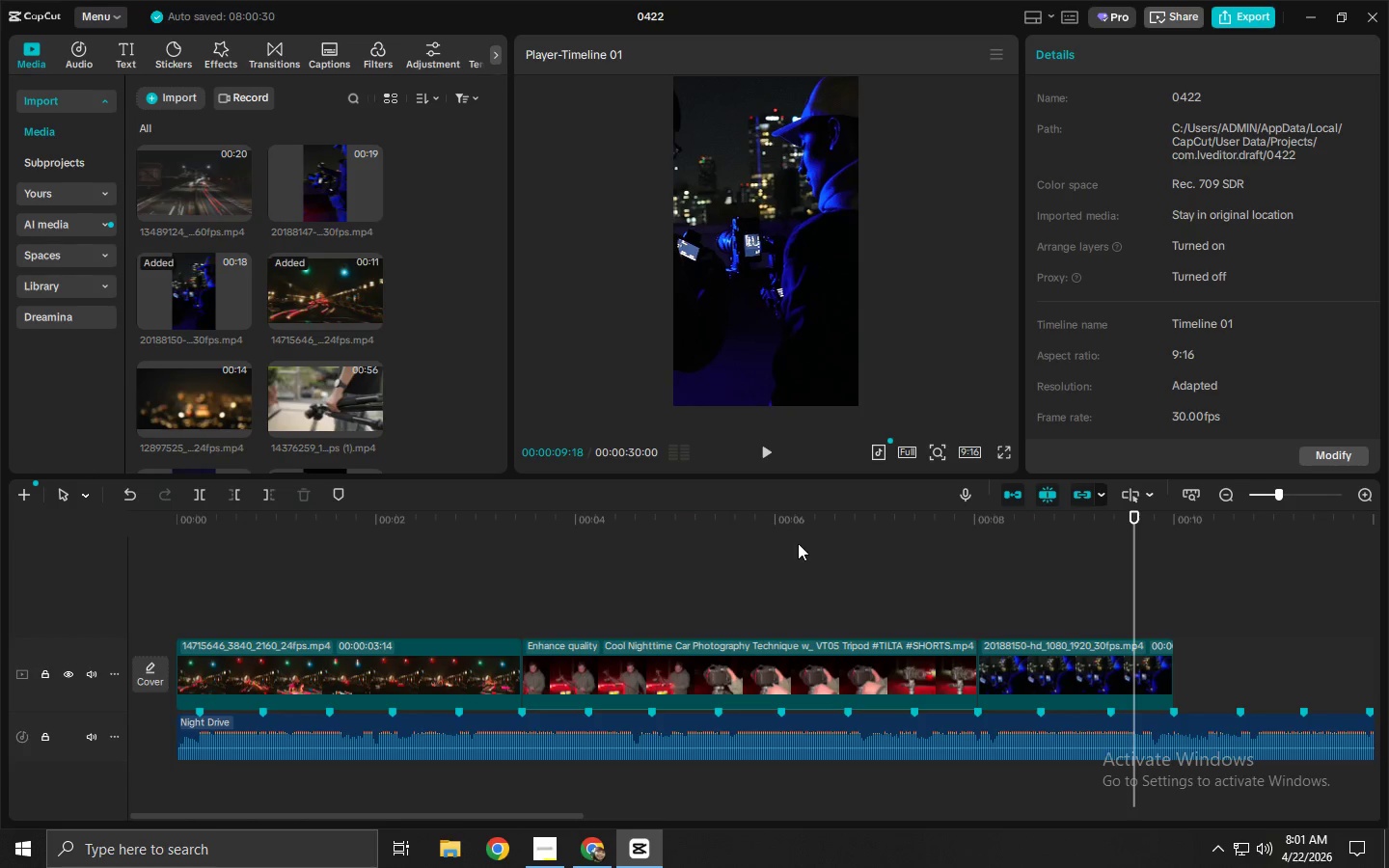 
key(Space)
 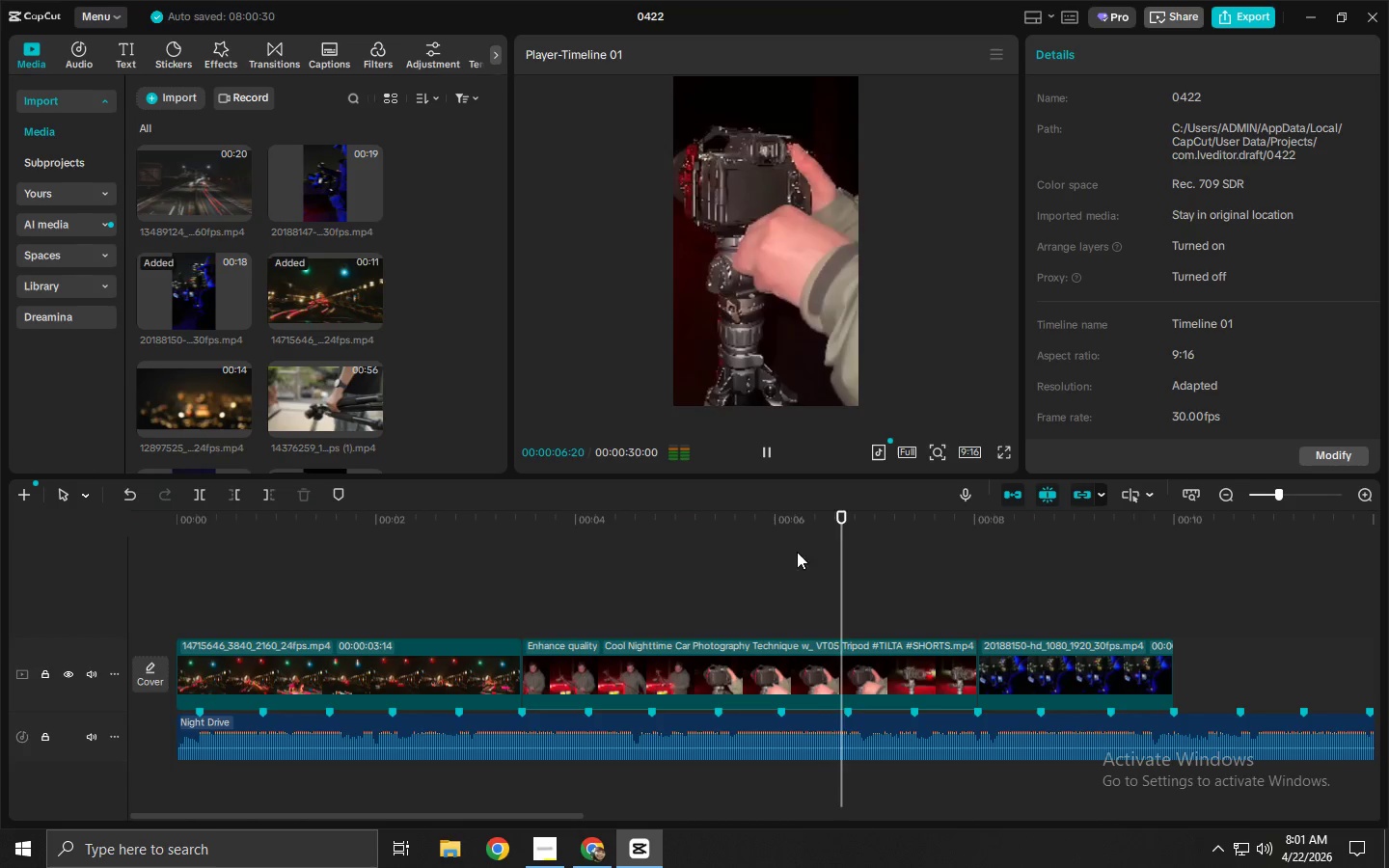 
key(Space)
 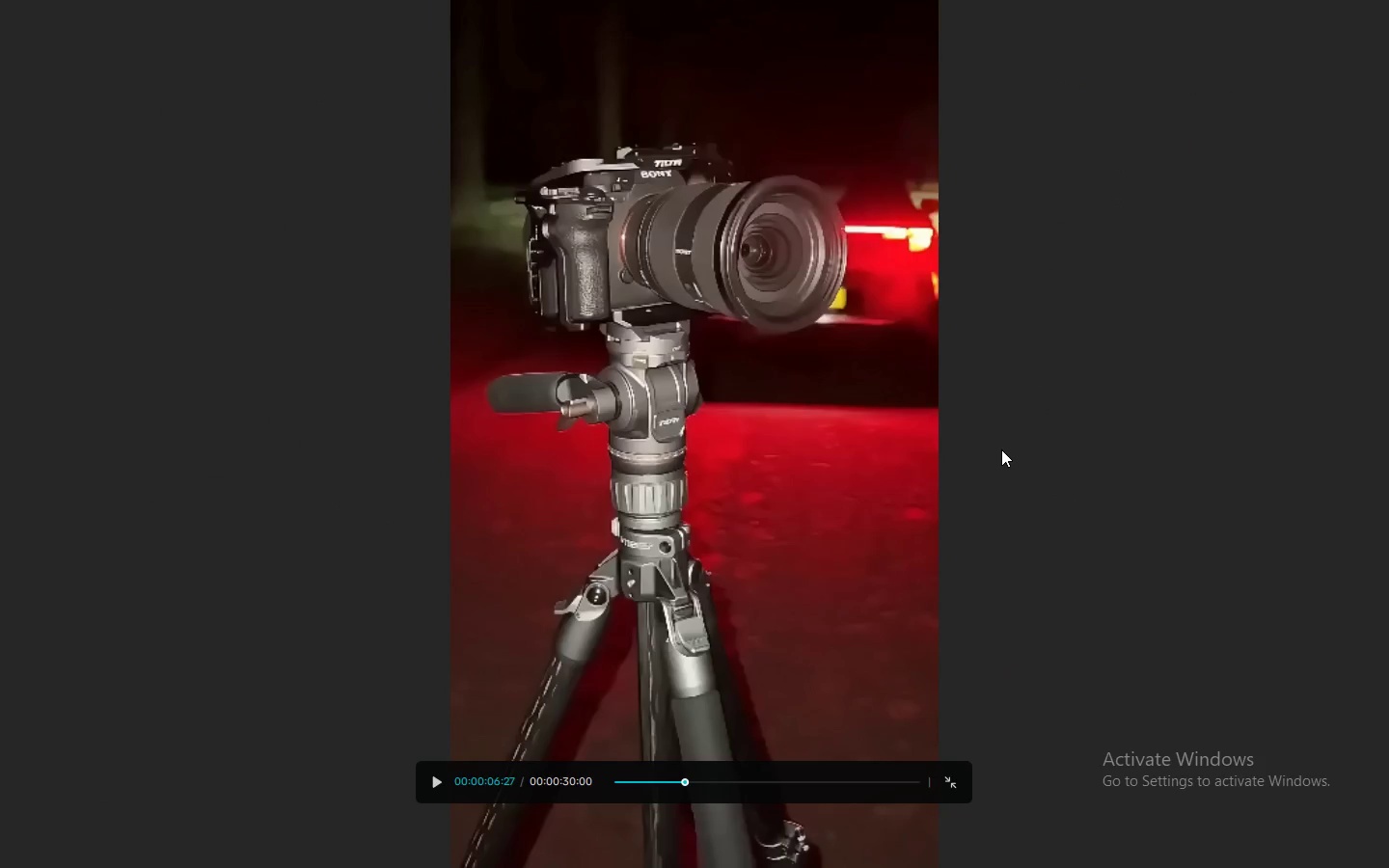 
key(Space)
 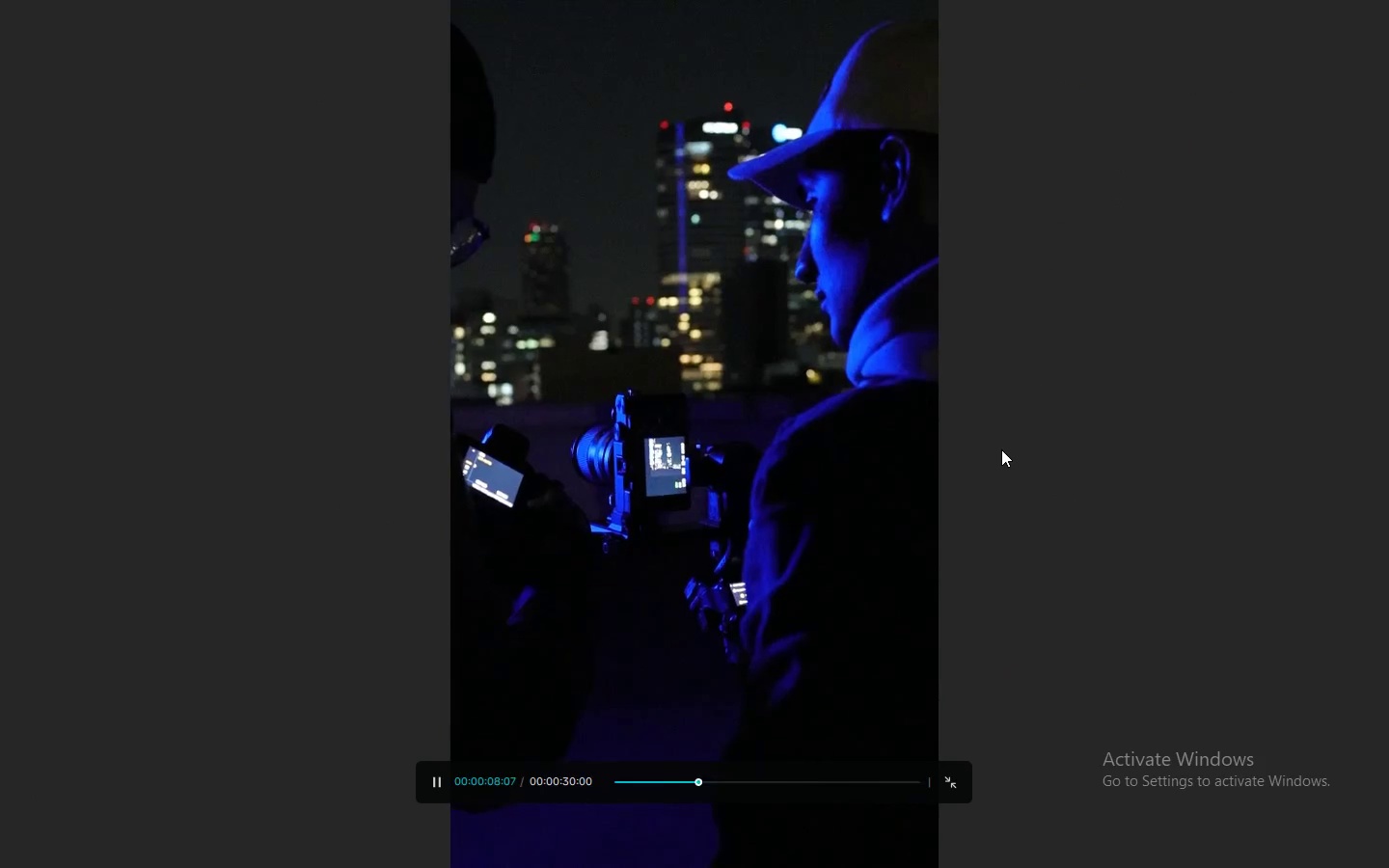 
key(Space)
 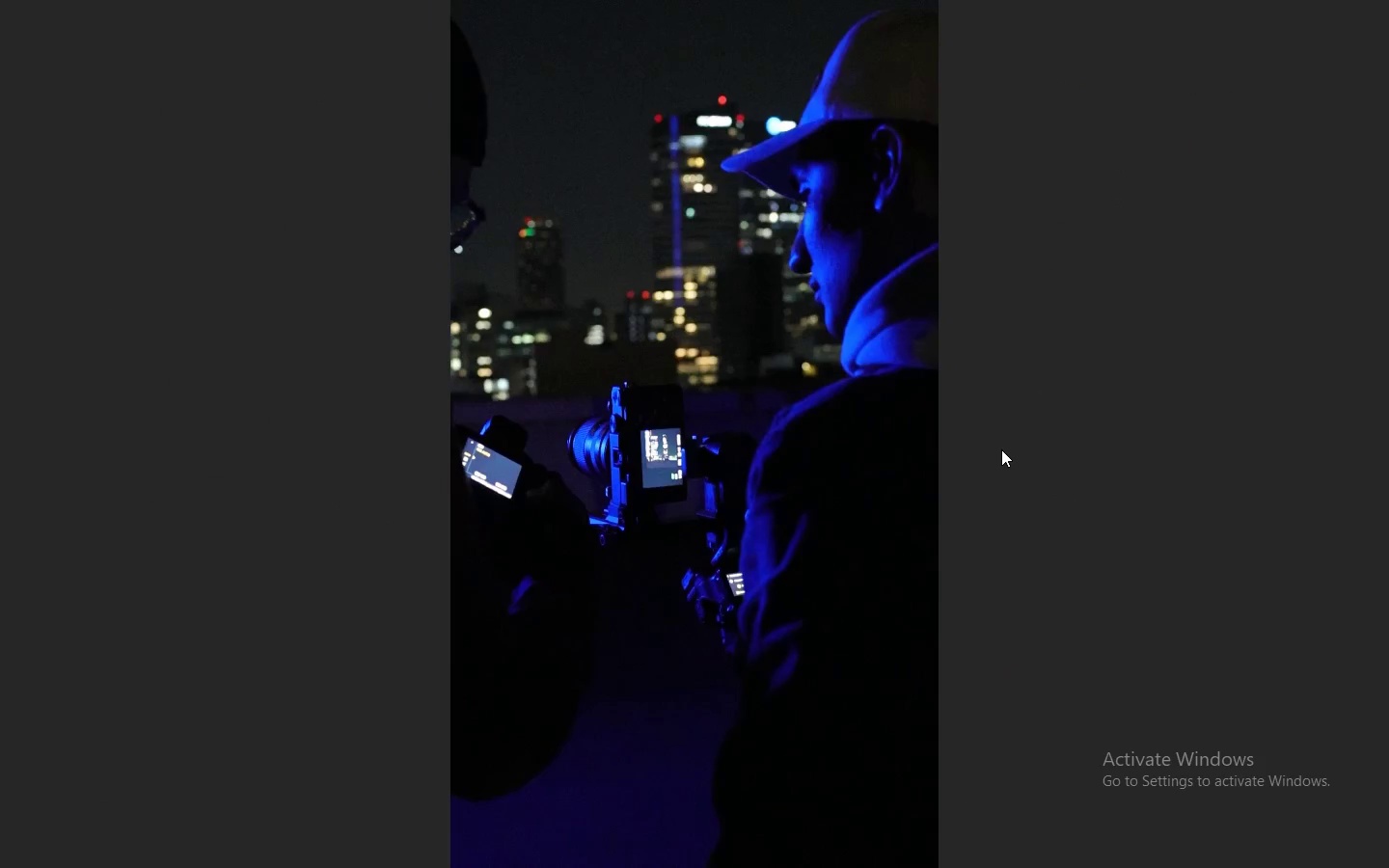 
key(Space)
 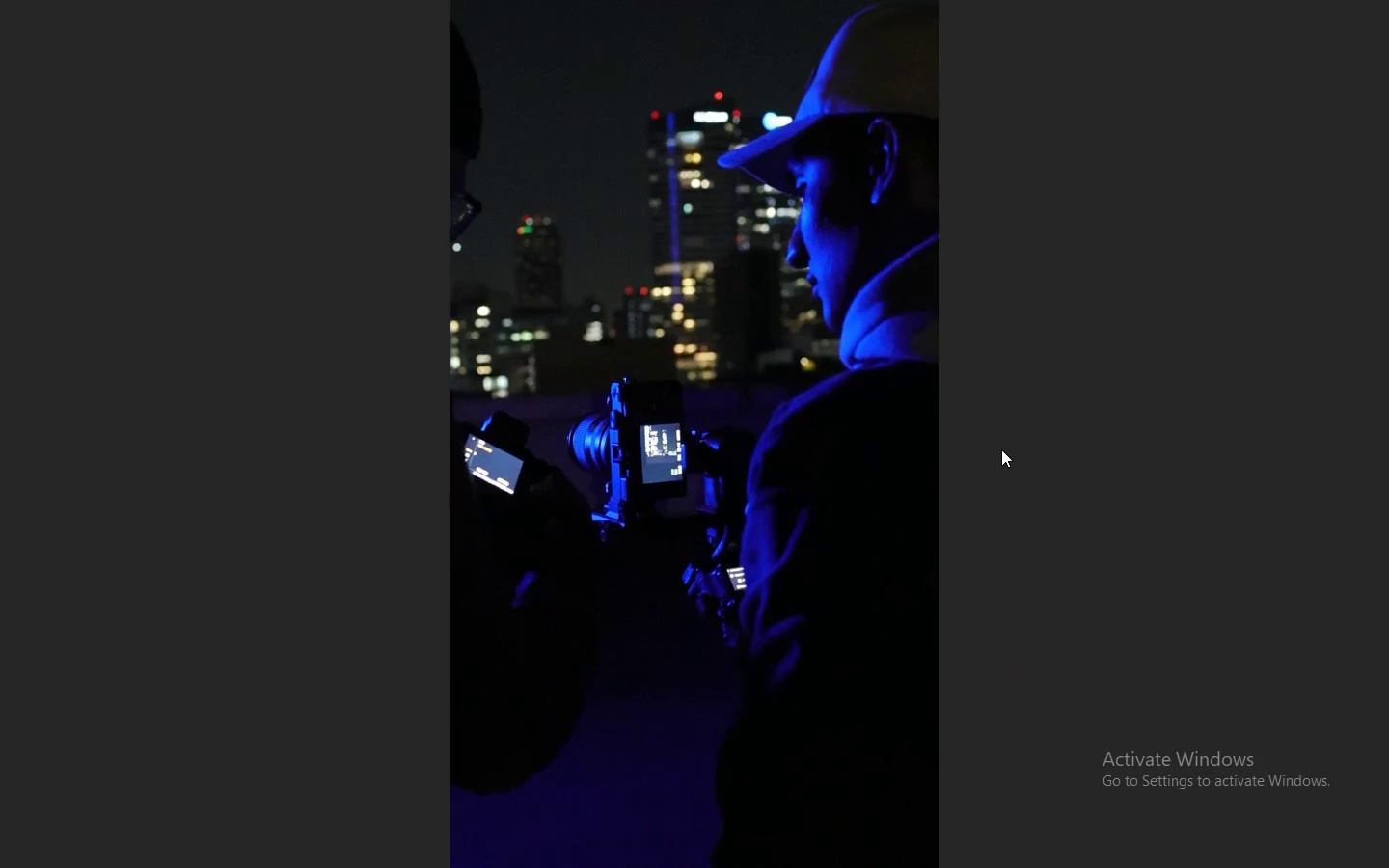 
key(Space)
 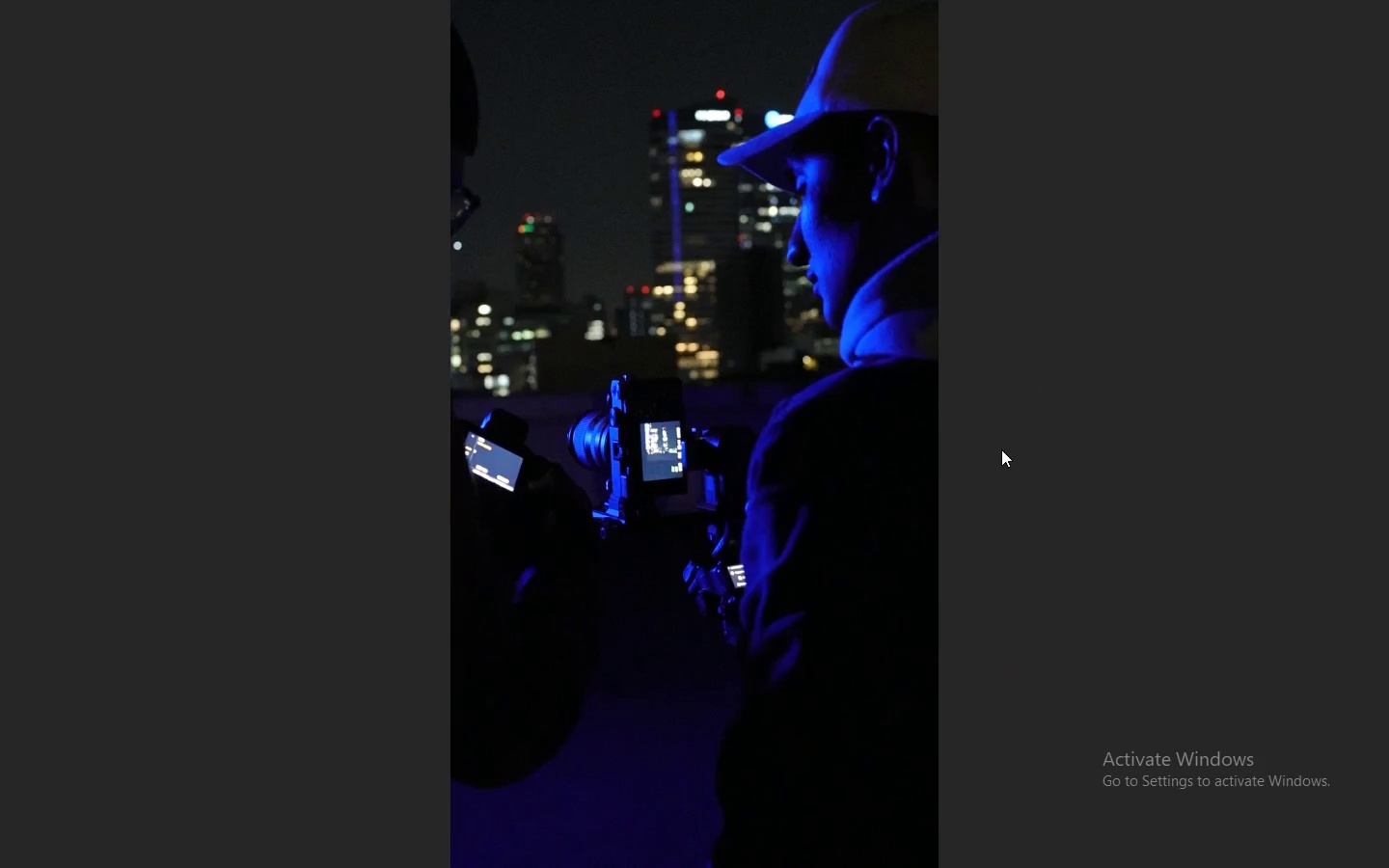 
key(Space)
 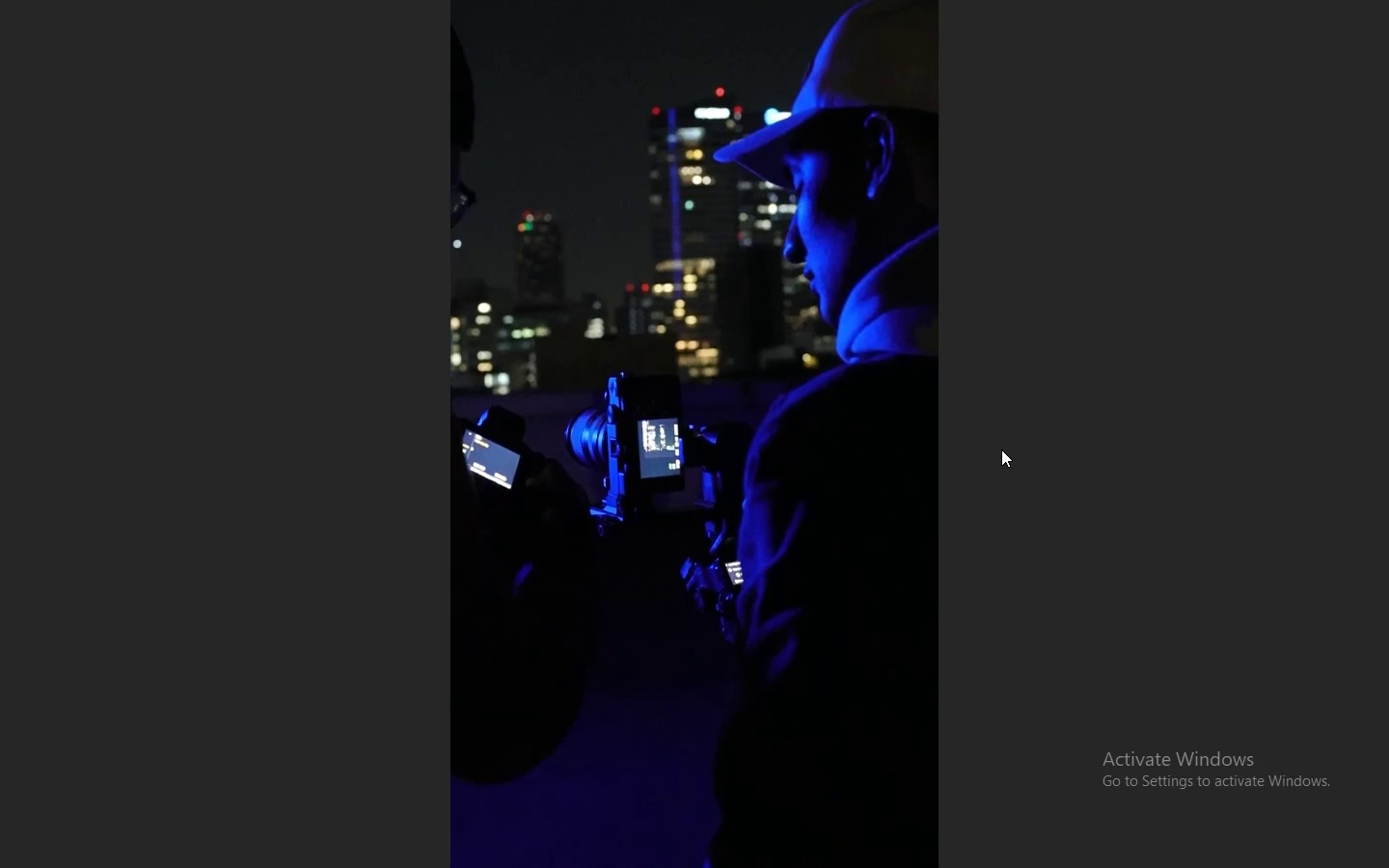 
key(Space)
 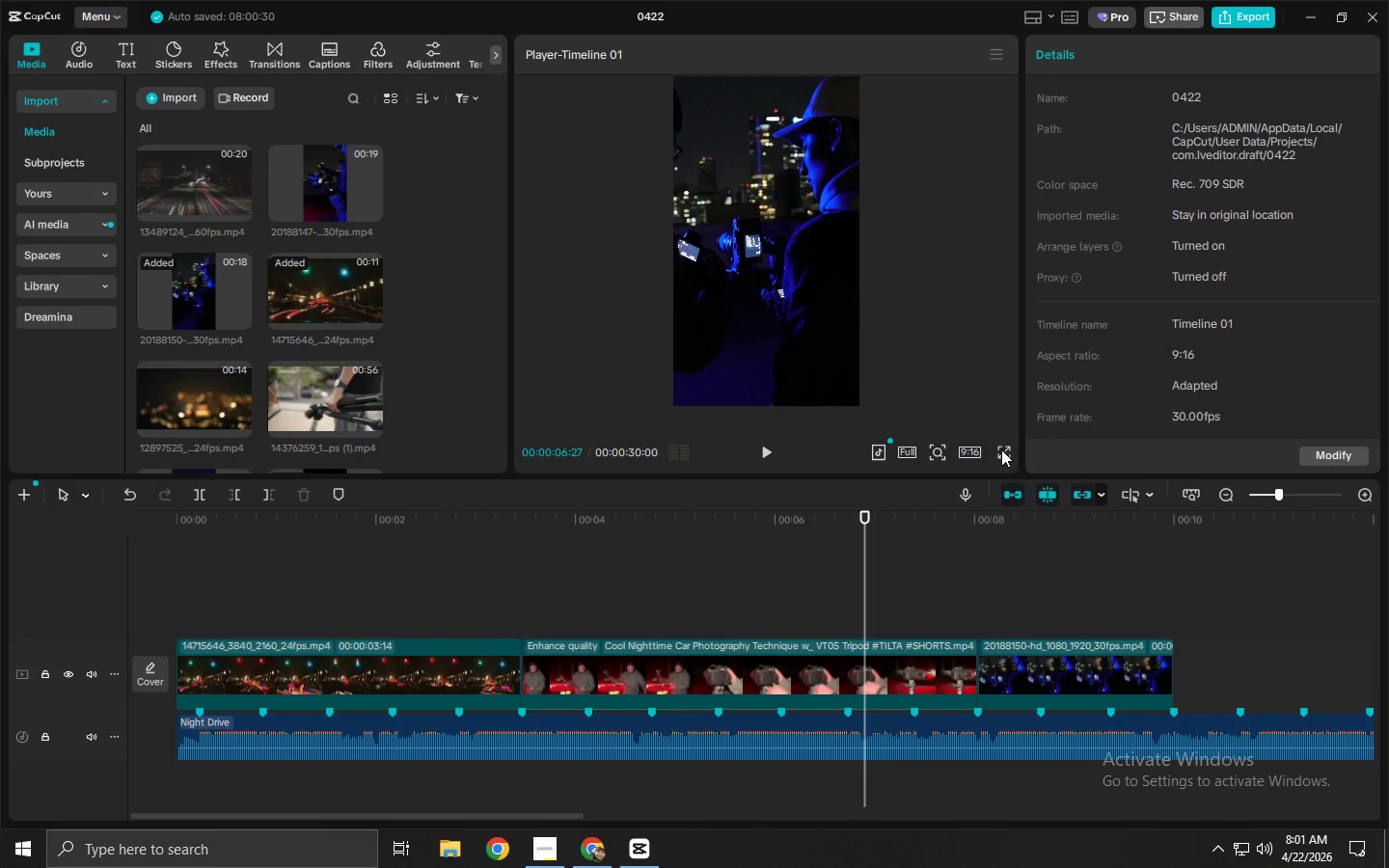 
key(Escape)
 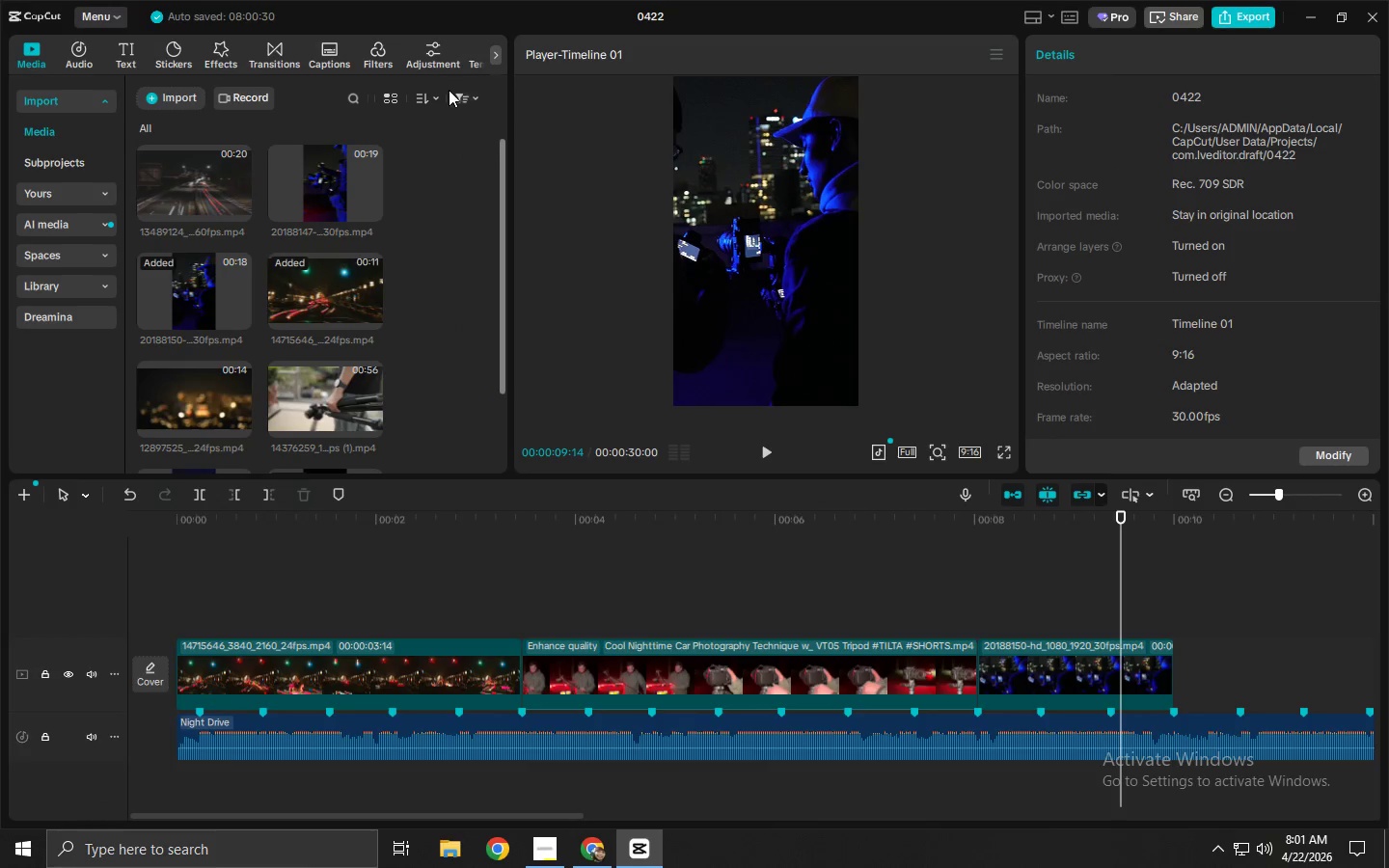 
key(Alt+Tab)
 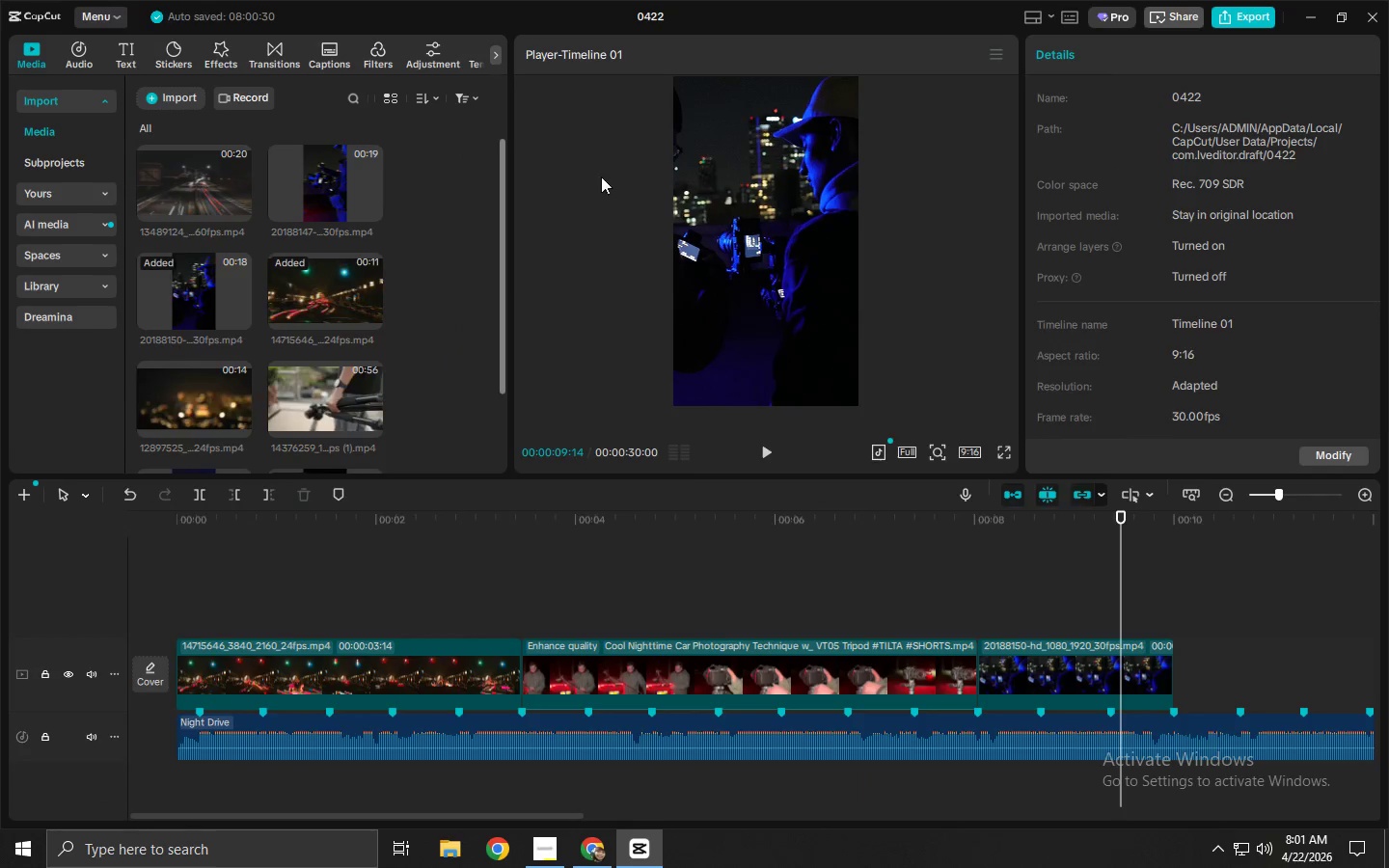 
key(Alt+AltLeft)
 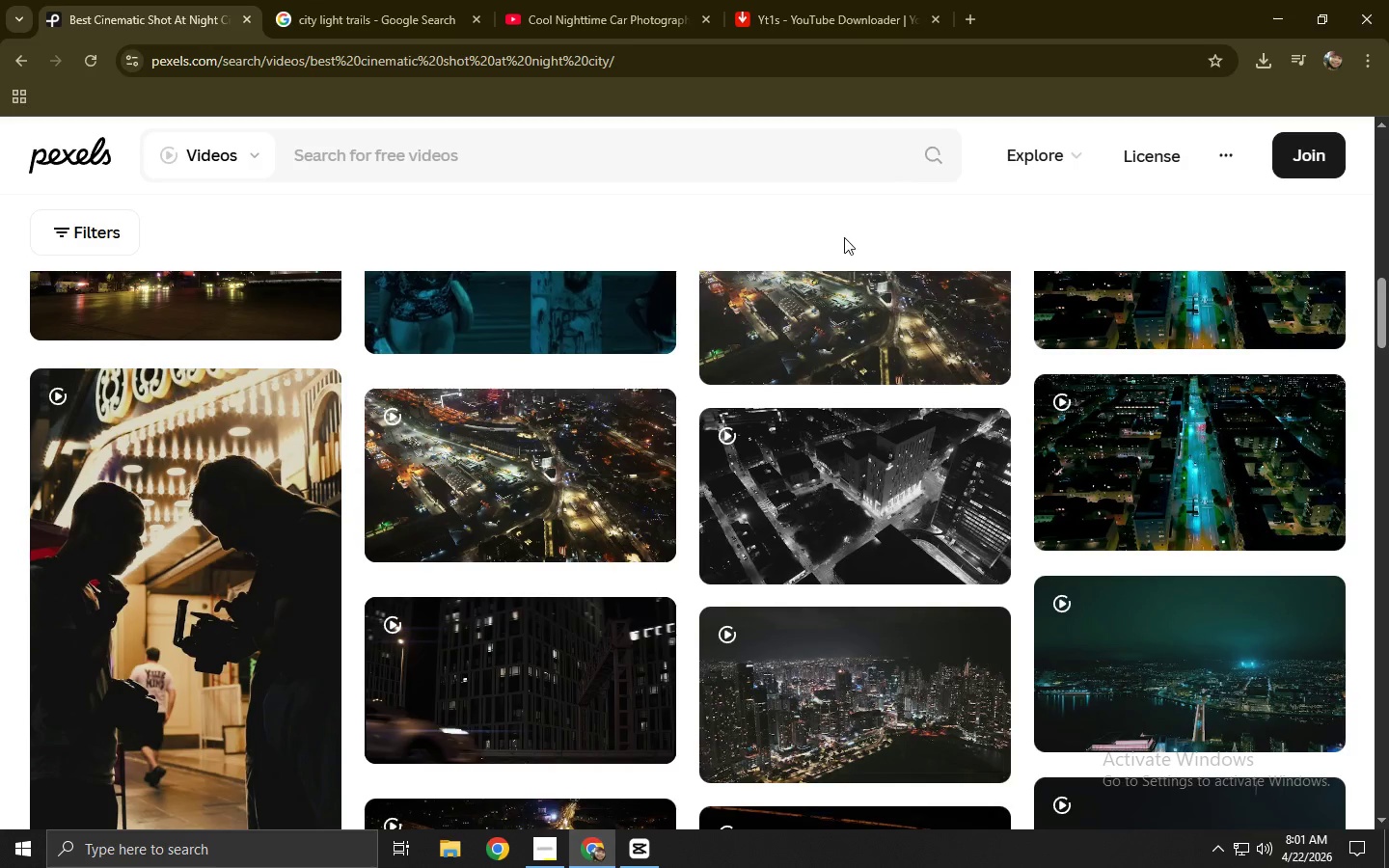 
key(Alt+Tab)
 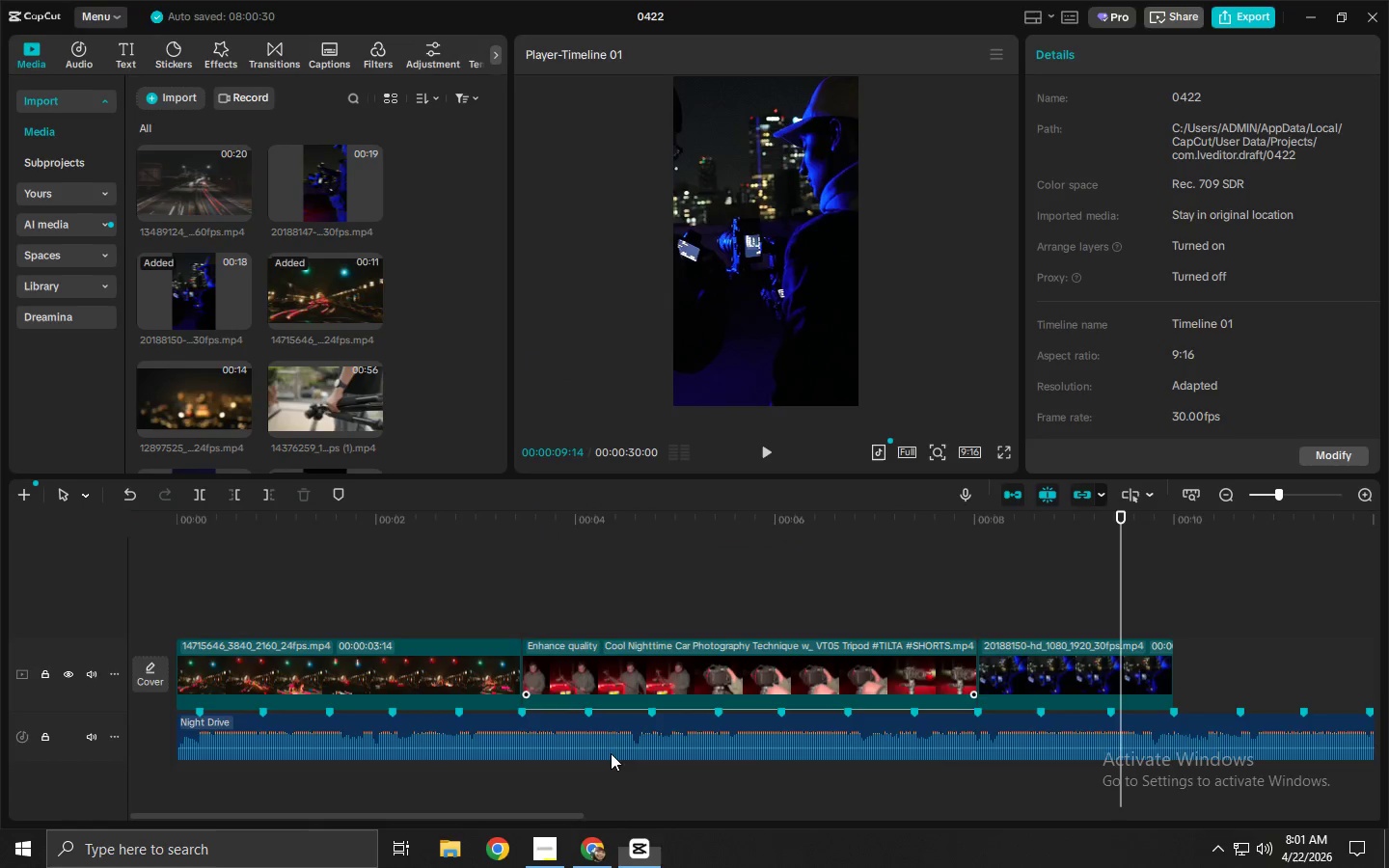 
key(Alt+AltLeft)
 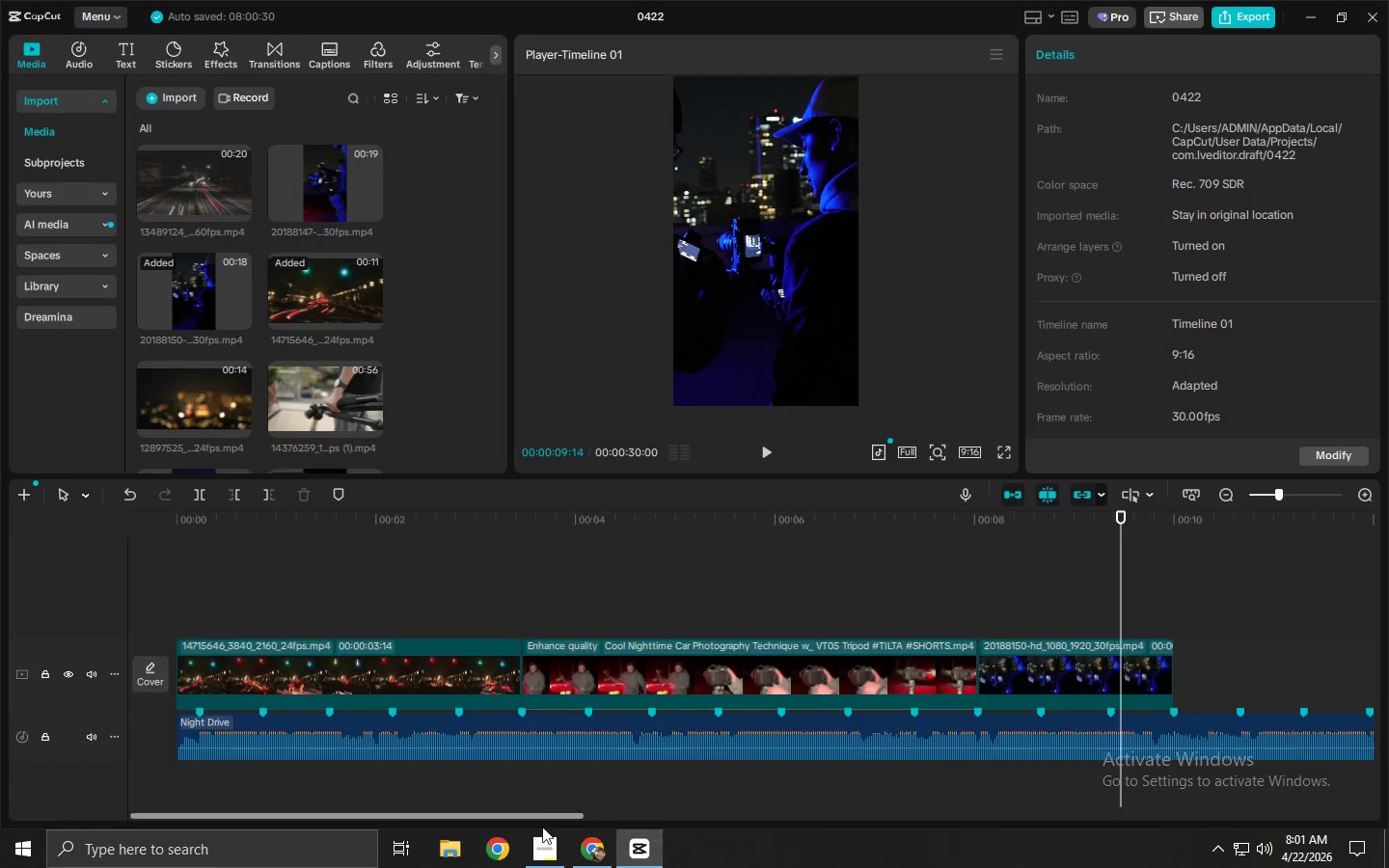 
key(Alt+Tab)
 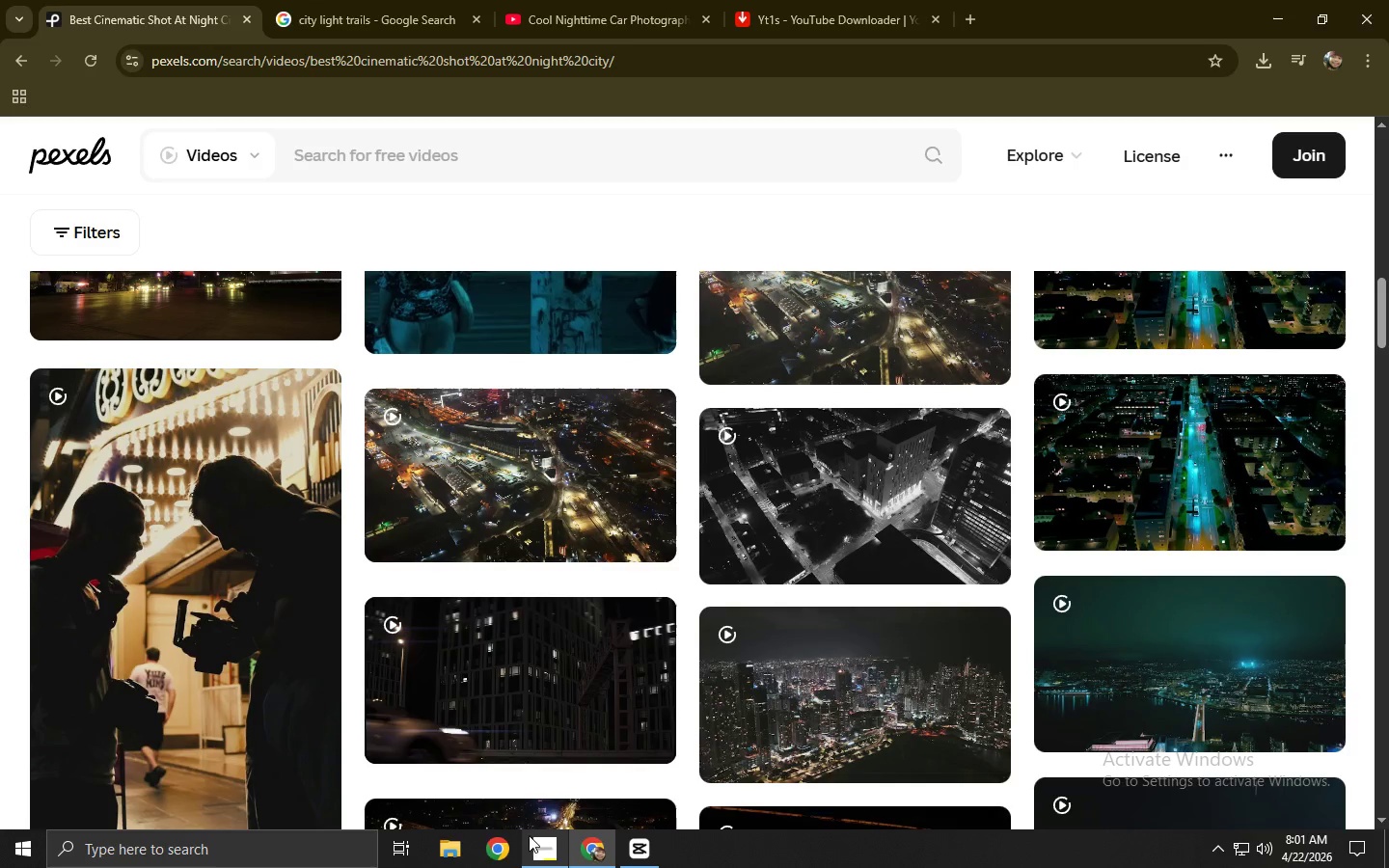 
left_click([492, 857])
 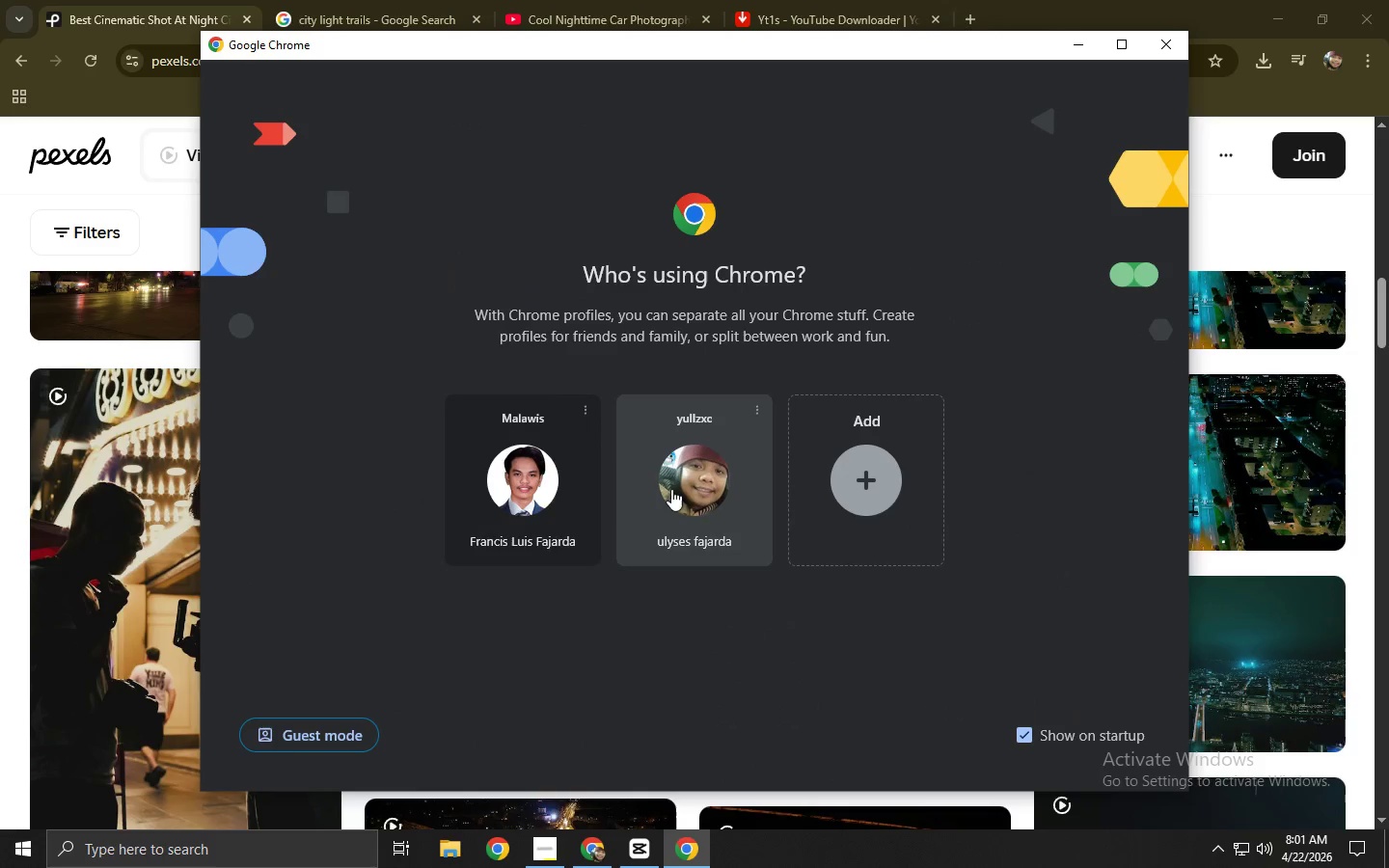 
left_click([563, 506])
 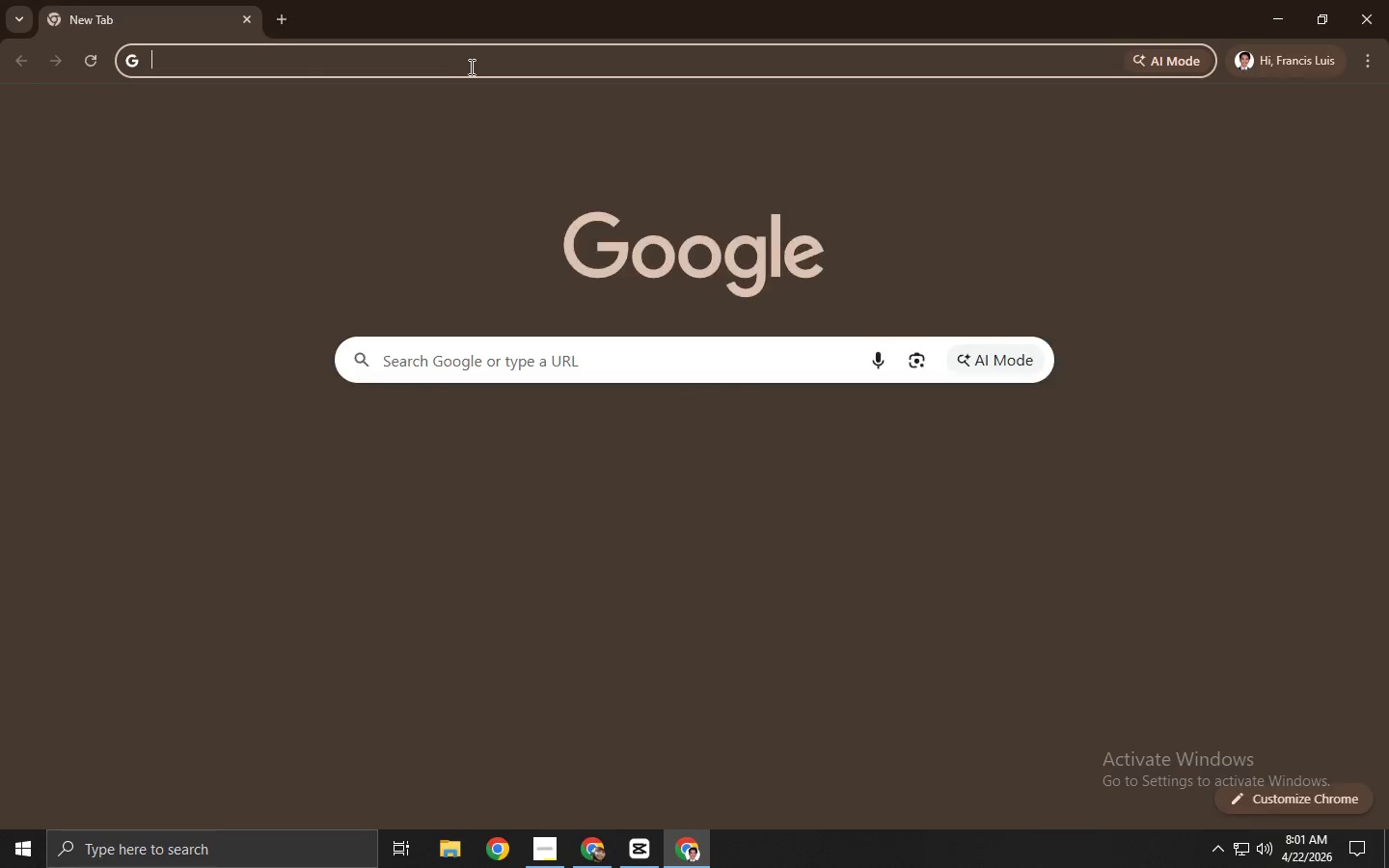 
left_click([449, 58])
 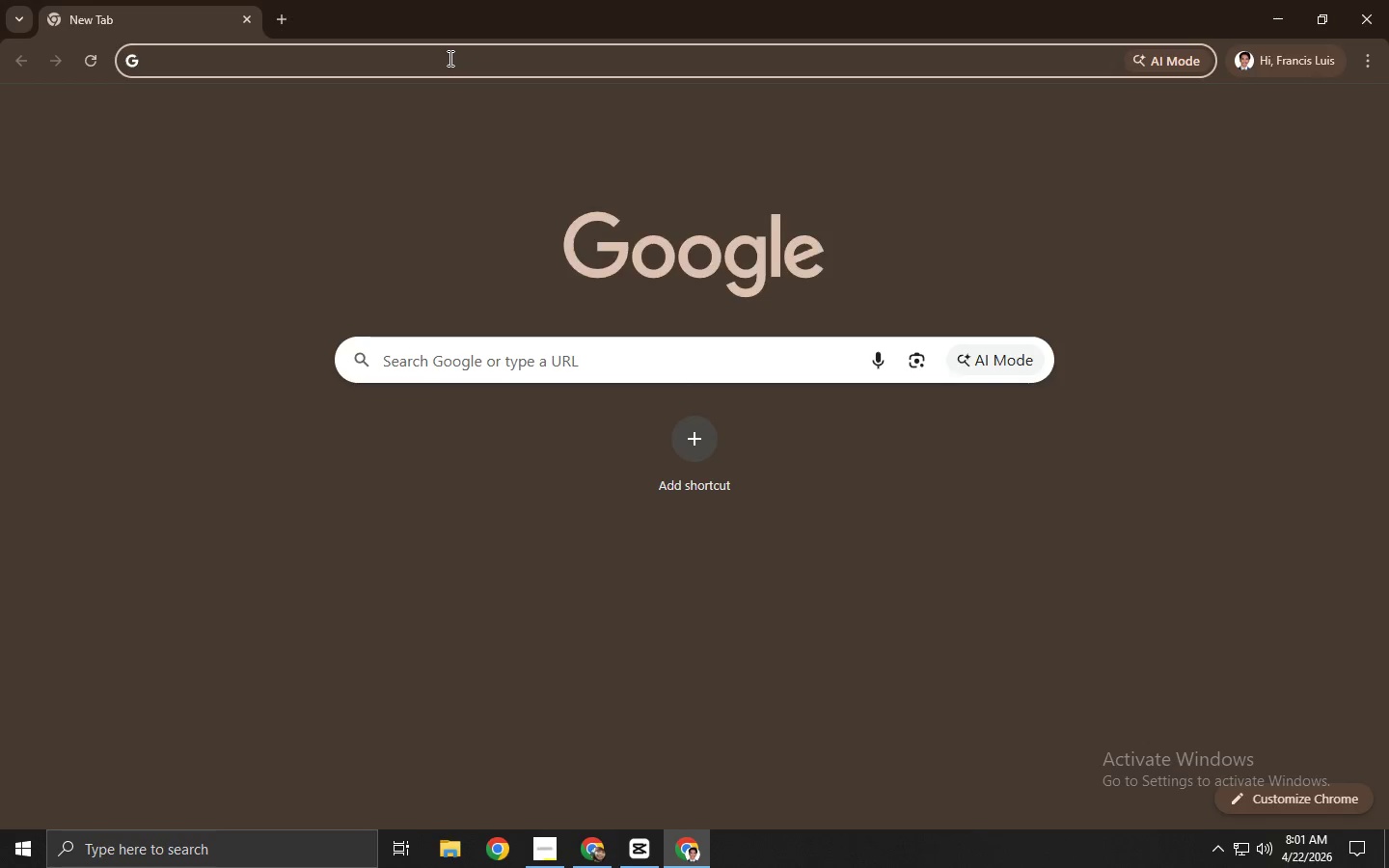 
type(GE)
 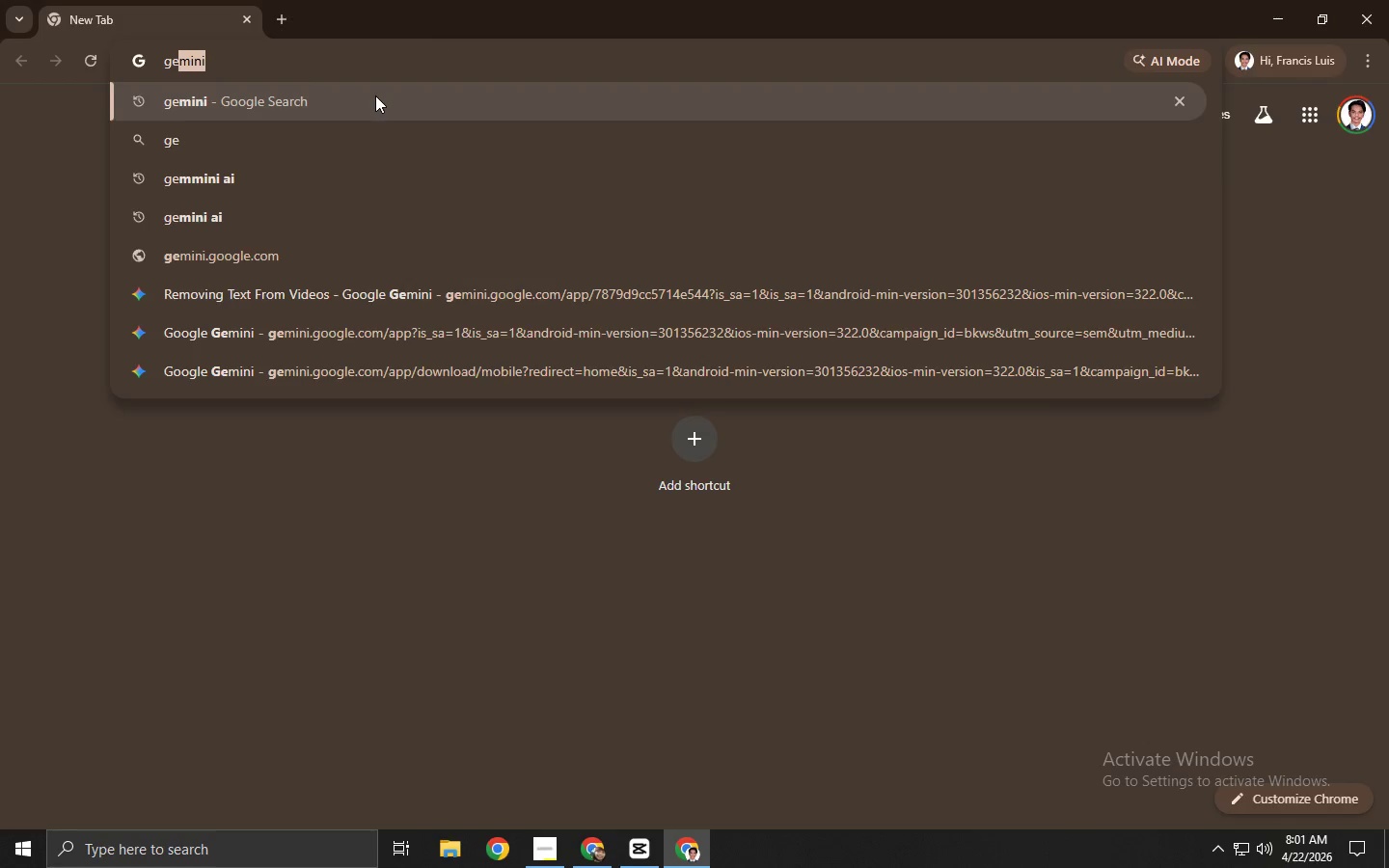 
left_click([375, 95])
 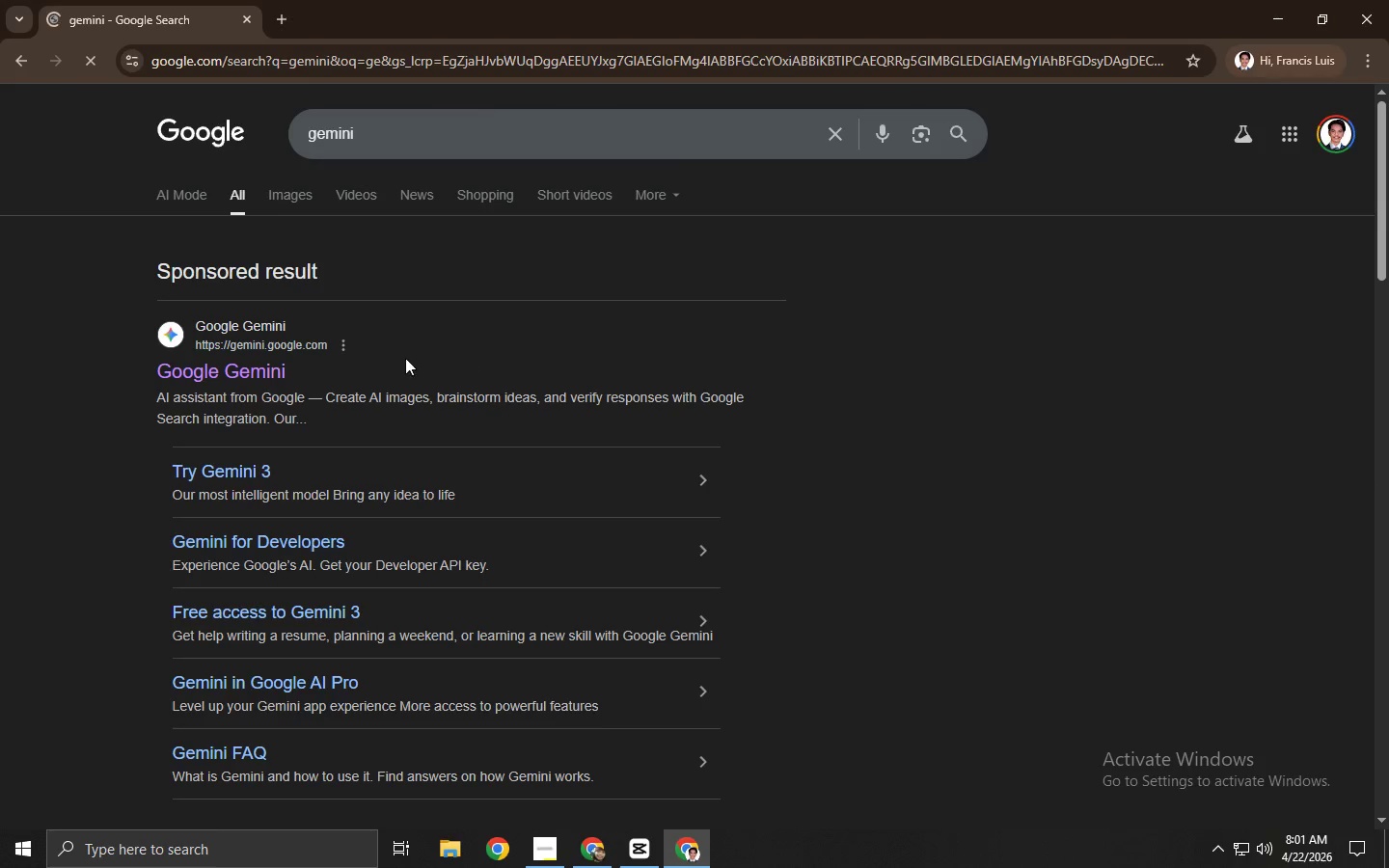 
left_click([267, 373])
 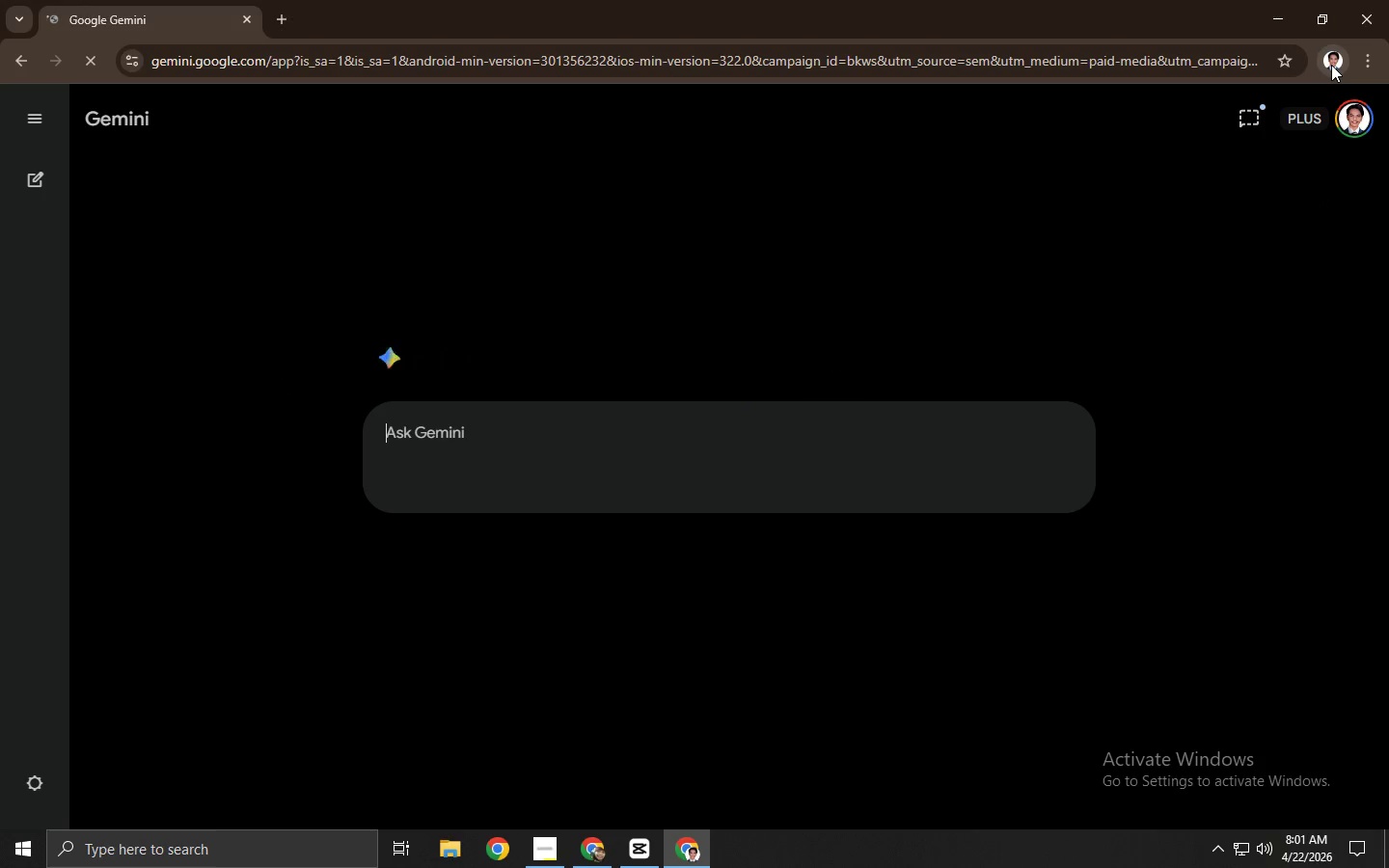 
key(Alt+AltLeft)
 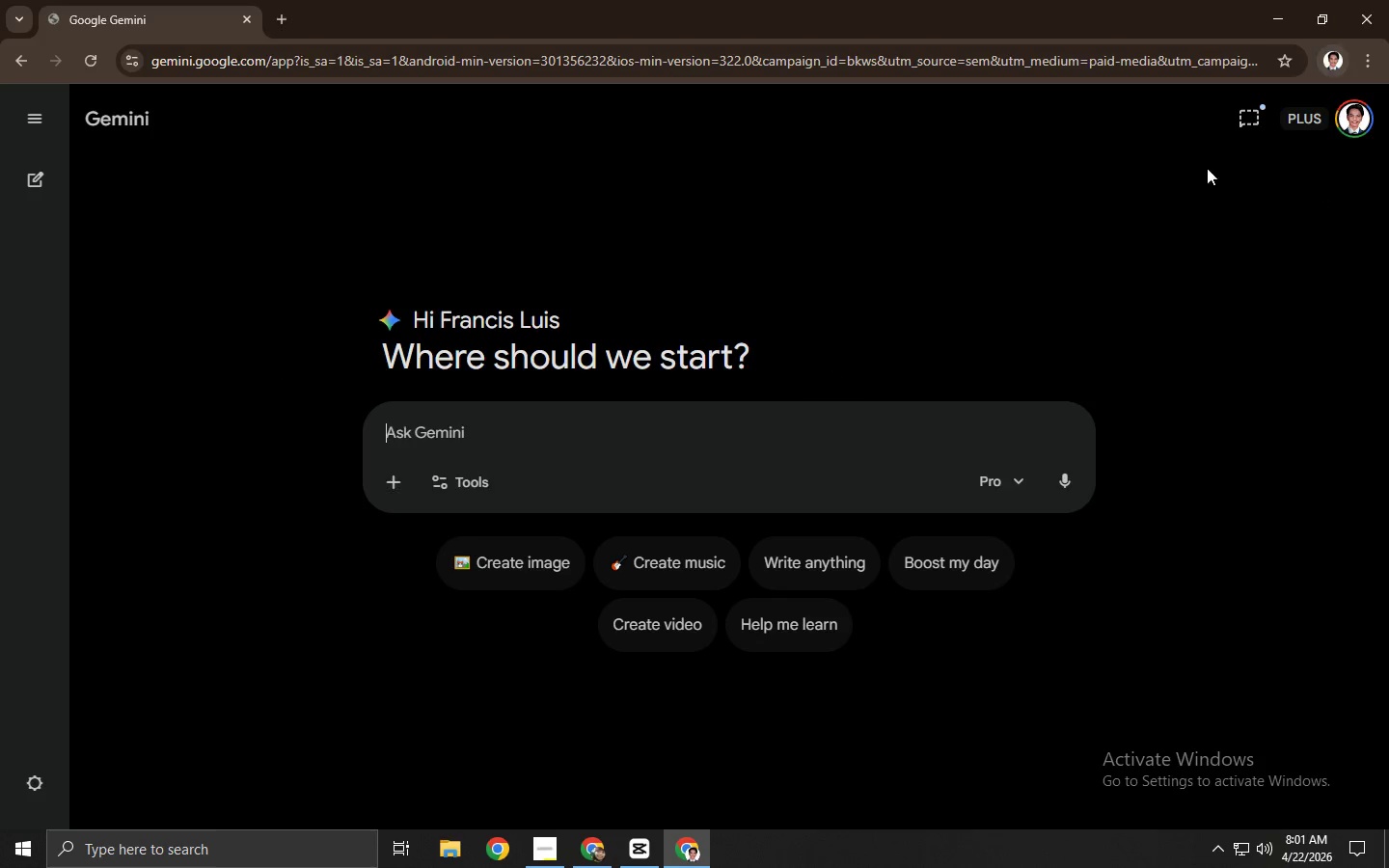 
key(Alt+Tab)
 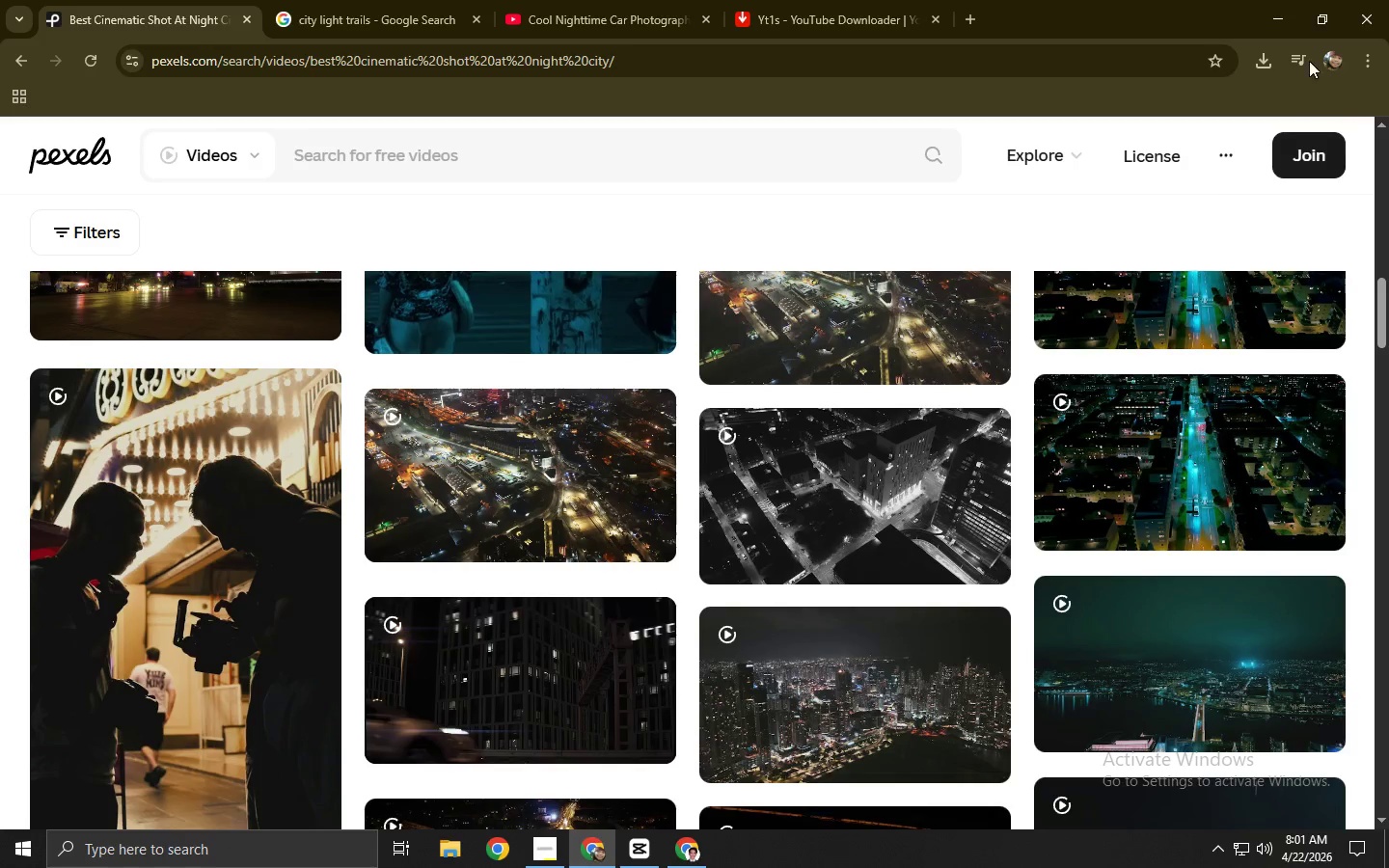 
left_click([1257, 57])
 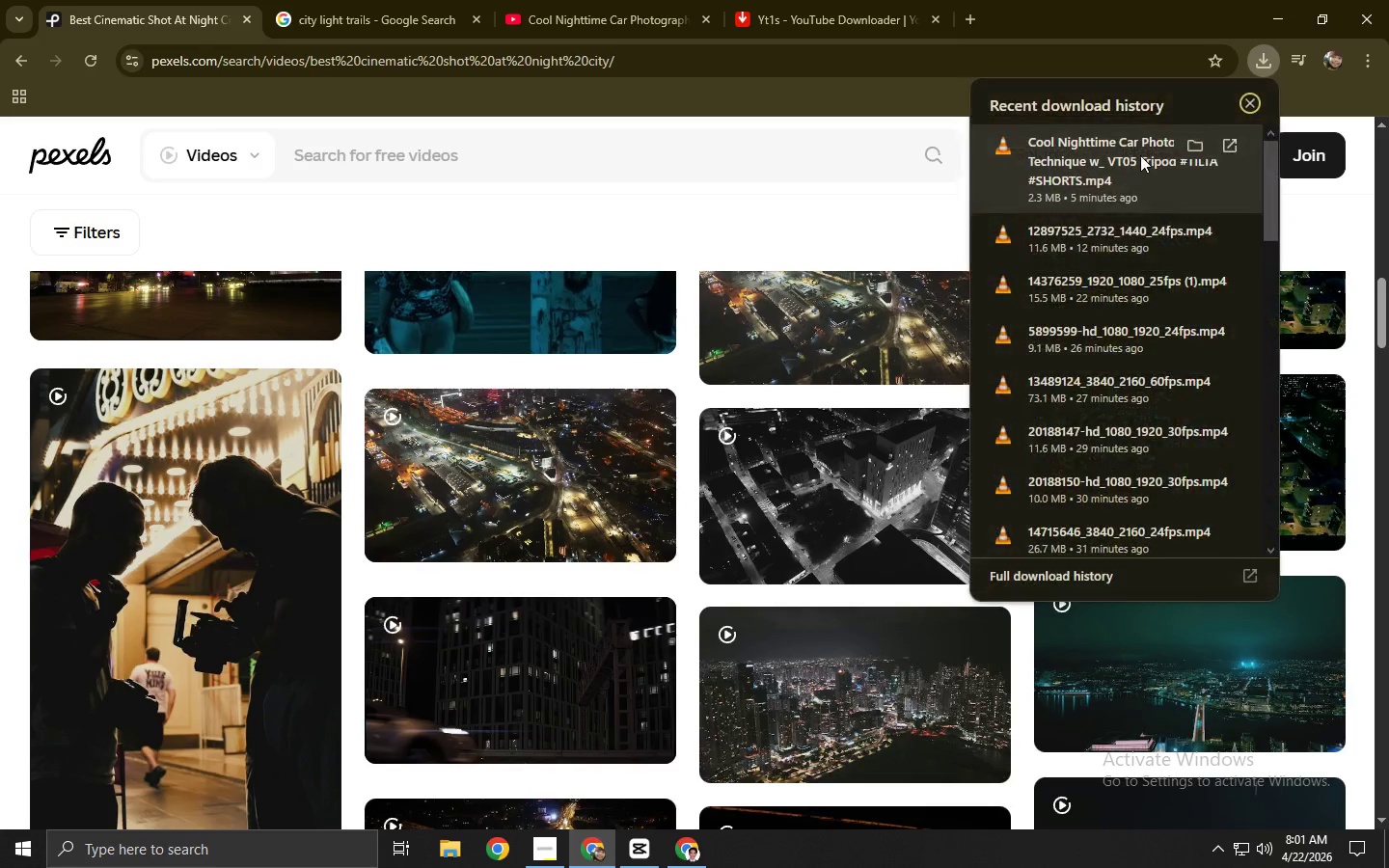 
left_click_drag(start_coordinate=[1139, 155], to_coordinate=[694, 428])
 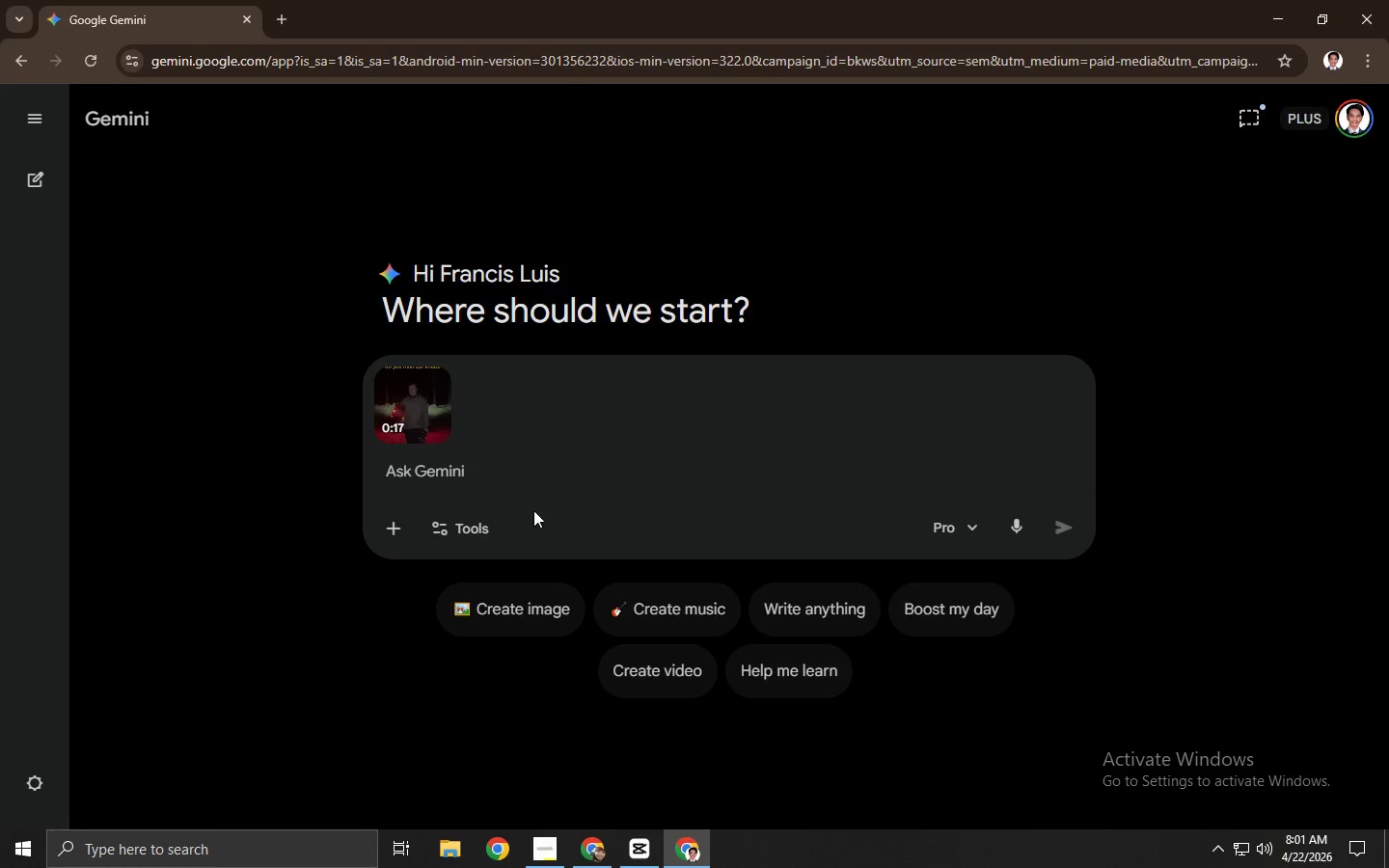 
key(Alt+AltLeft)
 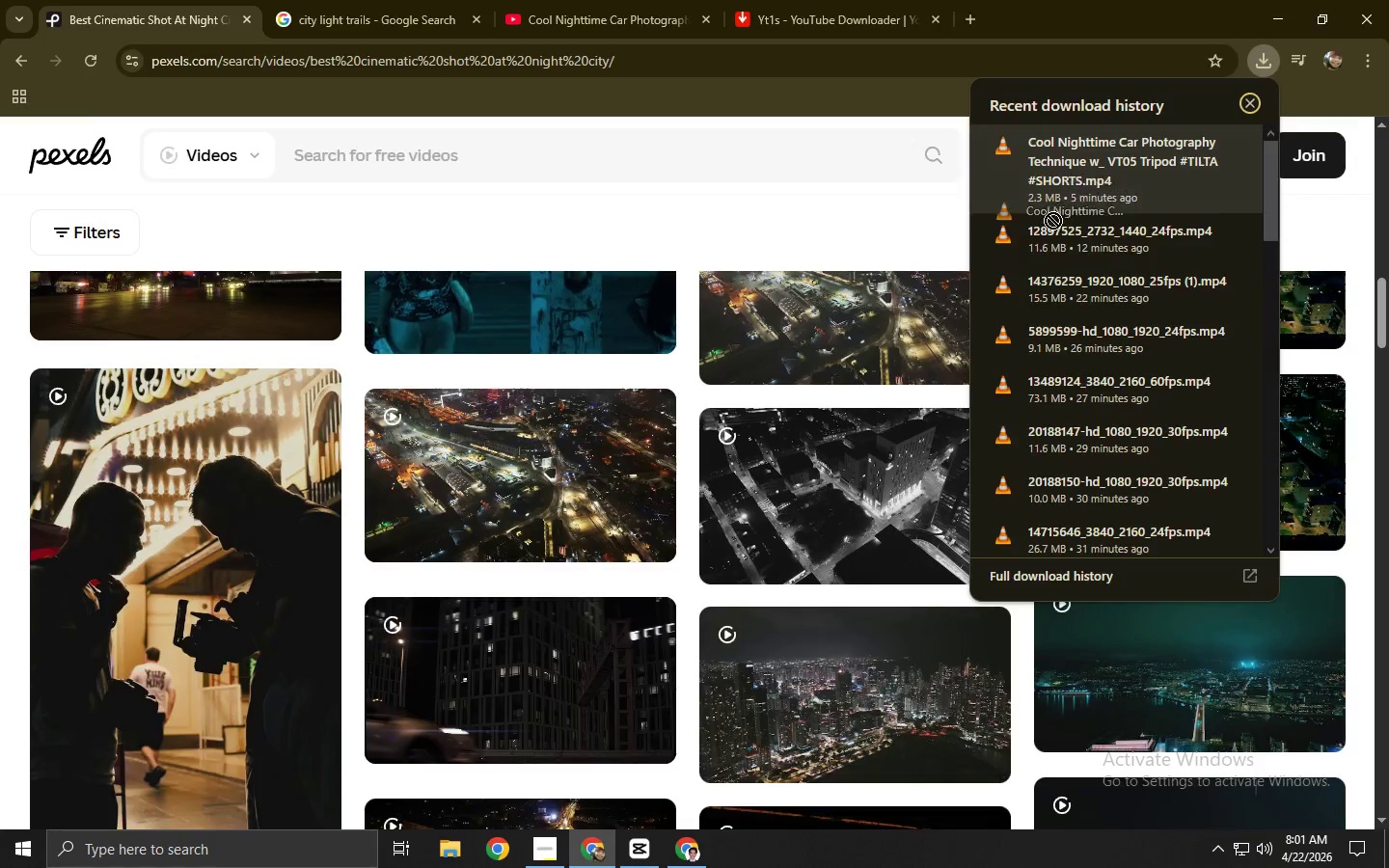 
key(Alt+Tab)
 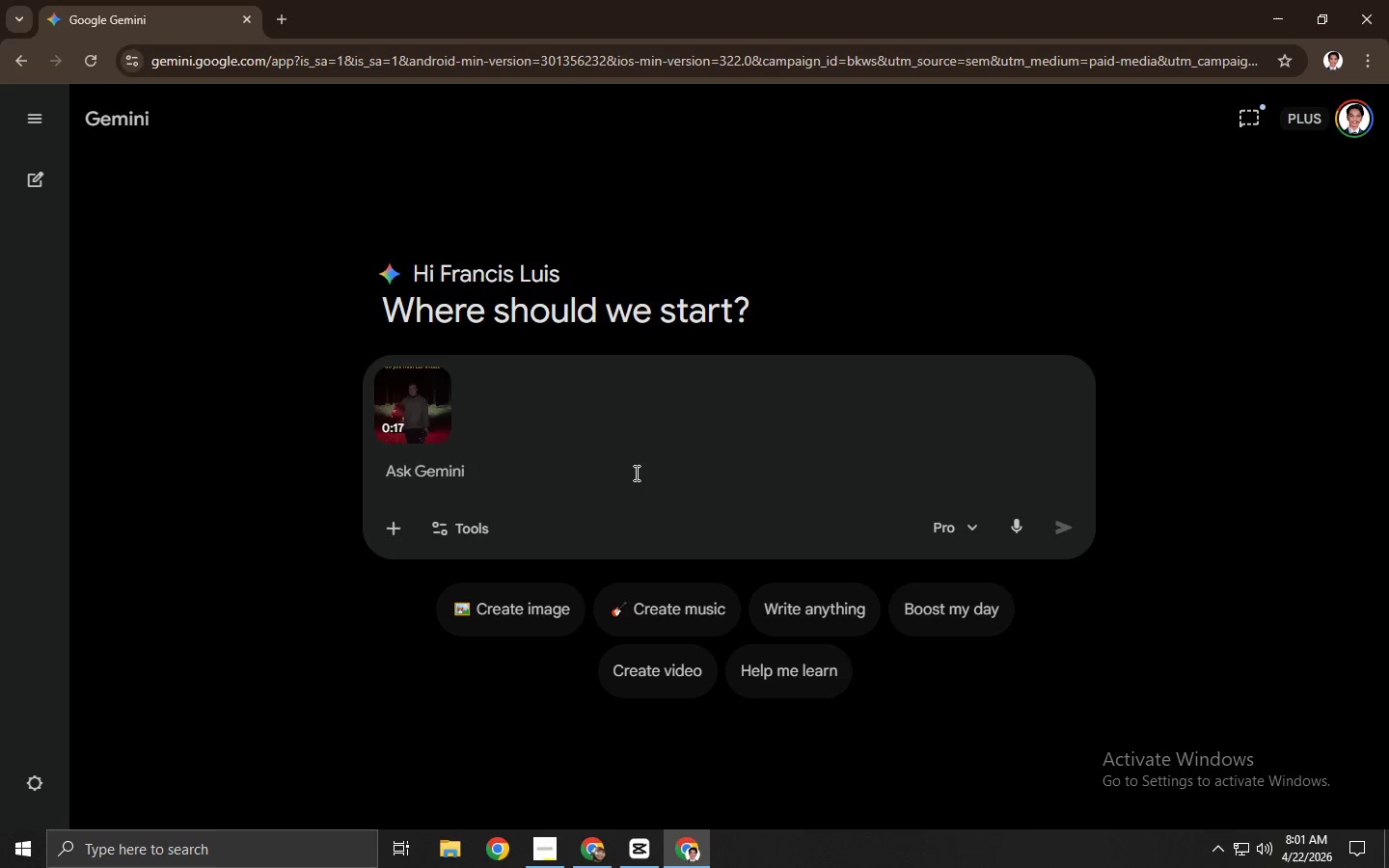 
left_click([512, 524])
 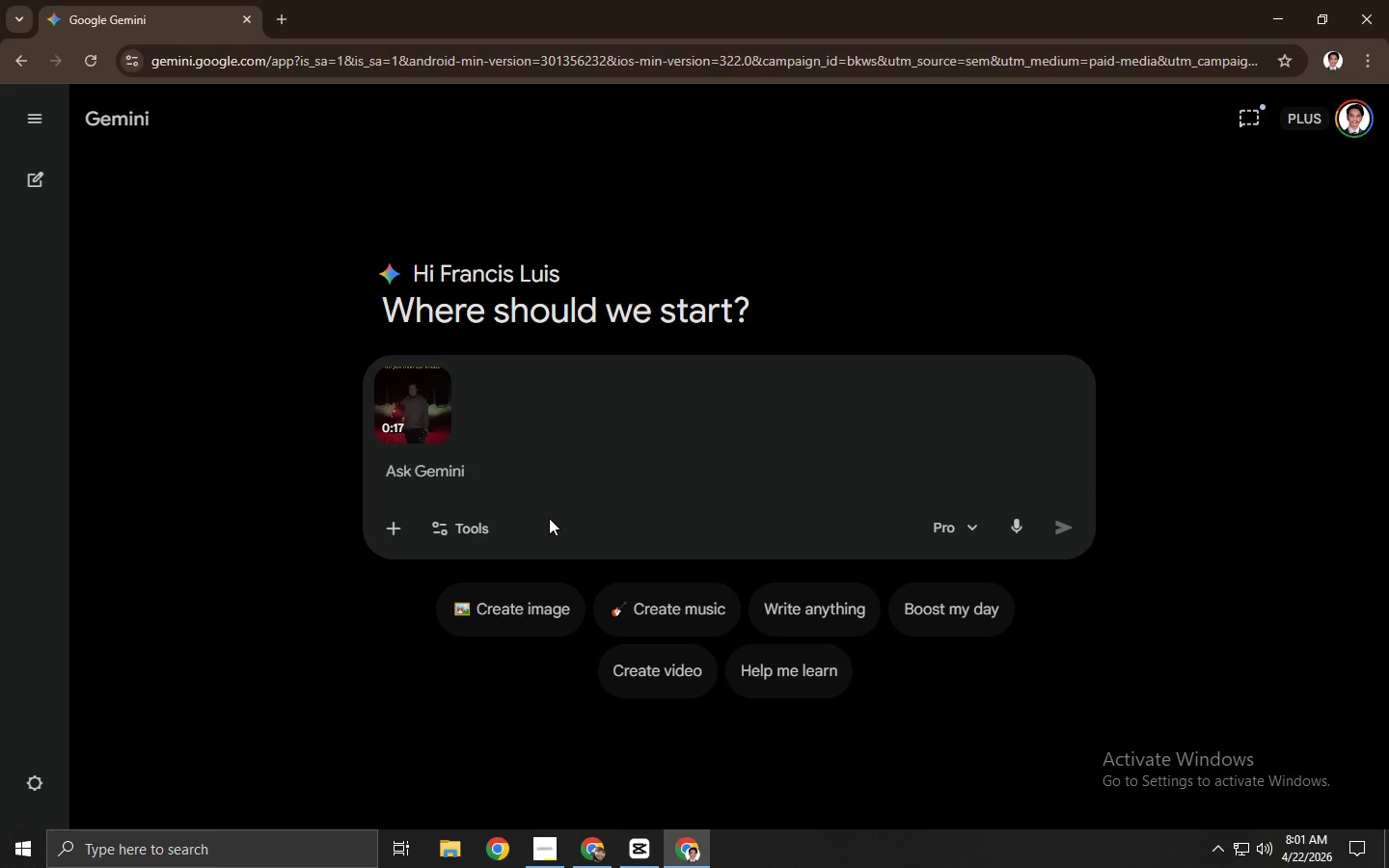 
type(MAK)
key(Backspace)
 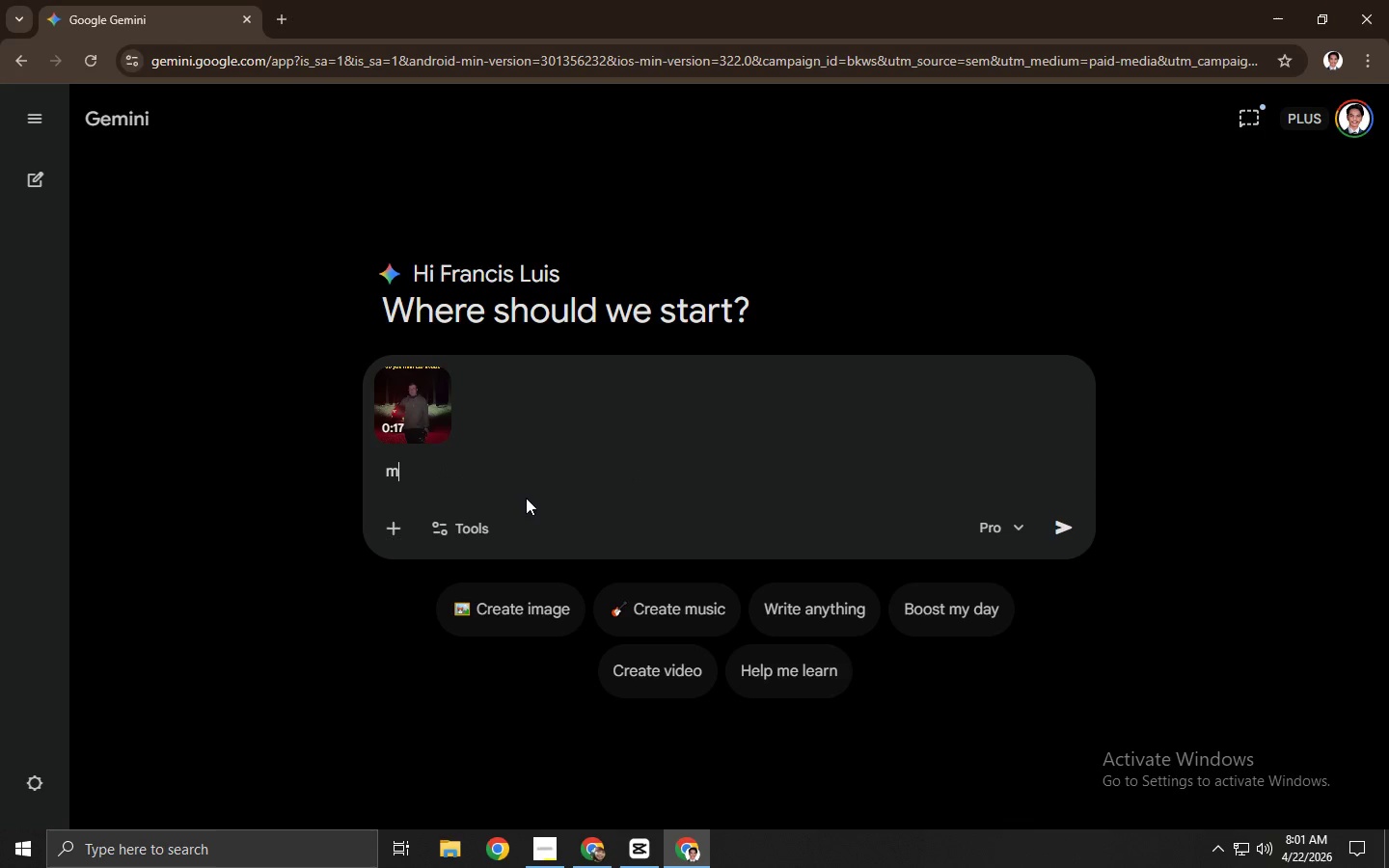 
type(make this video H)
key(Backspace)
type(1080p GH)
key(Backspace)
type(D)
 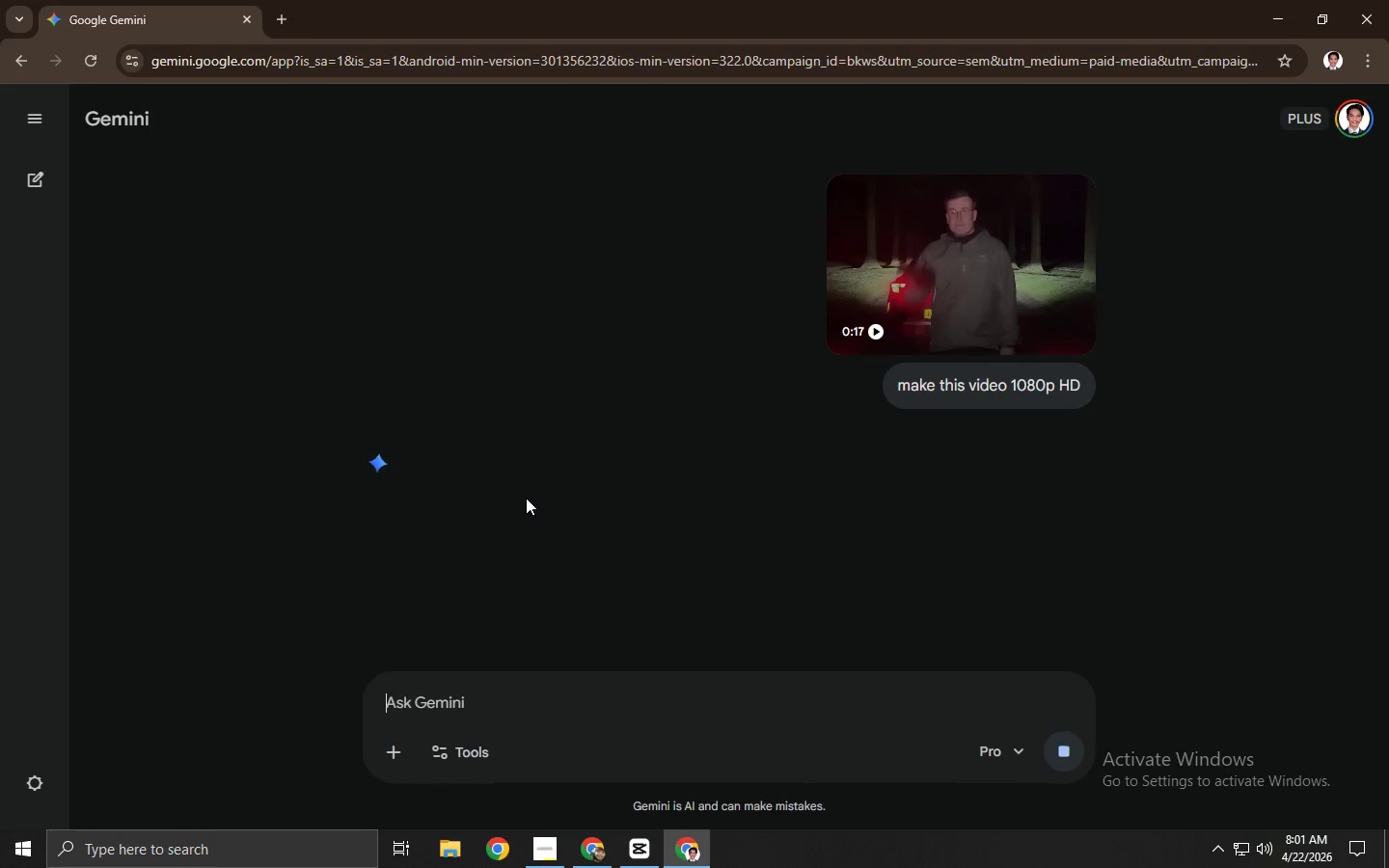 
 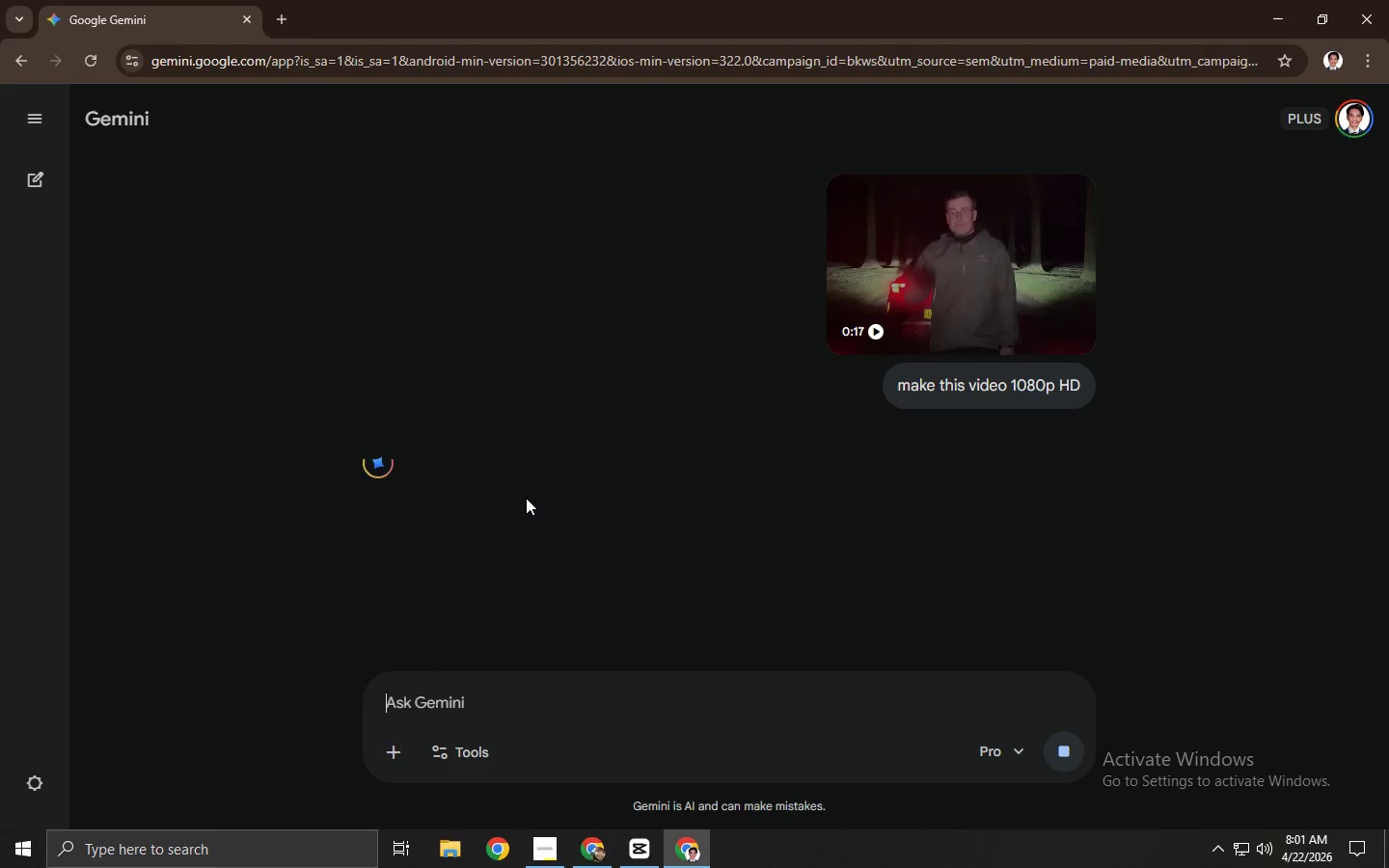 
key(Enter)
 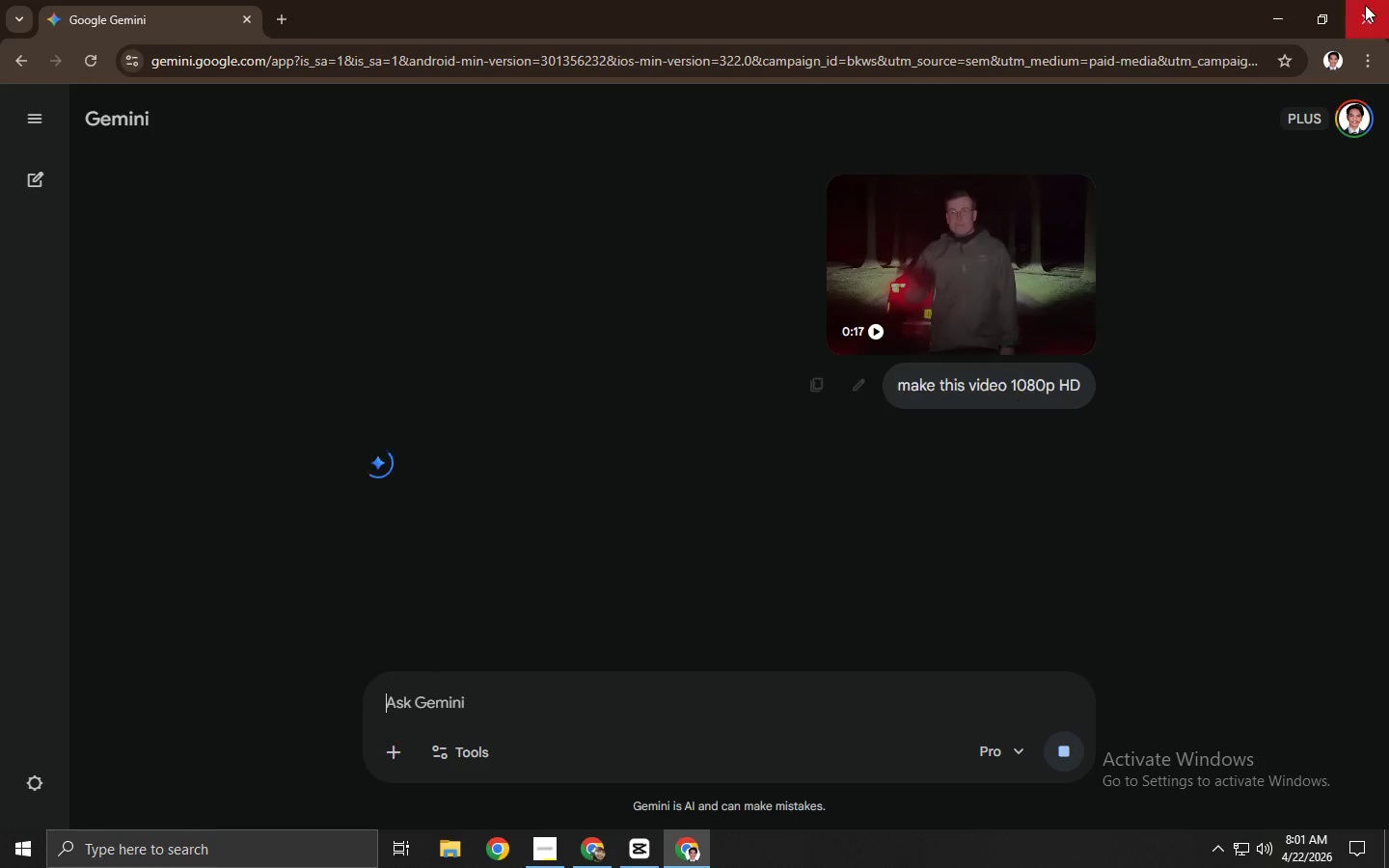 
left_click_drag(start_coordinate=[1253, 15], to_coordinate=[1258, 14])
 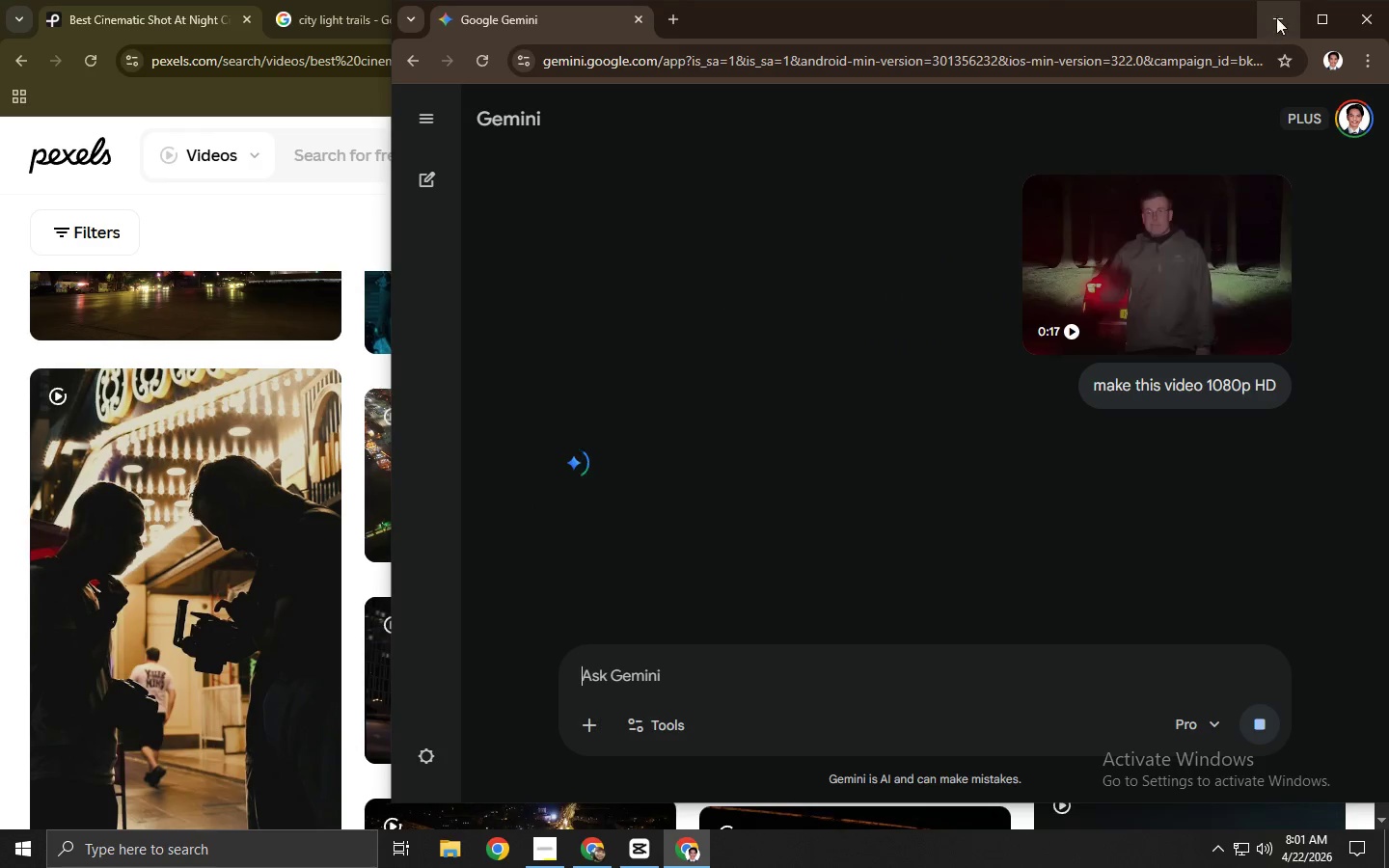 
left_click([1277, 16])
 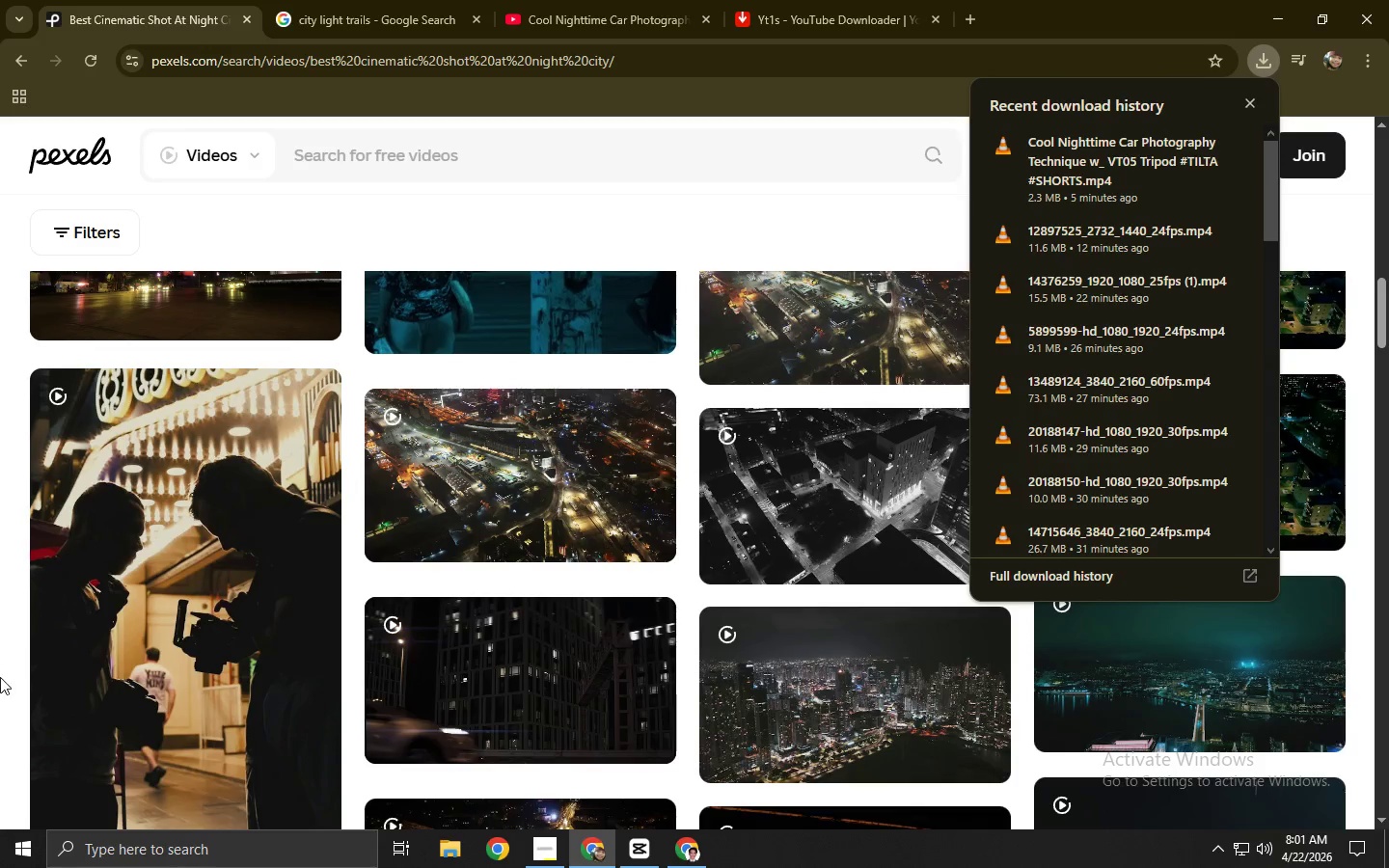 
left_click([0, 549])
 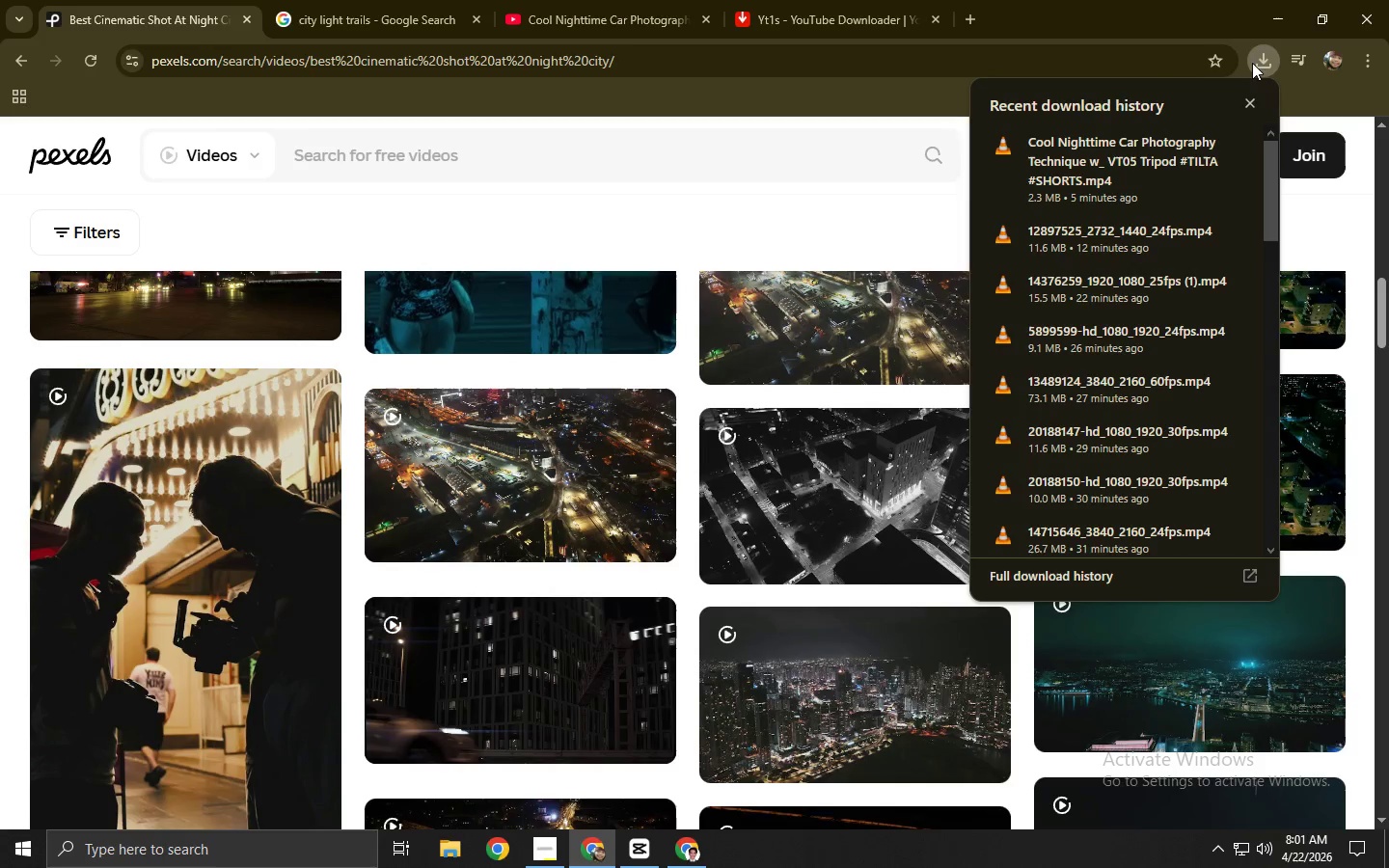 
scroll: coordinate [0, 529], scroll_direction: down, amount: 11.0
 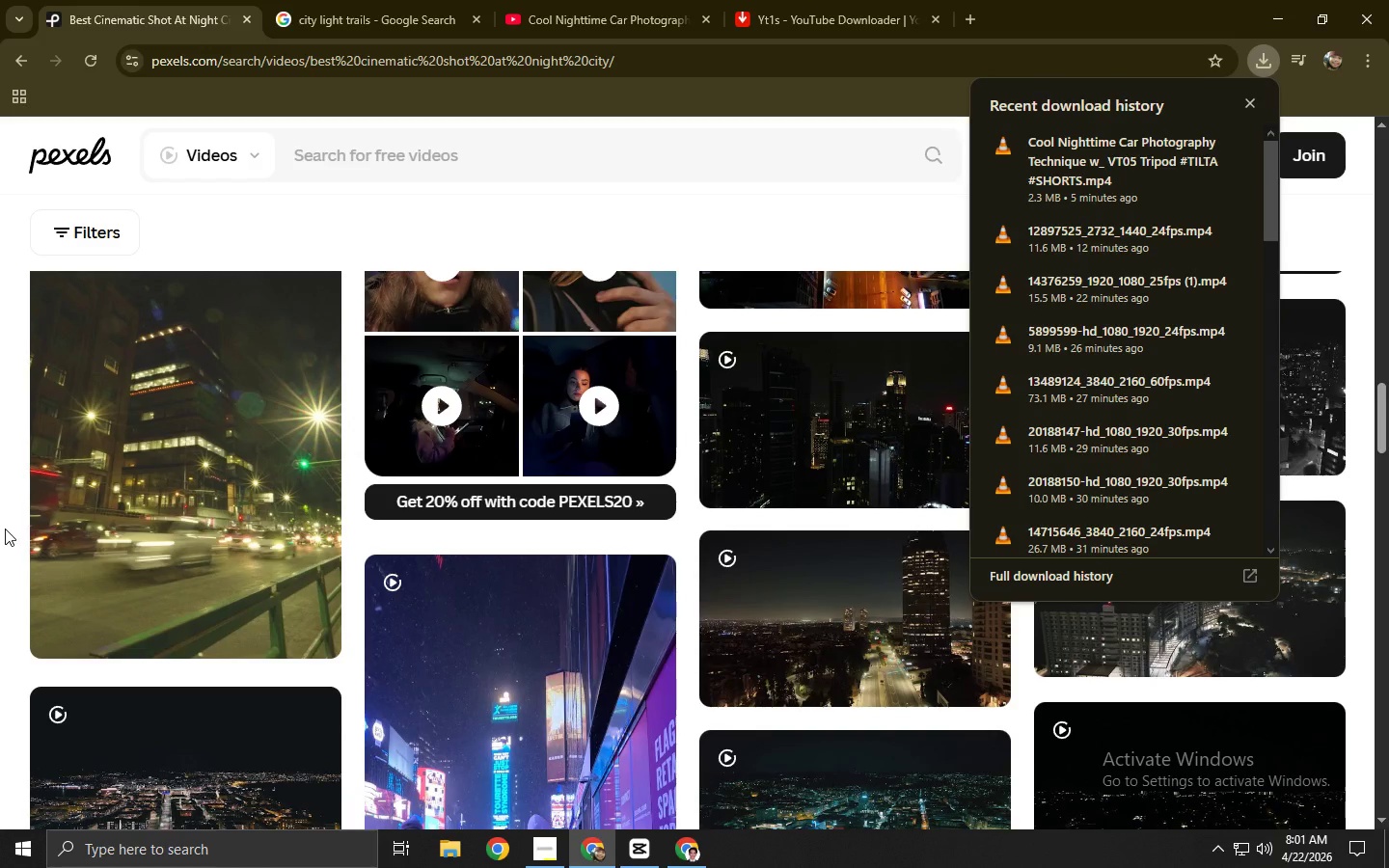 
wait(5.02)
 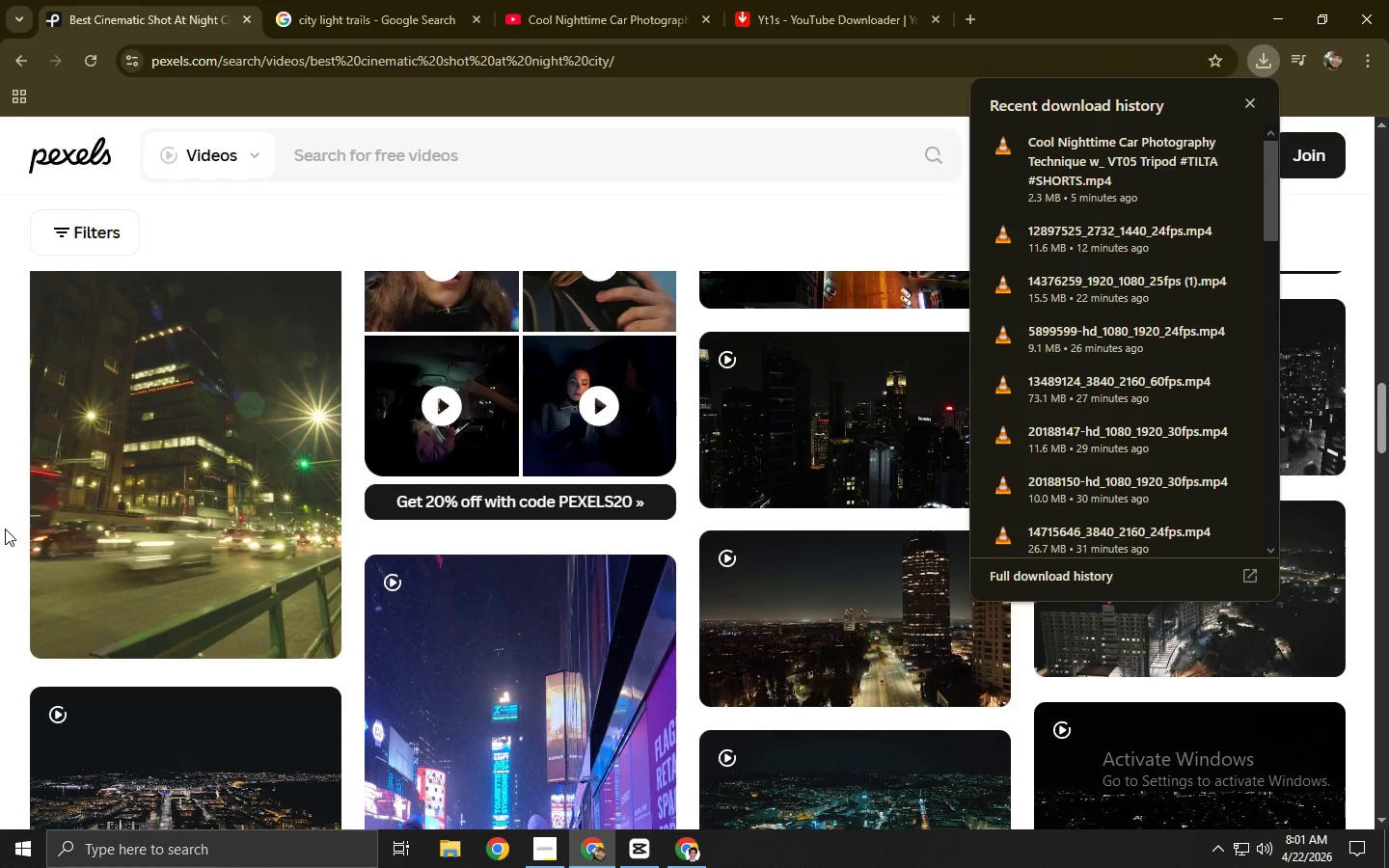 
key(Alt+Tab)
 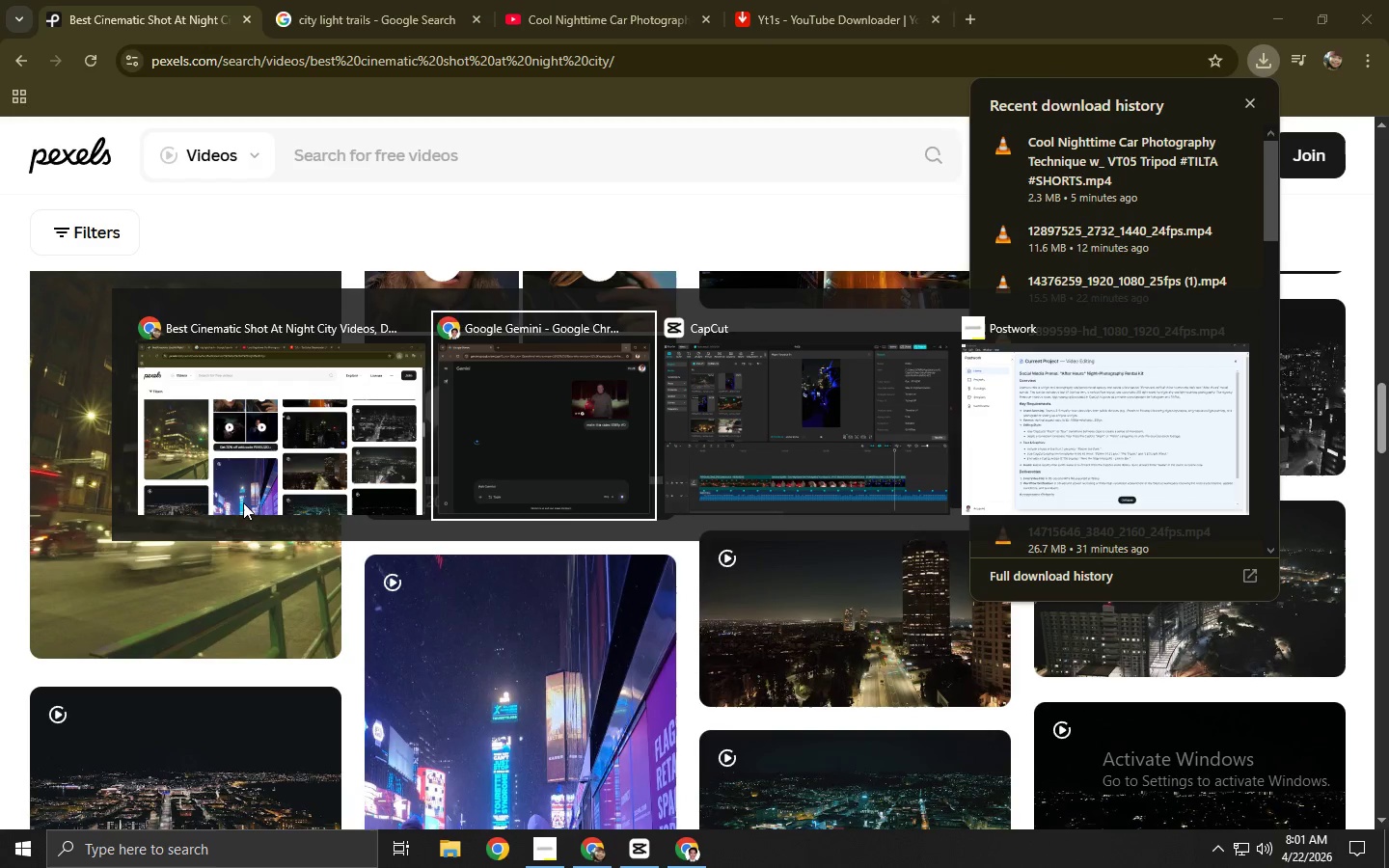 
key(Alt+Tab)
 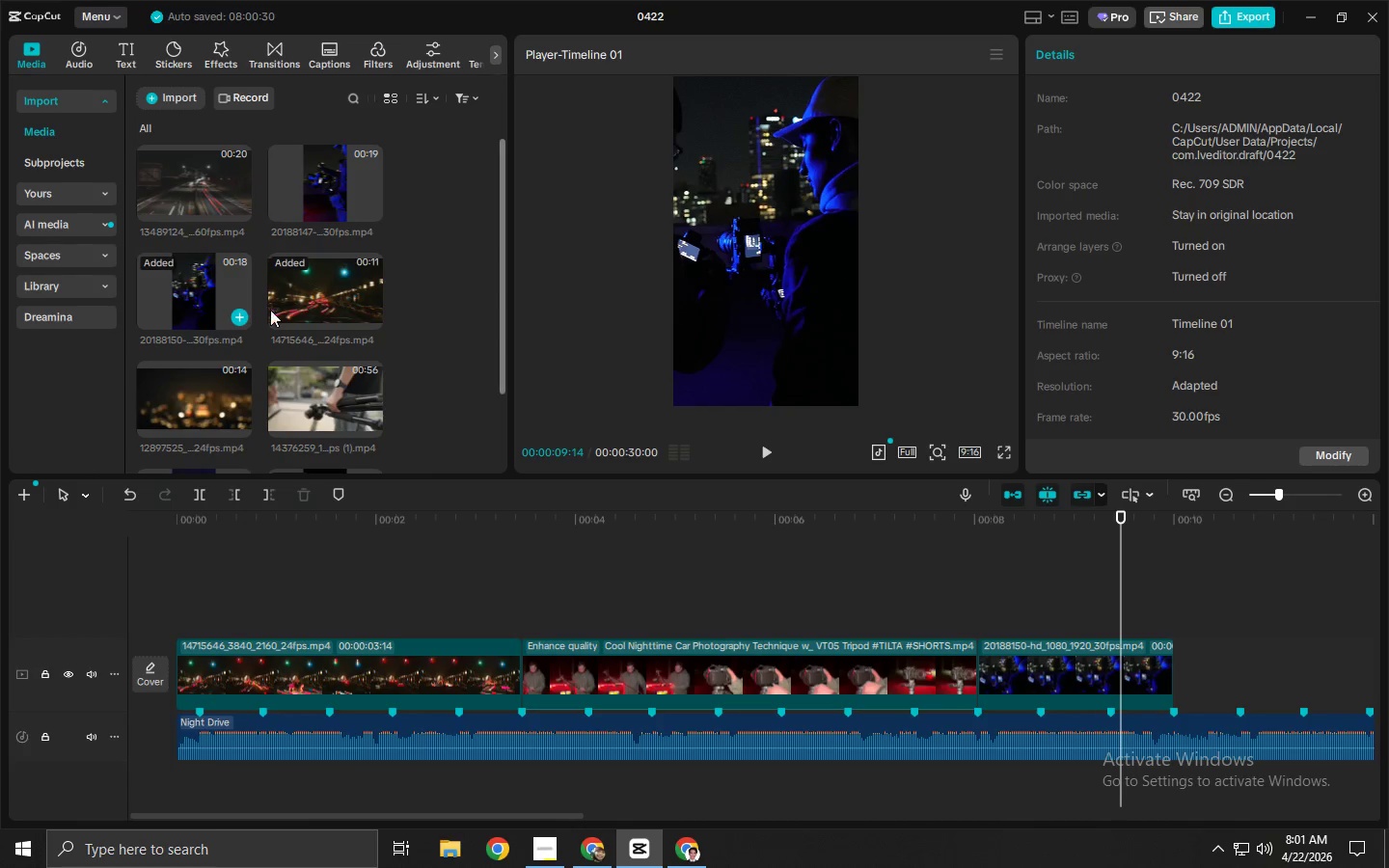 
scroll: coordinate [284, 343], scroll_direction: up, amount: 3.0
 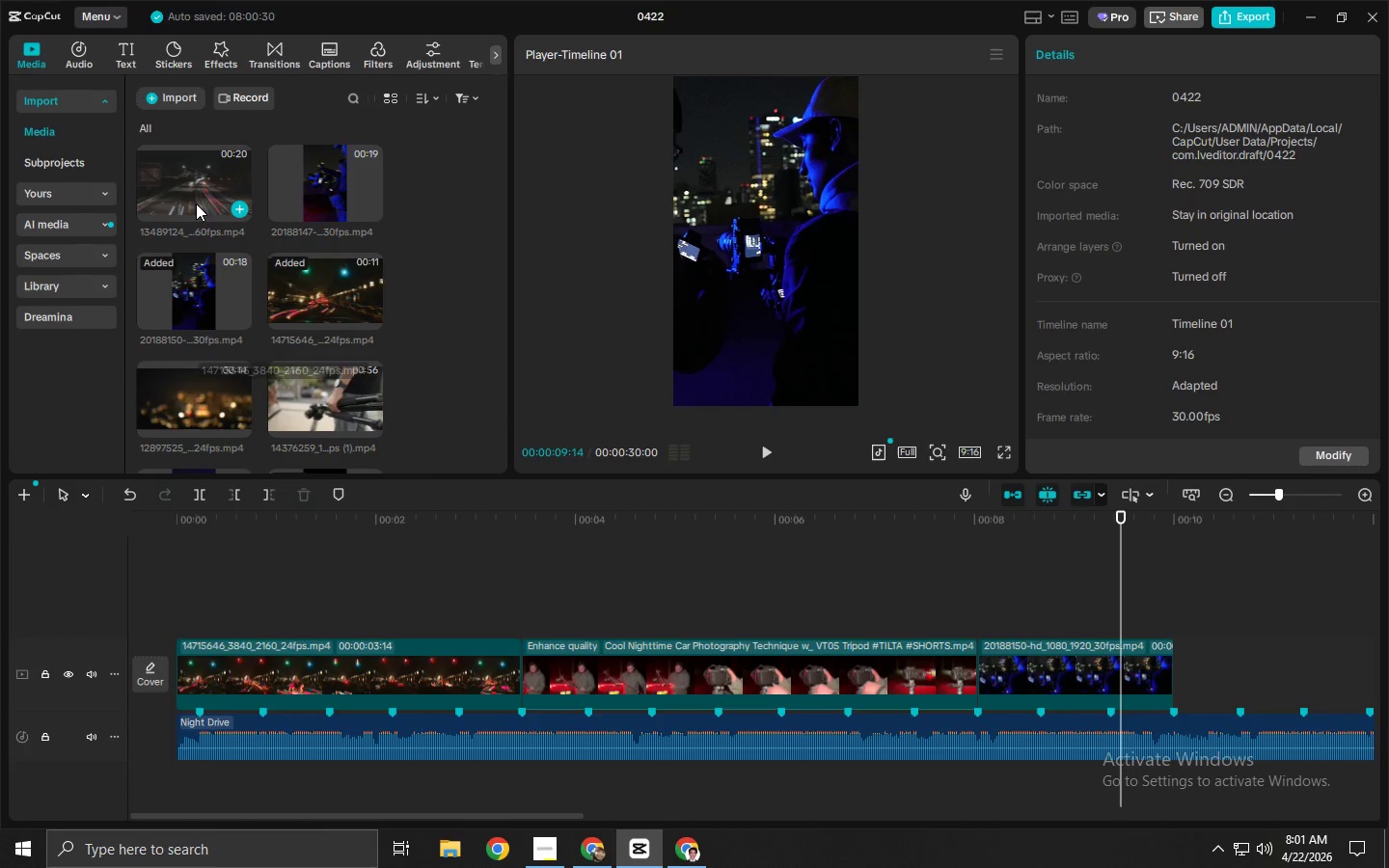 
left_click([193, 201])
 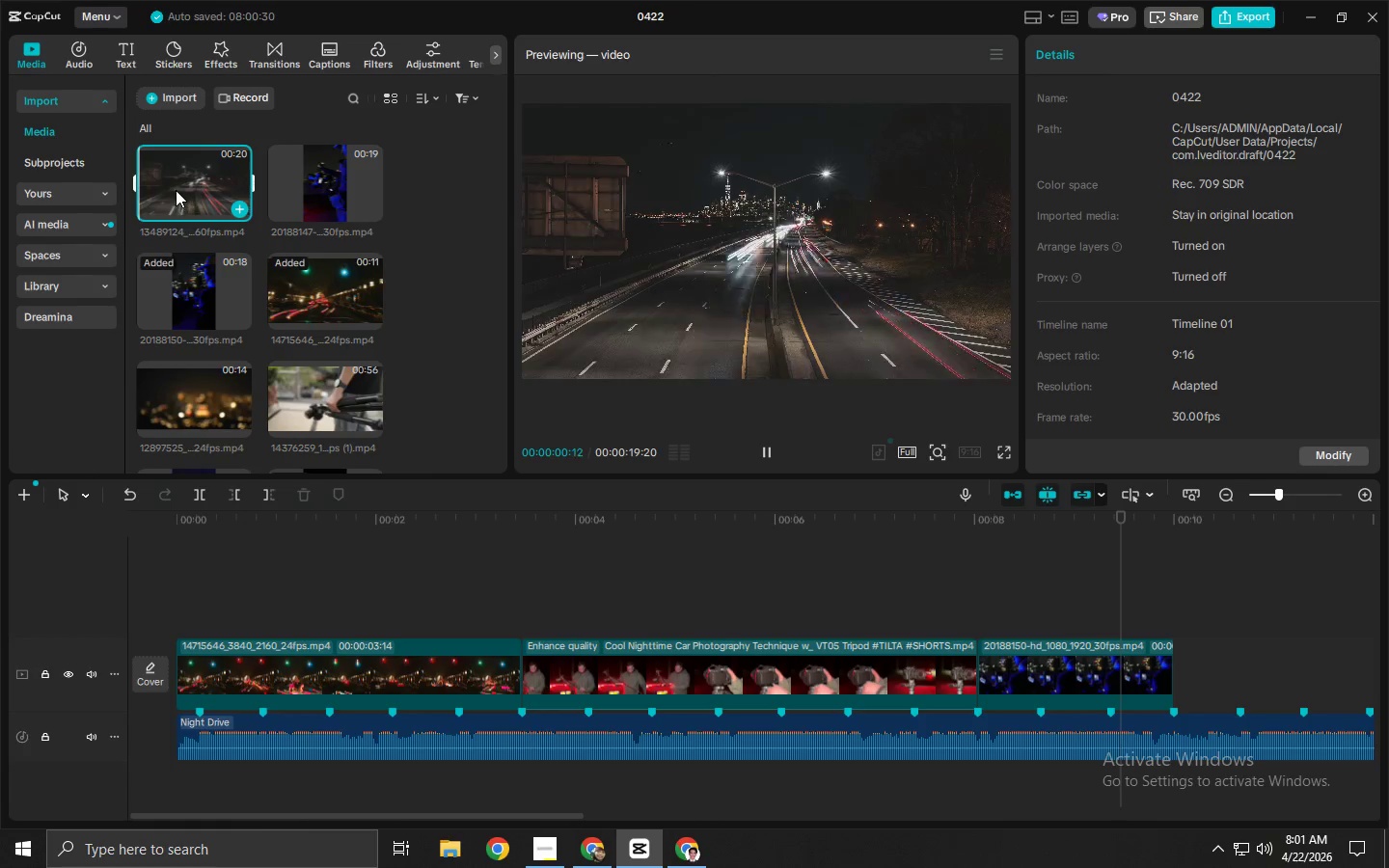 
left_click_drag(start_coordinate=[166, 179], to_coordinate=[1208, 685])
 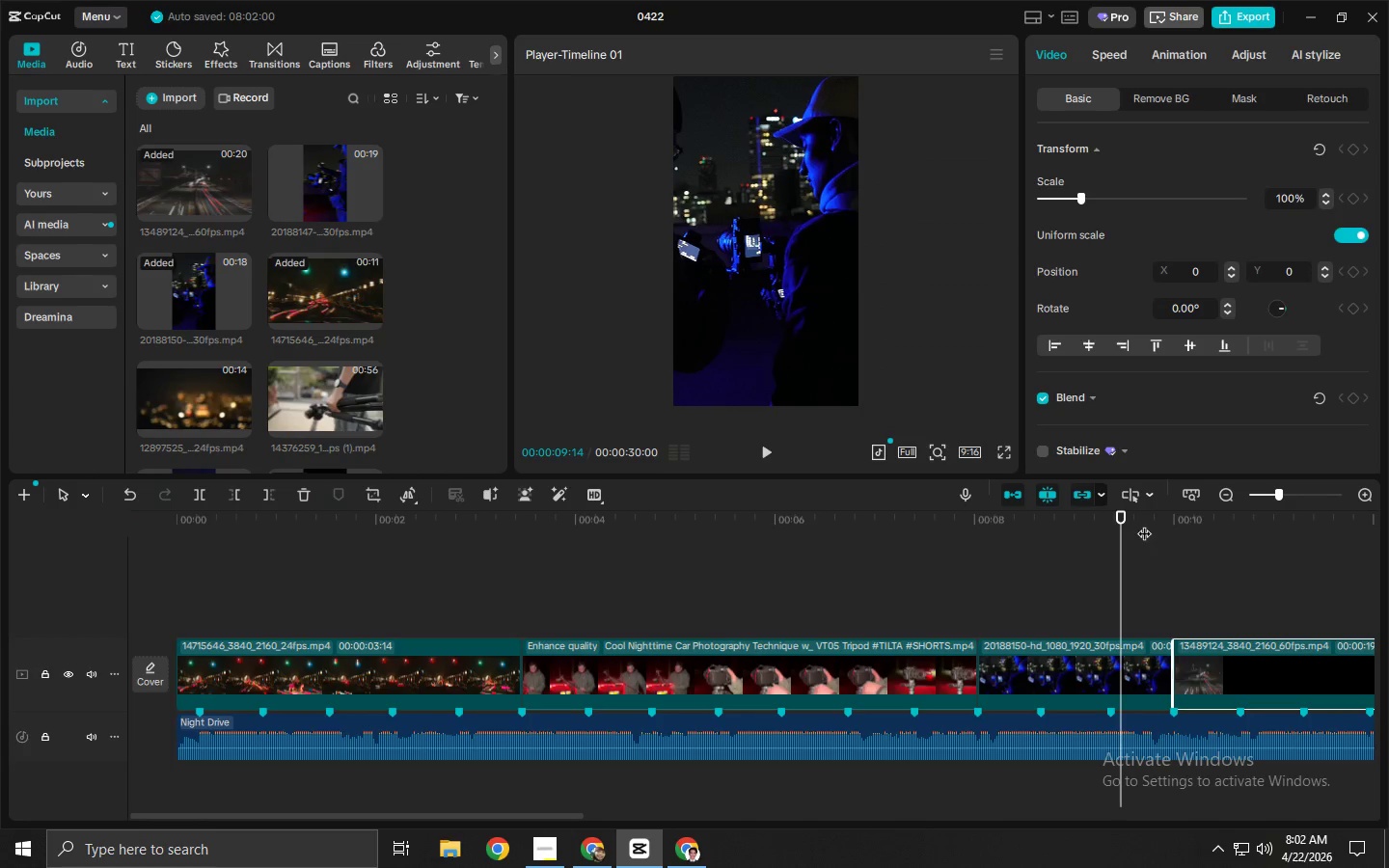 
left_click_drag(start_coordinate=[1143, 525], to_coordinate=[1318, 534])
 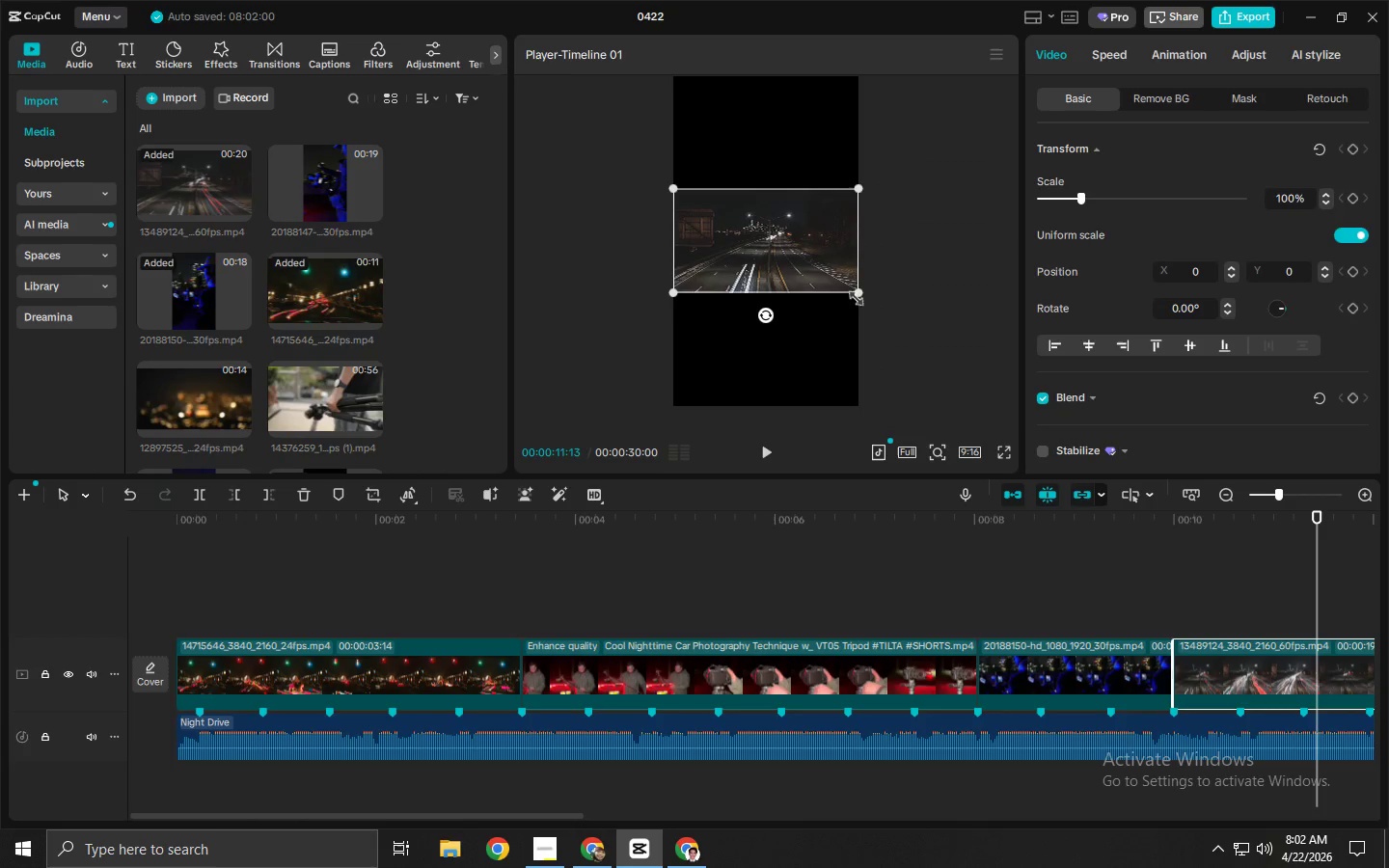 
left_click_drag(start_coordinate=[859, 291], to_coordinate=[1132, 513])
 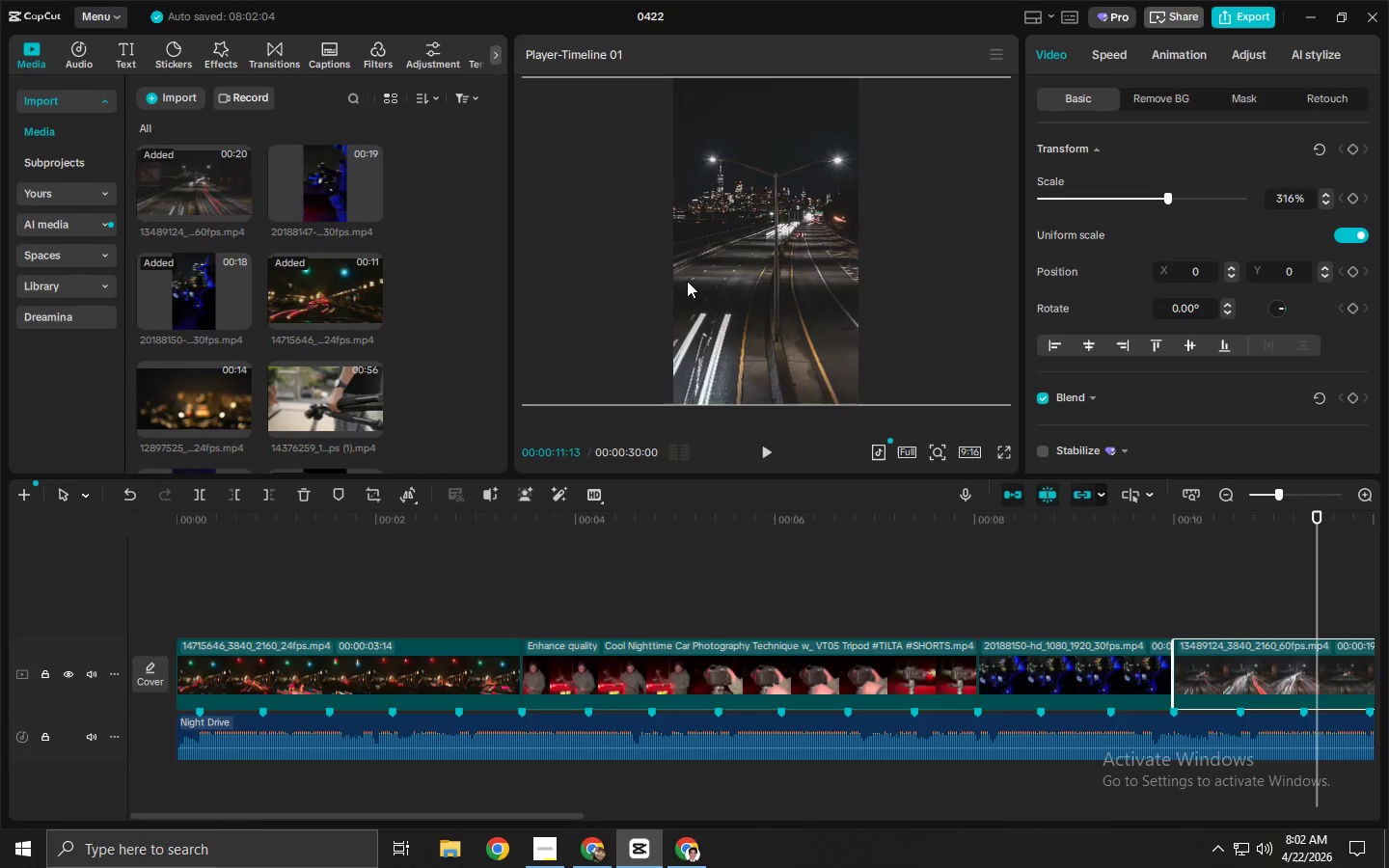 
left_click_drag(start_coordinate=[687, 281], to_coordinate=[638, 274])
 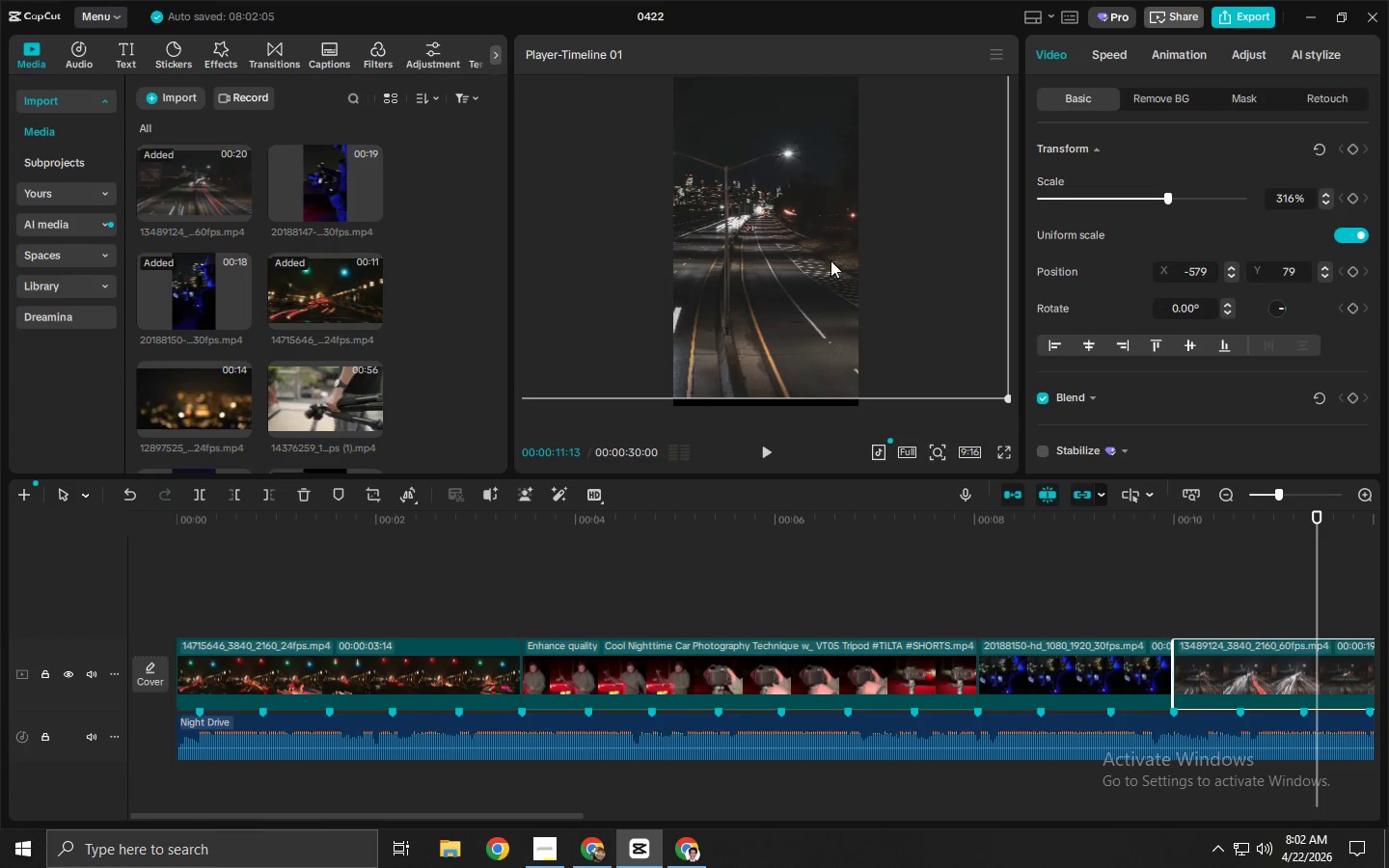 
left_click_drag(start_coordinate=[831, 260], to_coordinate=[875, 267])
 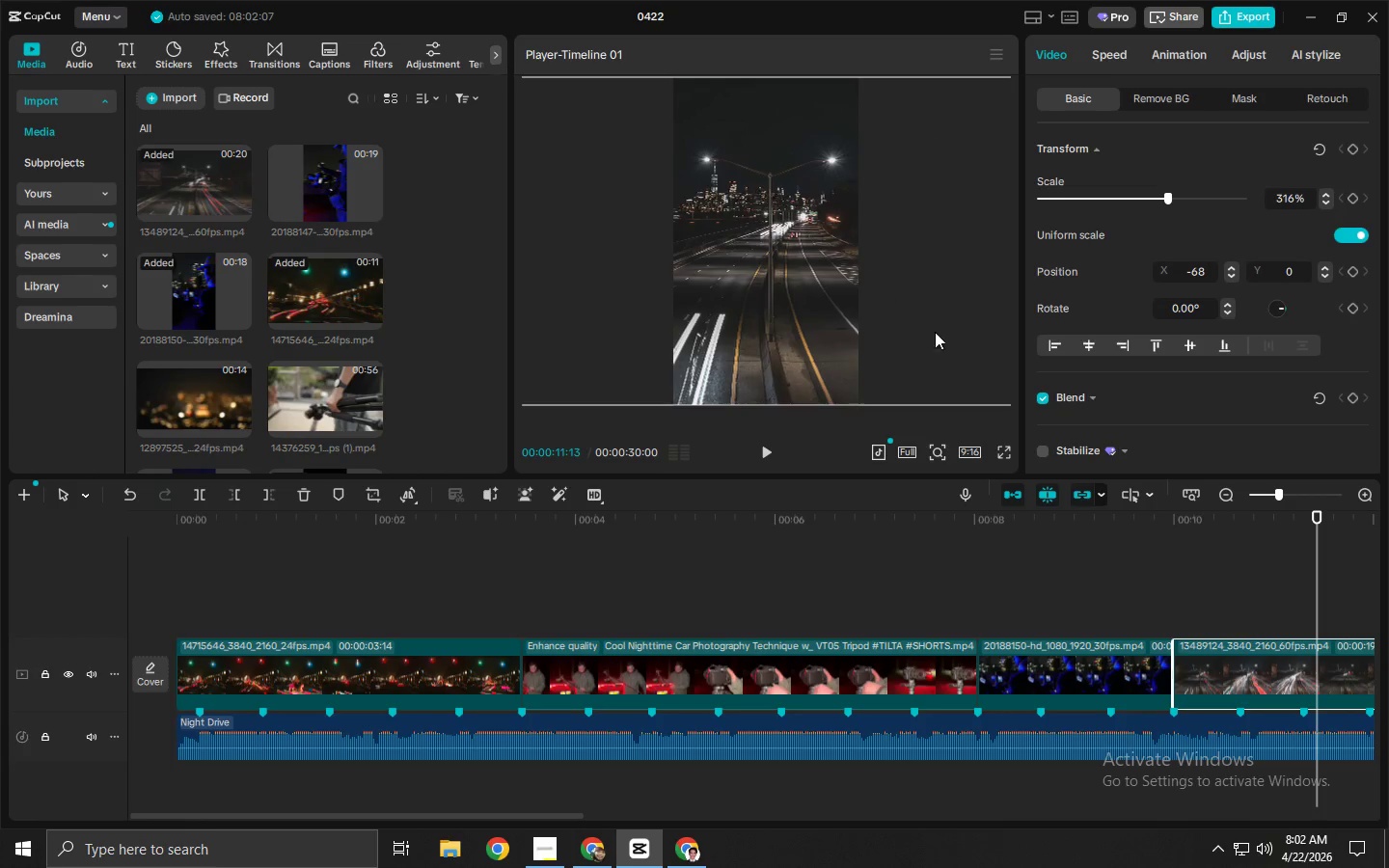 
key(Space)
 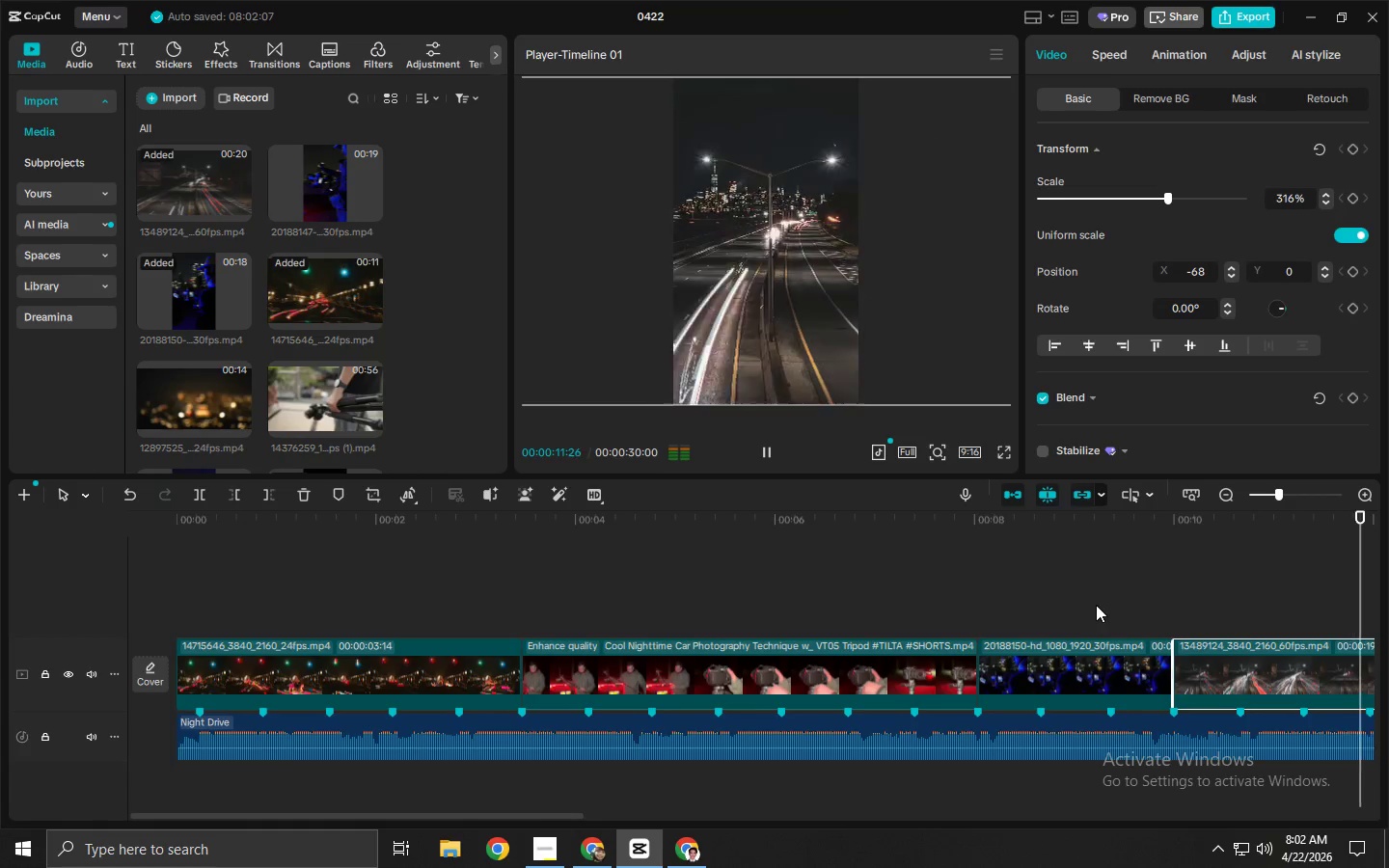 
key(Space)
 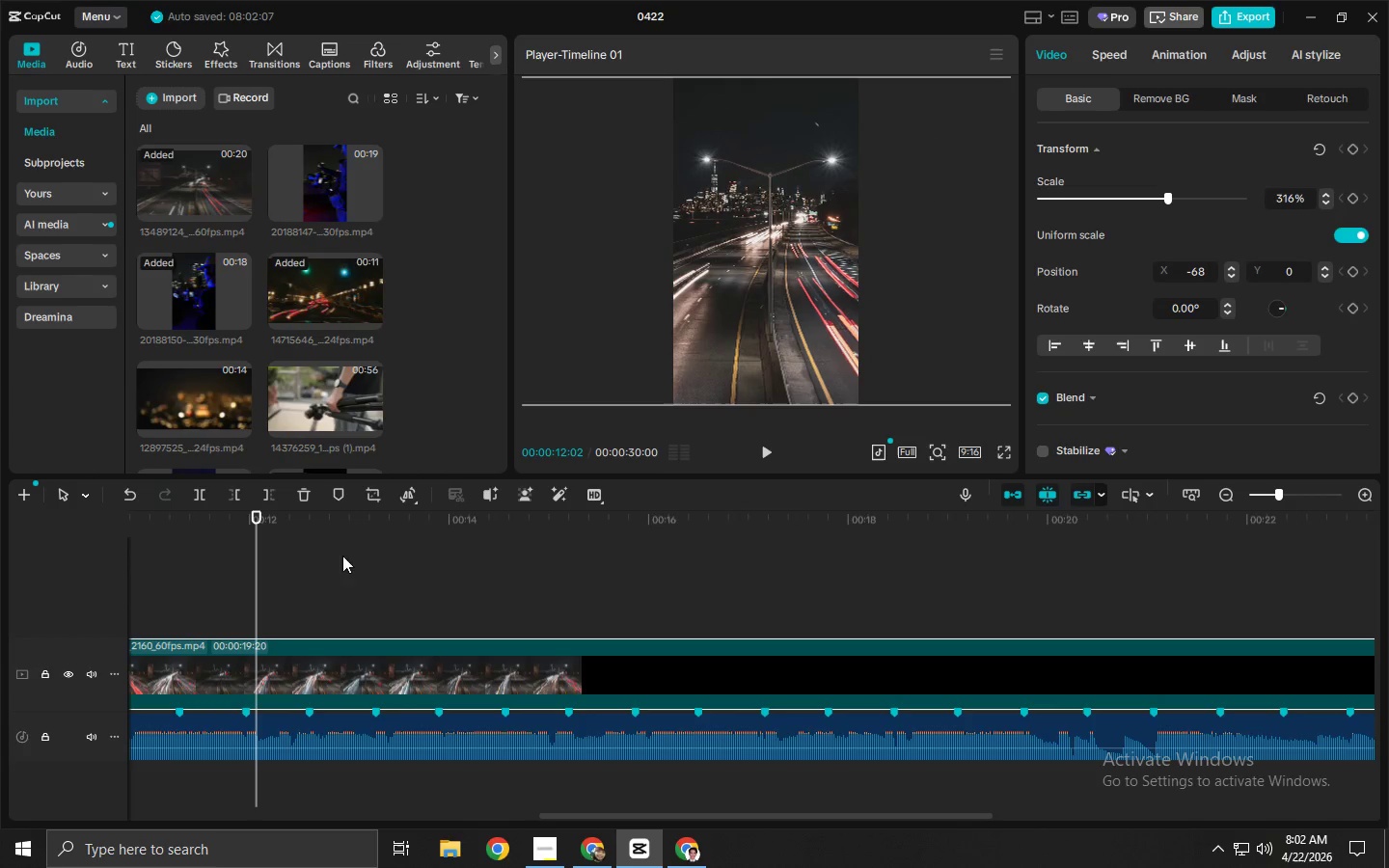 
left_click_drag(start_coordinate=[393, 529], to_coordinate=[761, 569])
 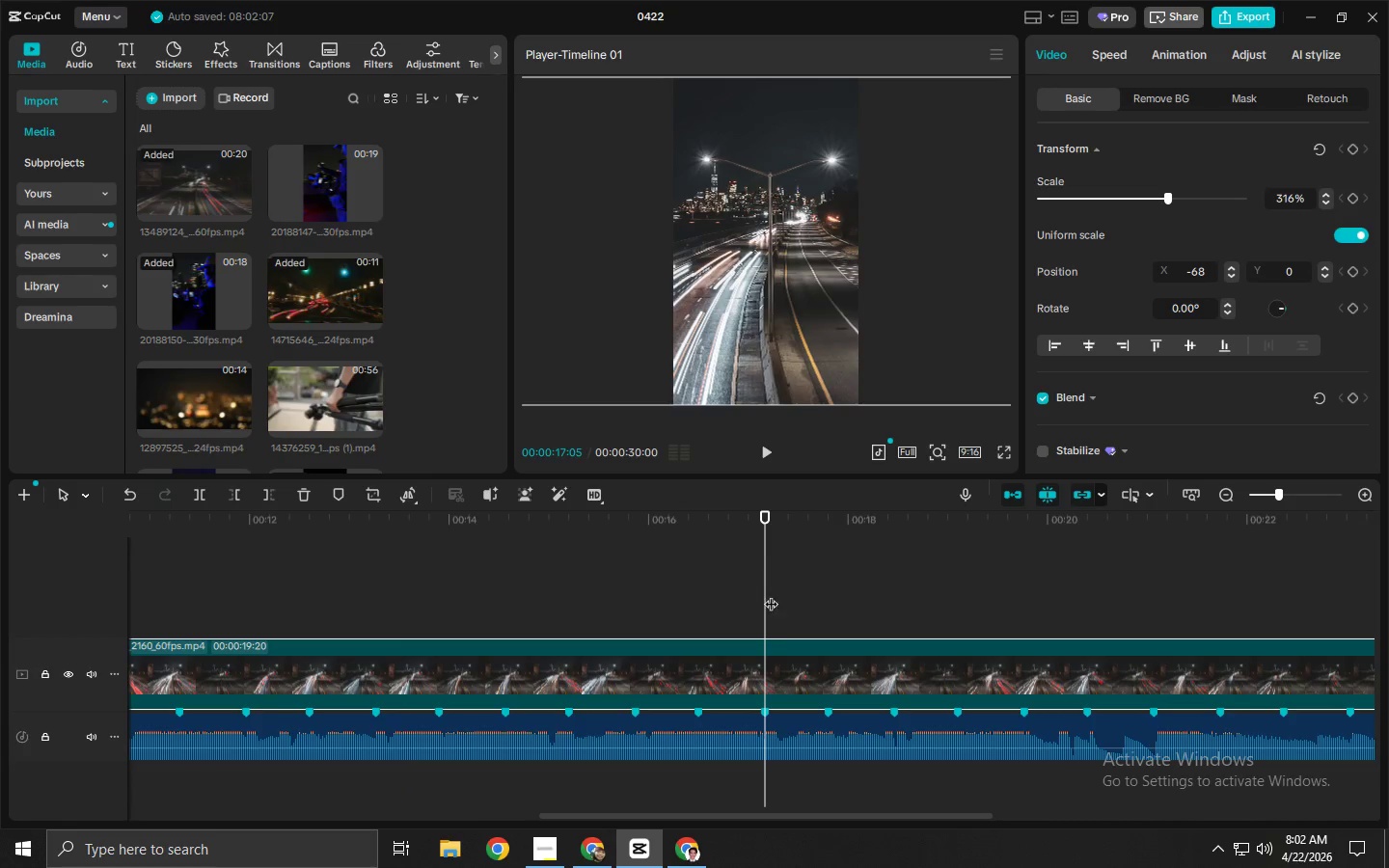 
key(Control+ControlLeft)
 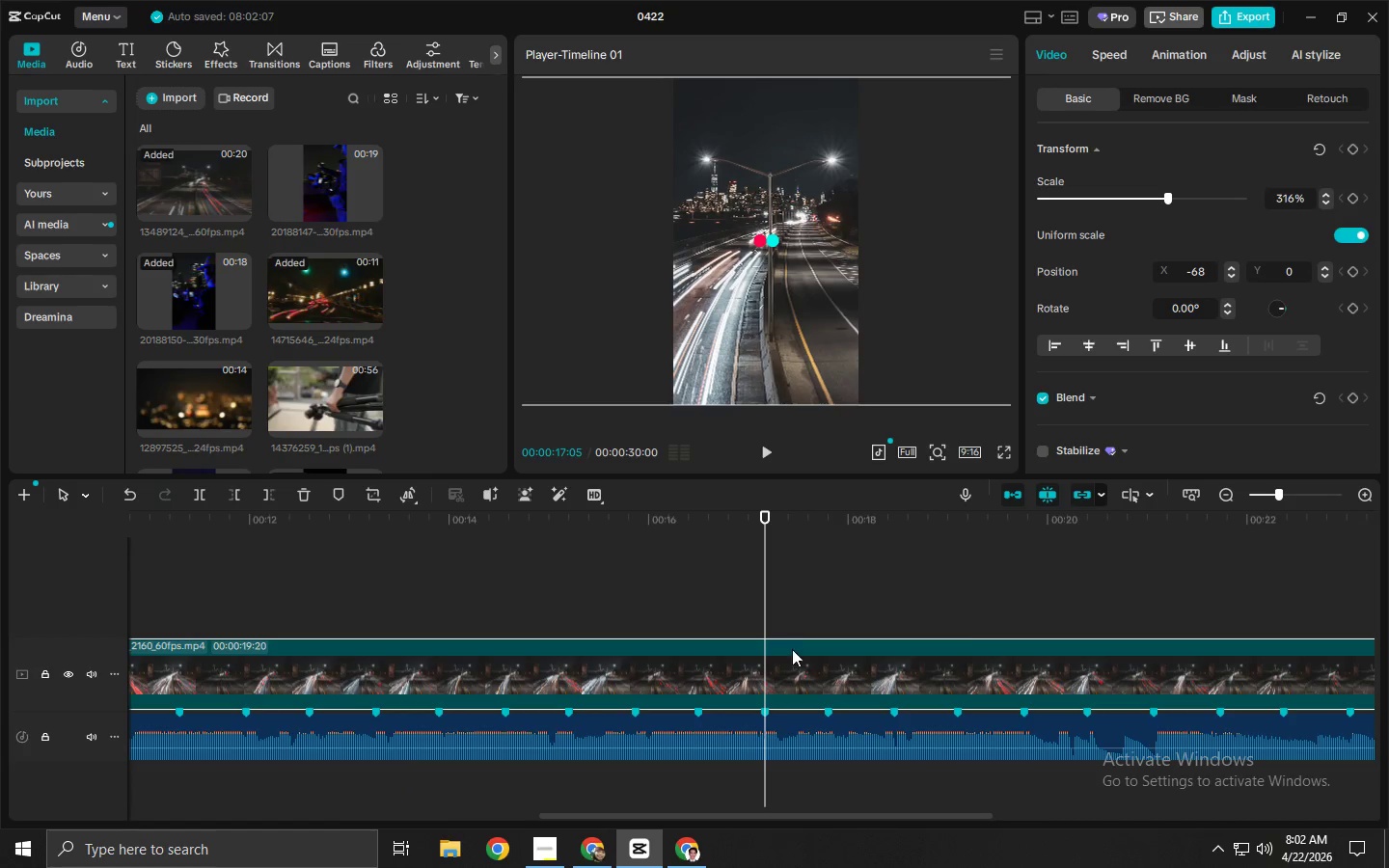 
key(Control+B)
 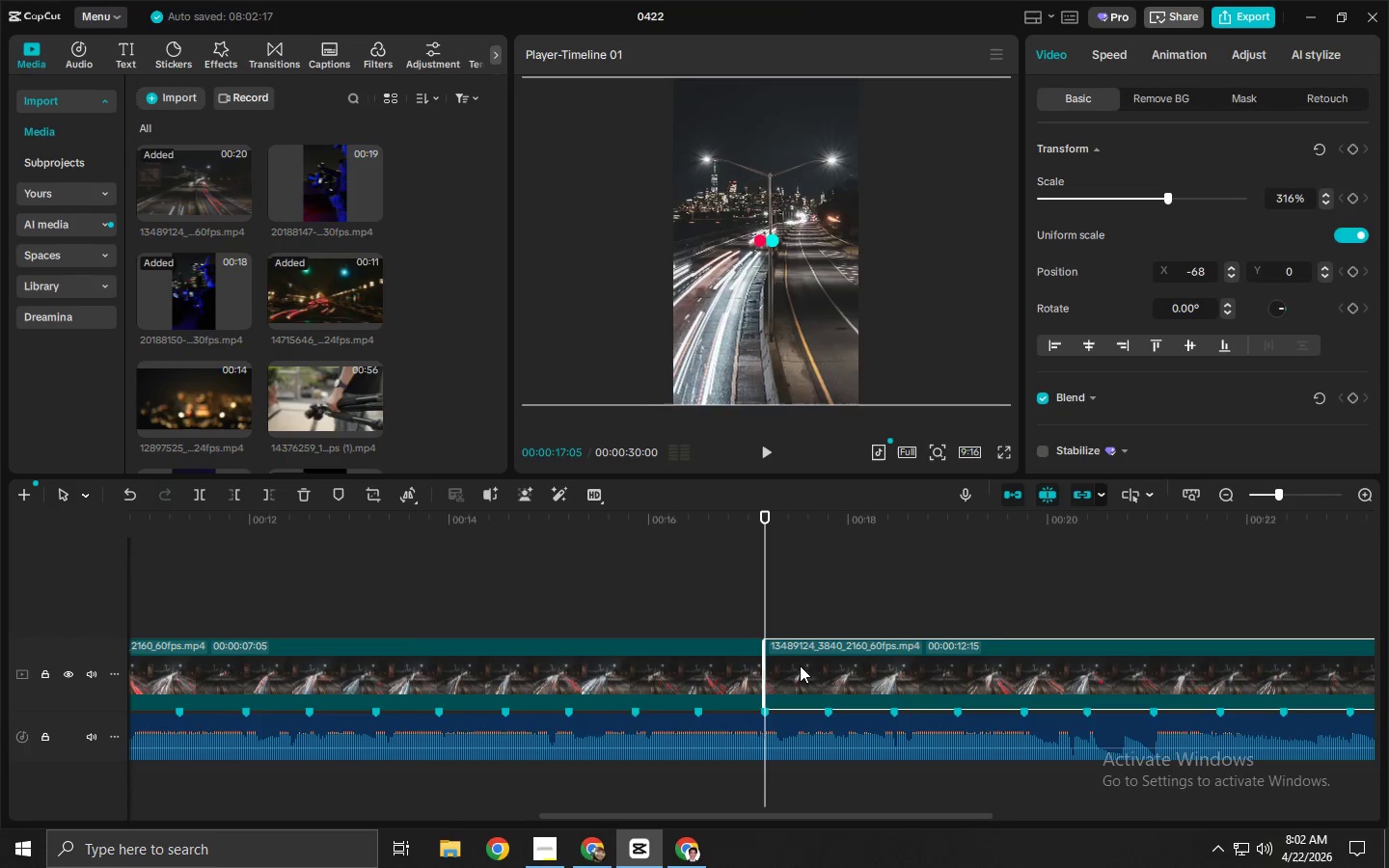 
left_click([800, 665])
 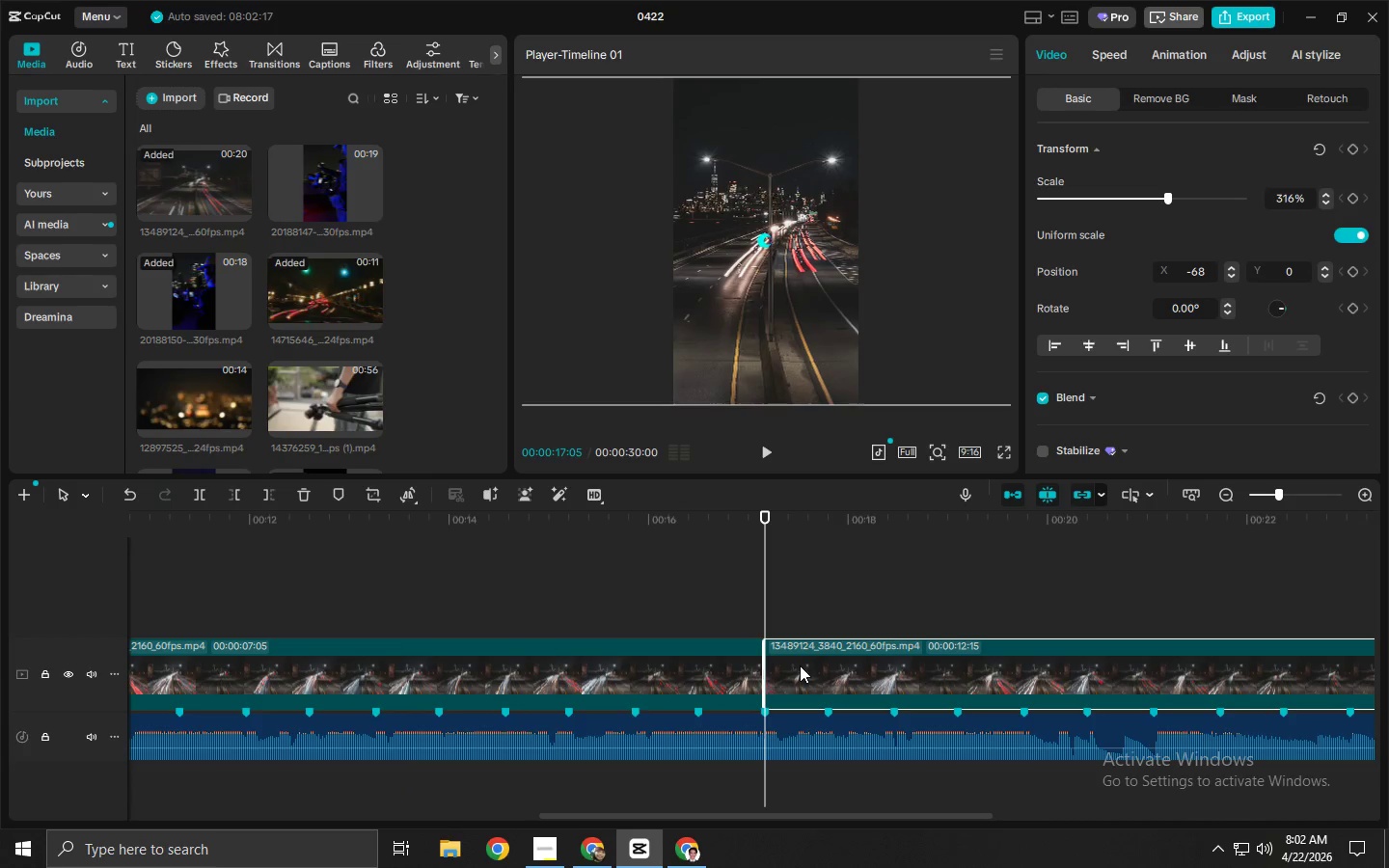 
key(Delete)
 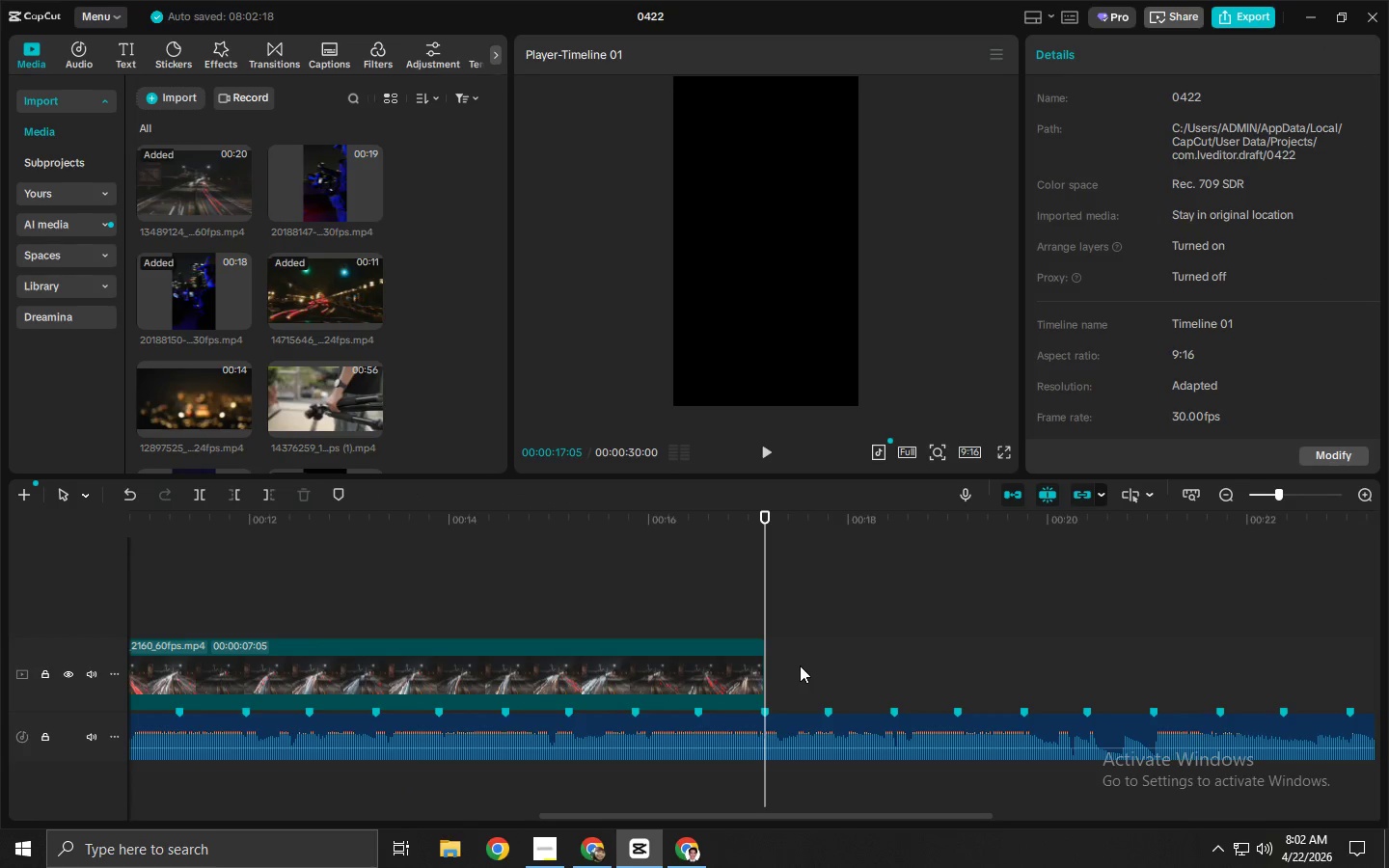 
key(Alt+Tab)
 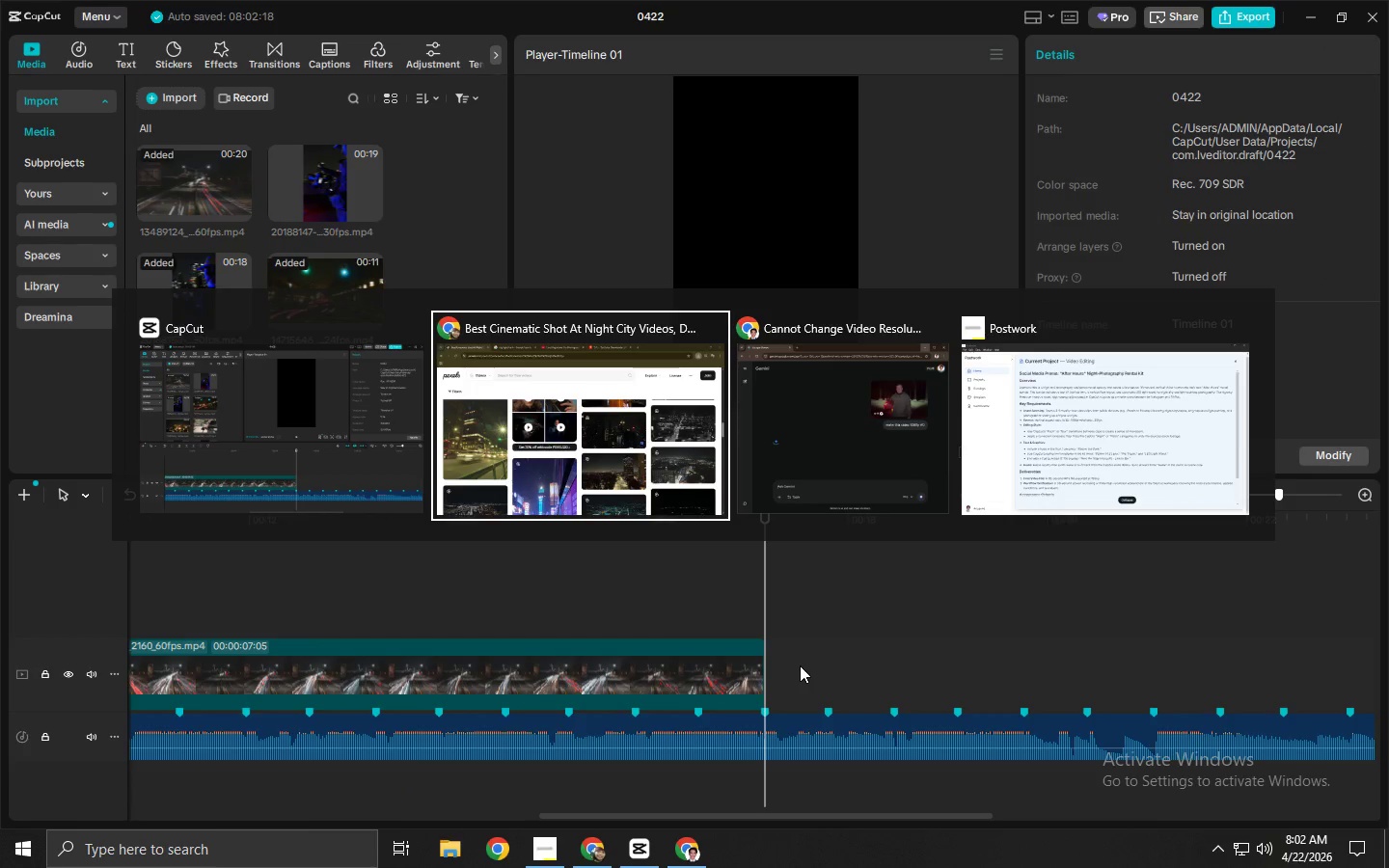 
key(Alt+Tab)
 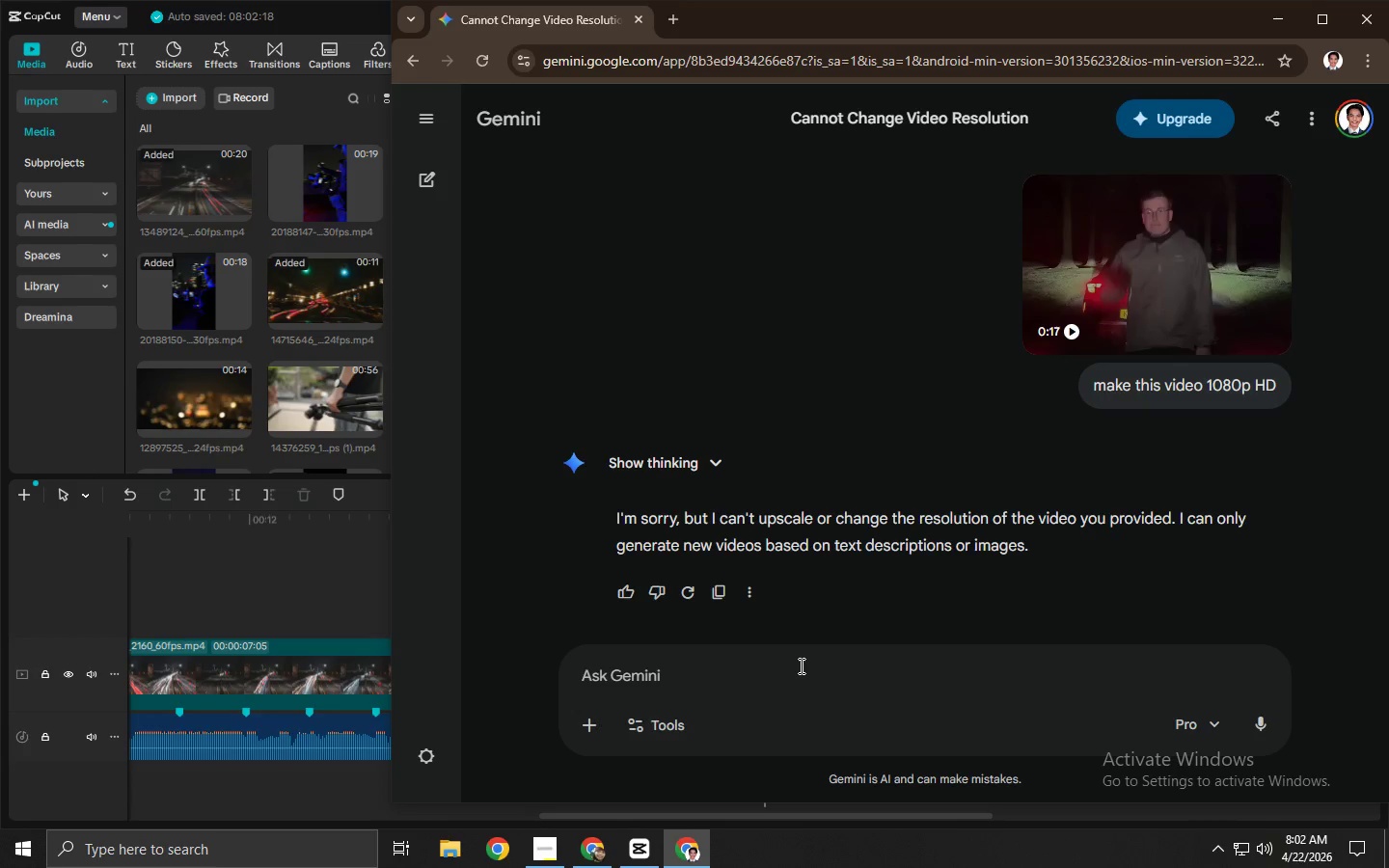 
key(Control+ControlLeft)
 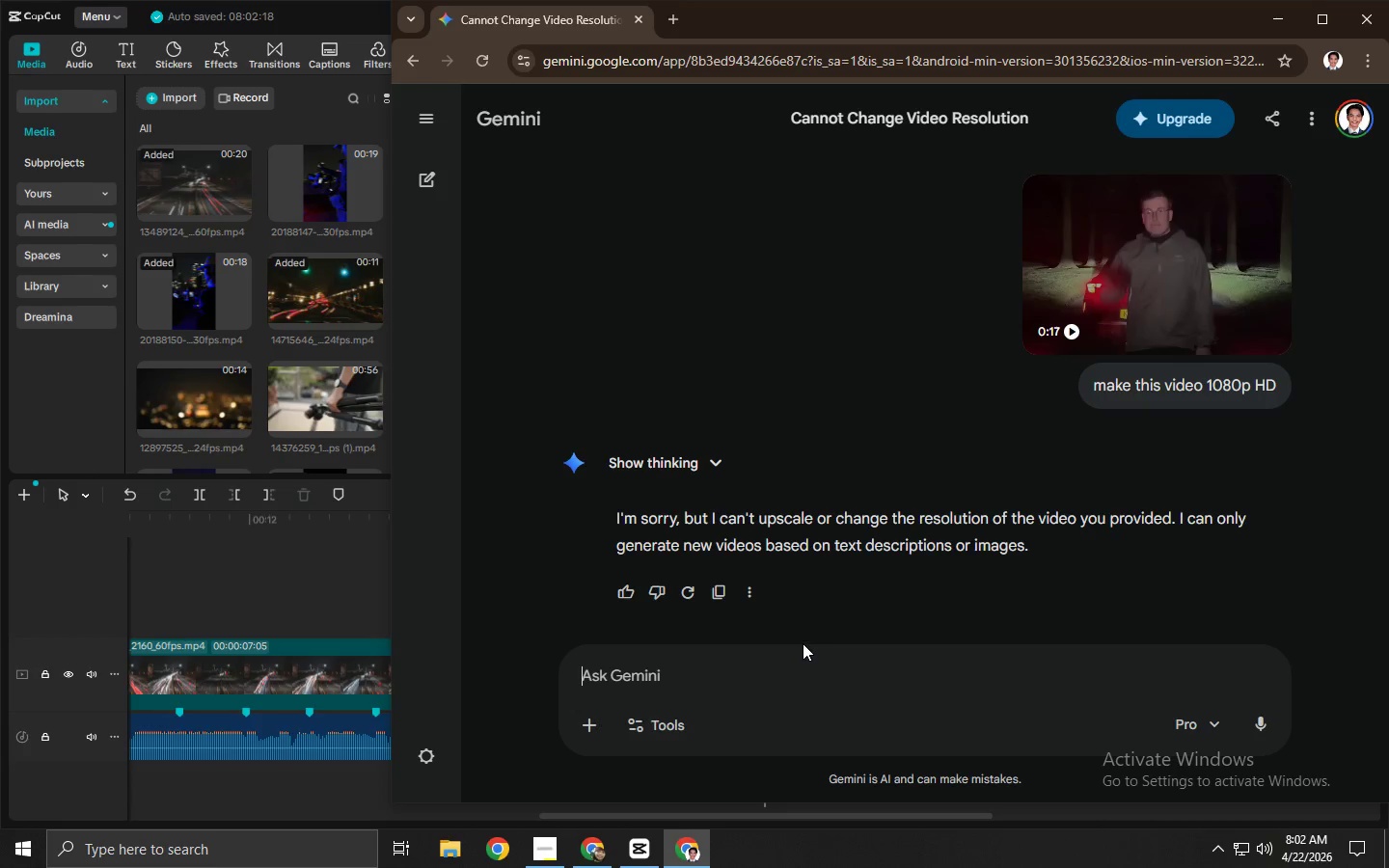 
key(Control+W)
 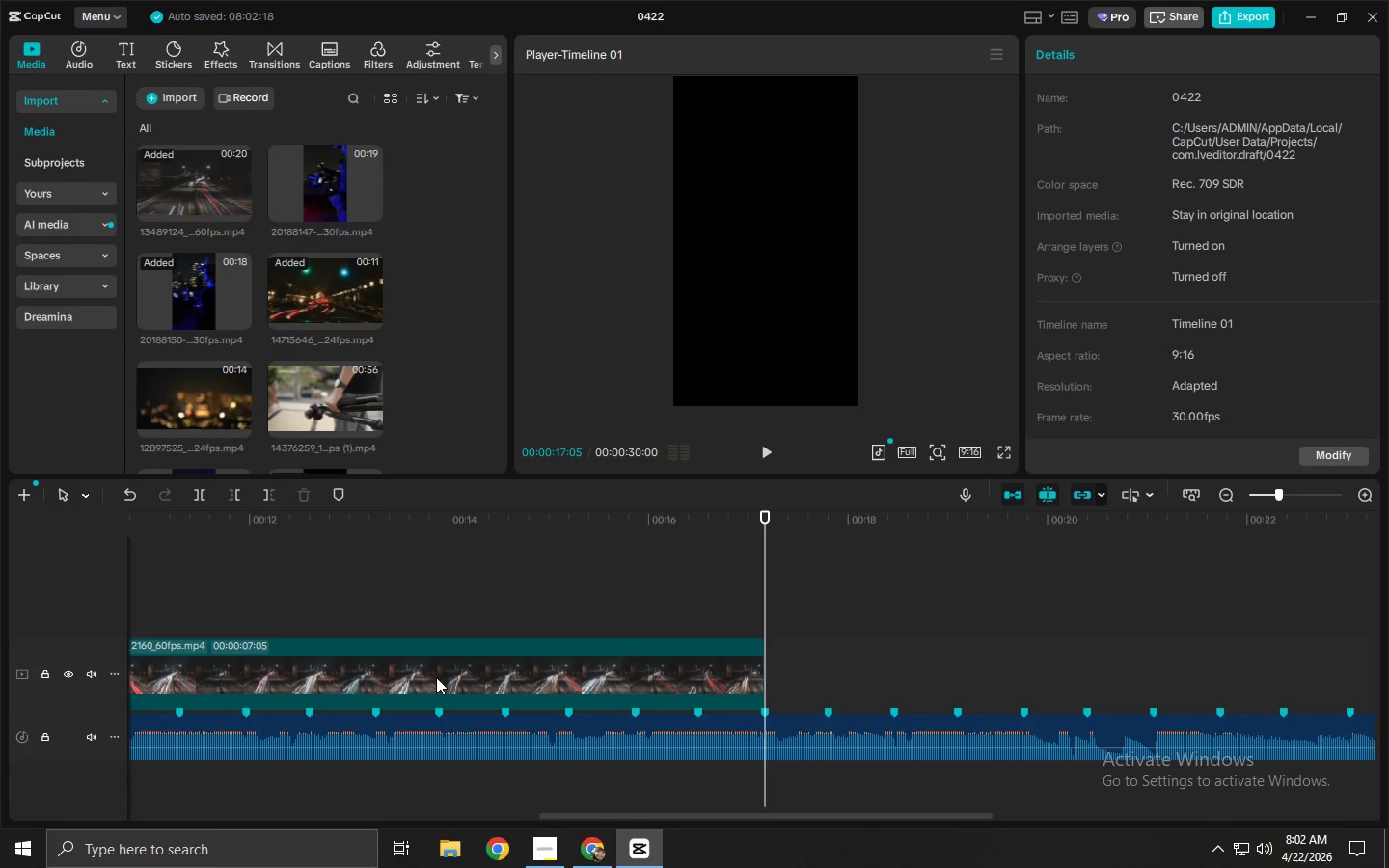 
key(Alt+AltLeft)
 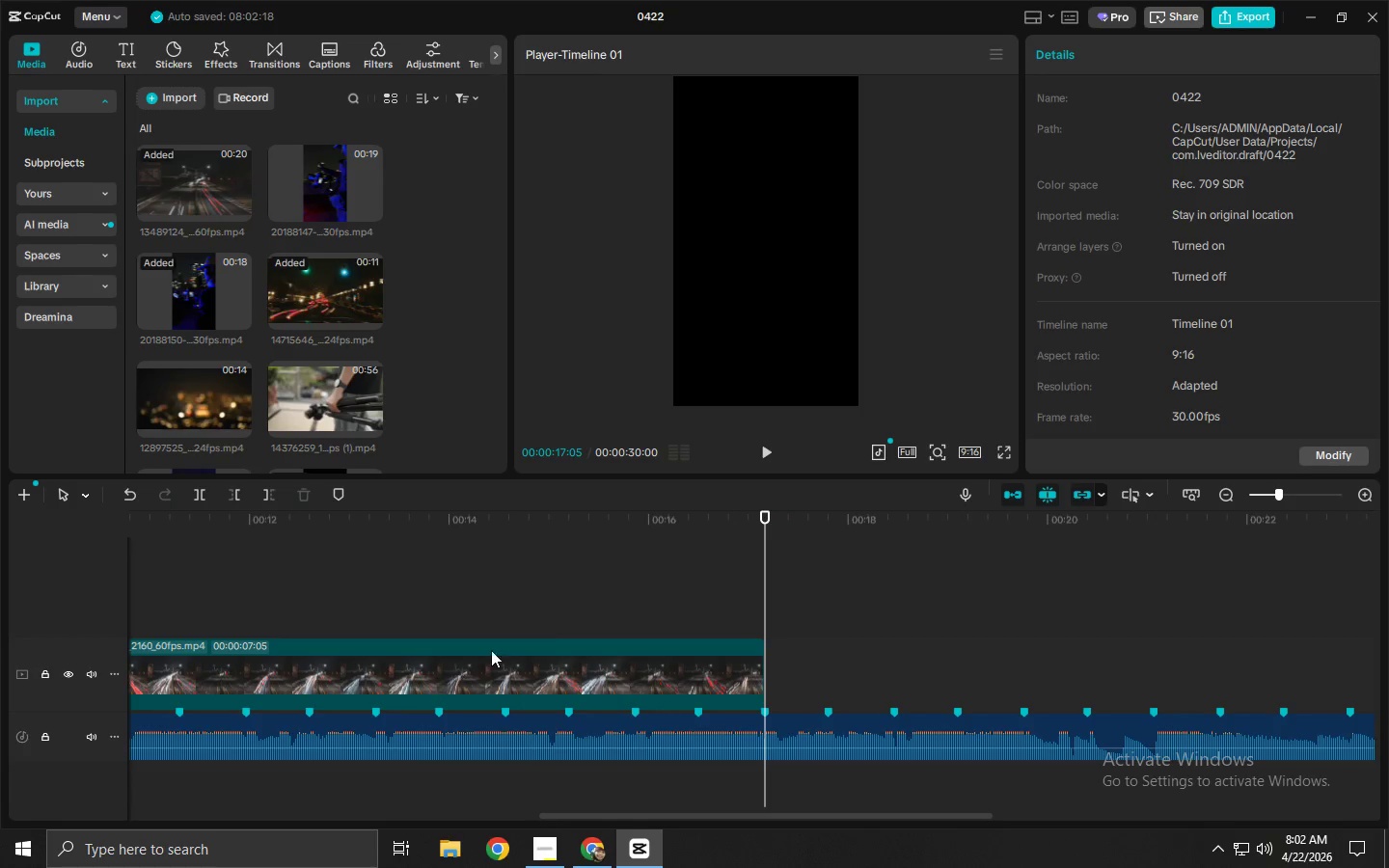 
key(Alt+Tab)
 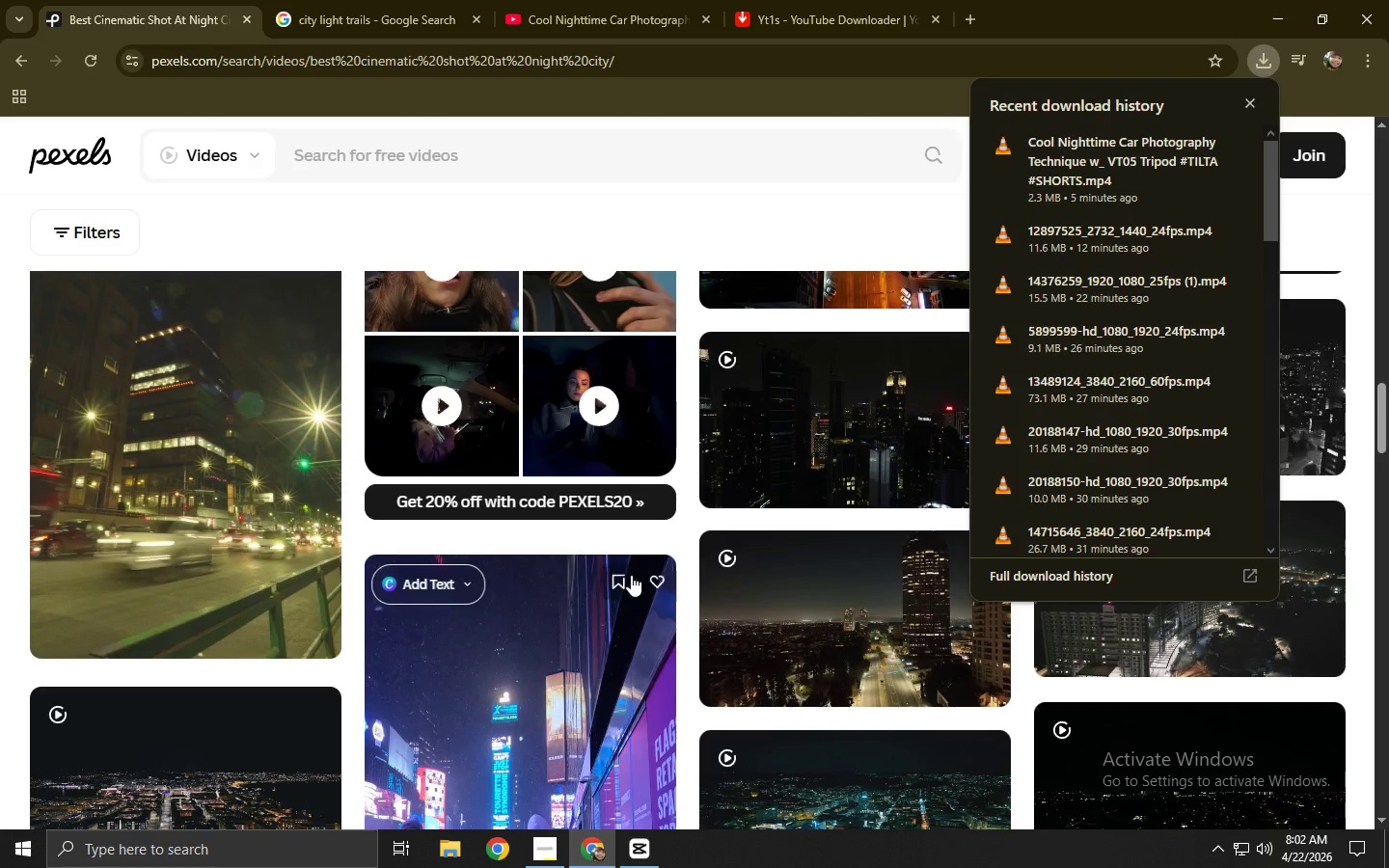 
key(Alt+AltLeft)
 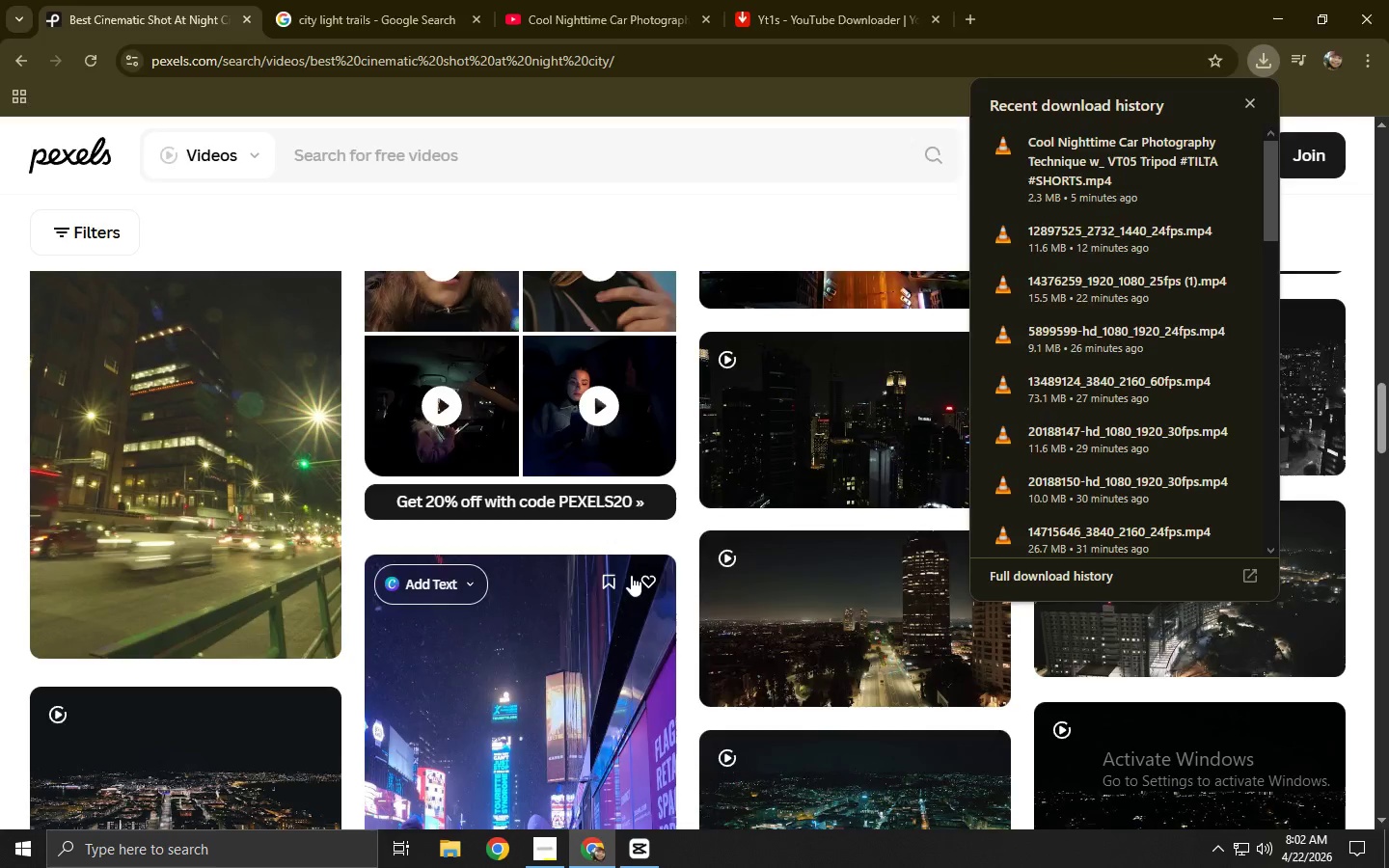 
key(Alt+Tab)
 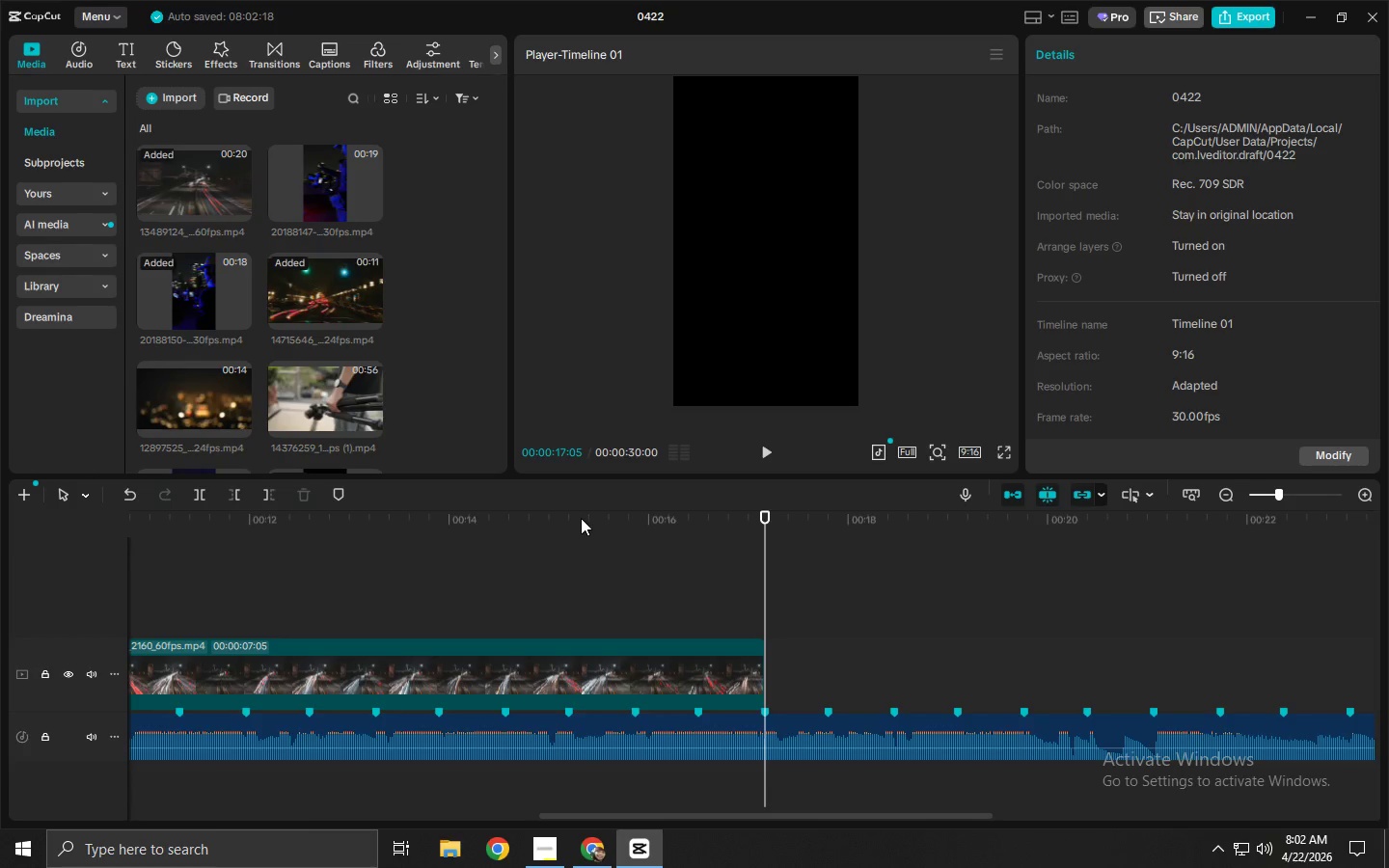 
left_click_drag(start_coordinate=[581, 518], to_coordinate=[0, 560])
 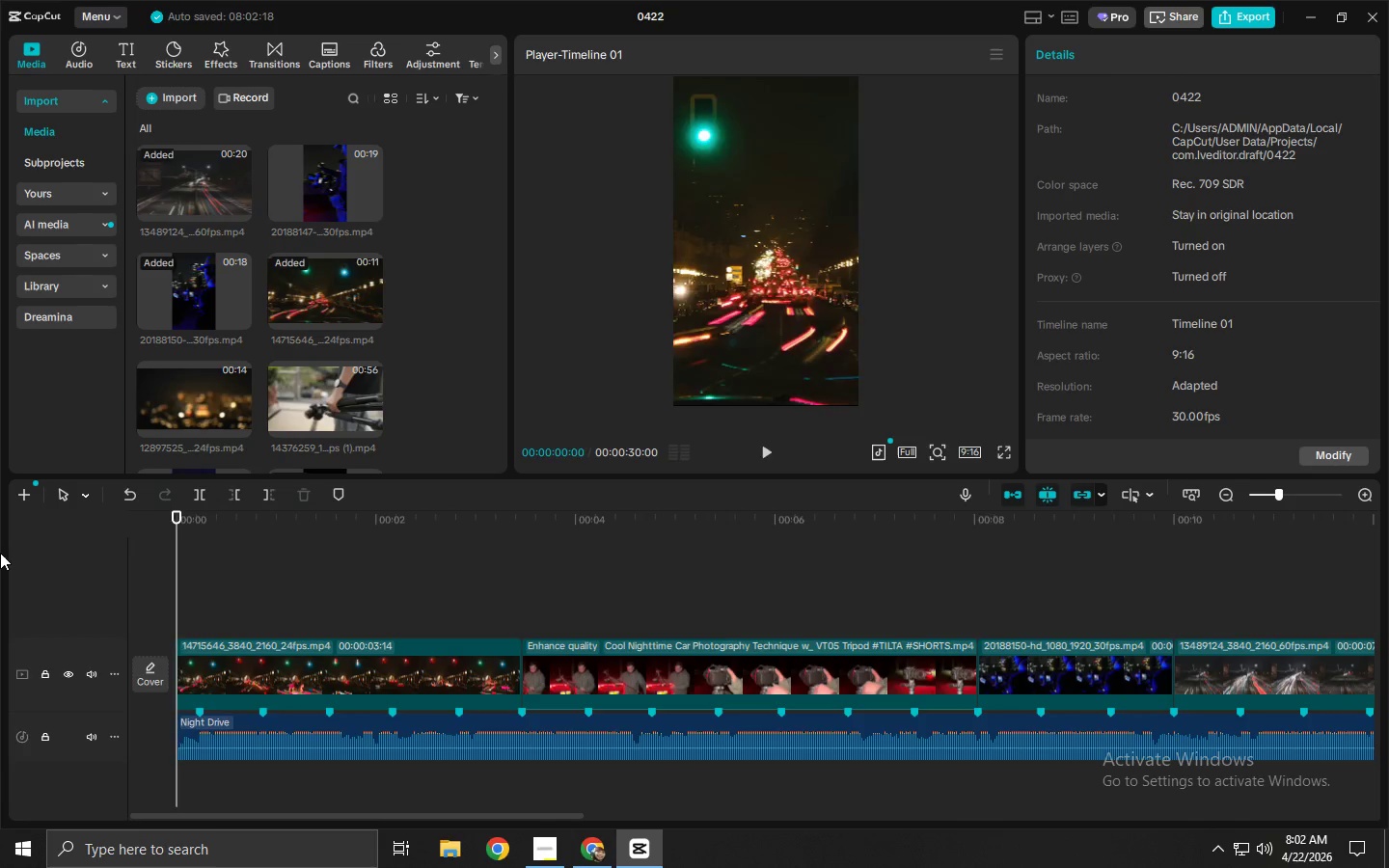 
key(Space)
 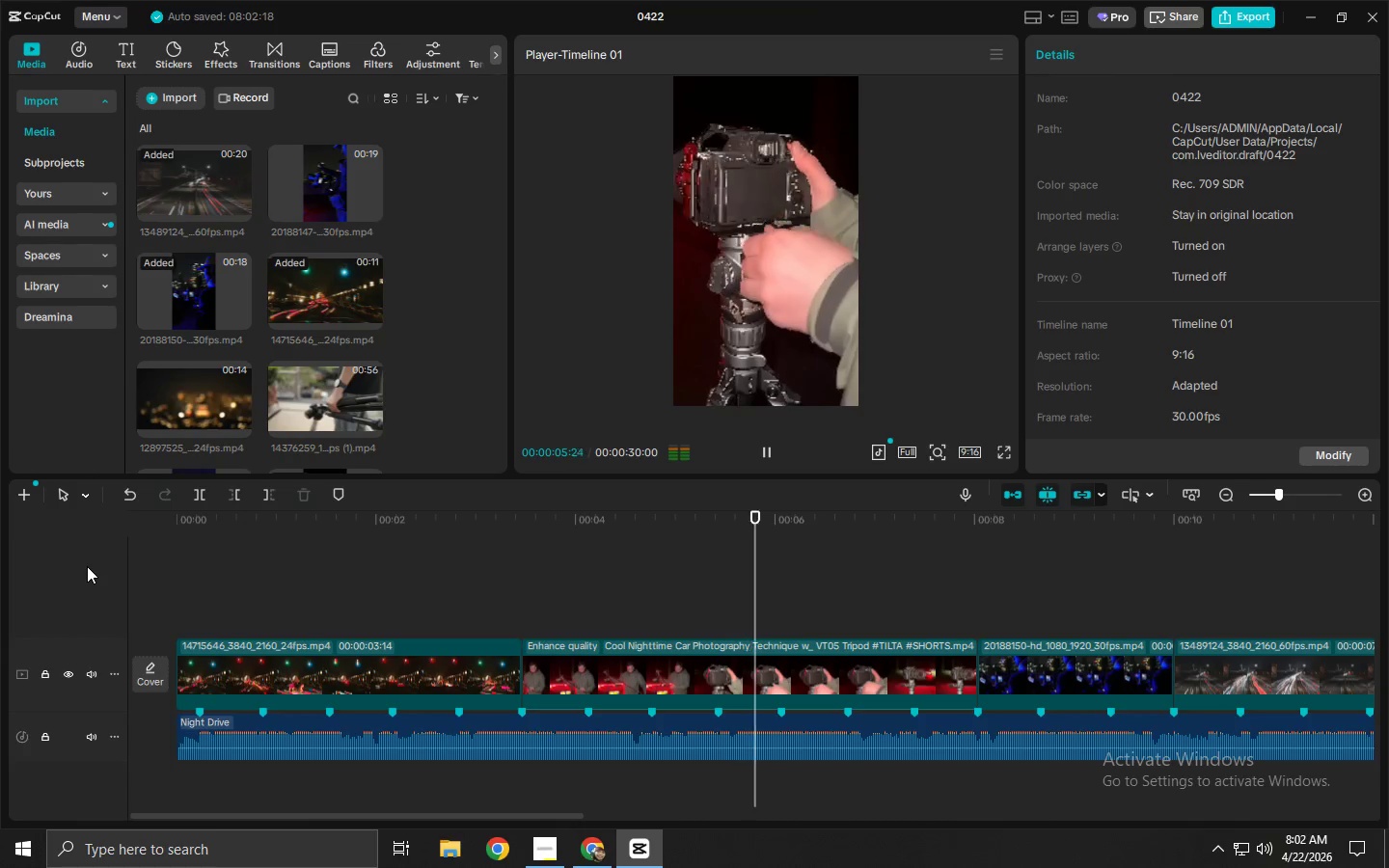 
wait(7.84)
 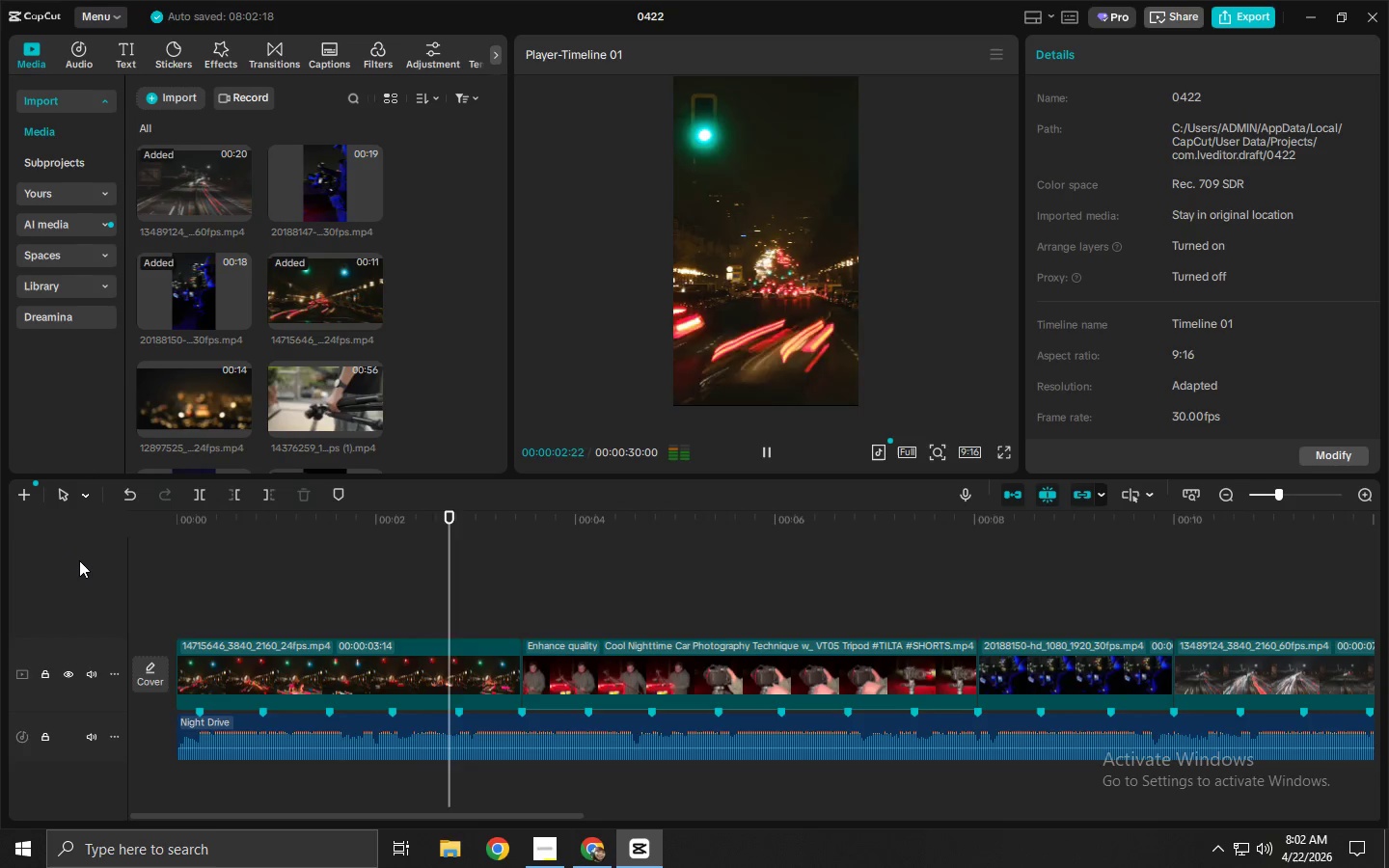 
key(Space)
 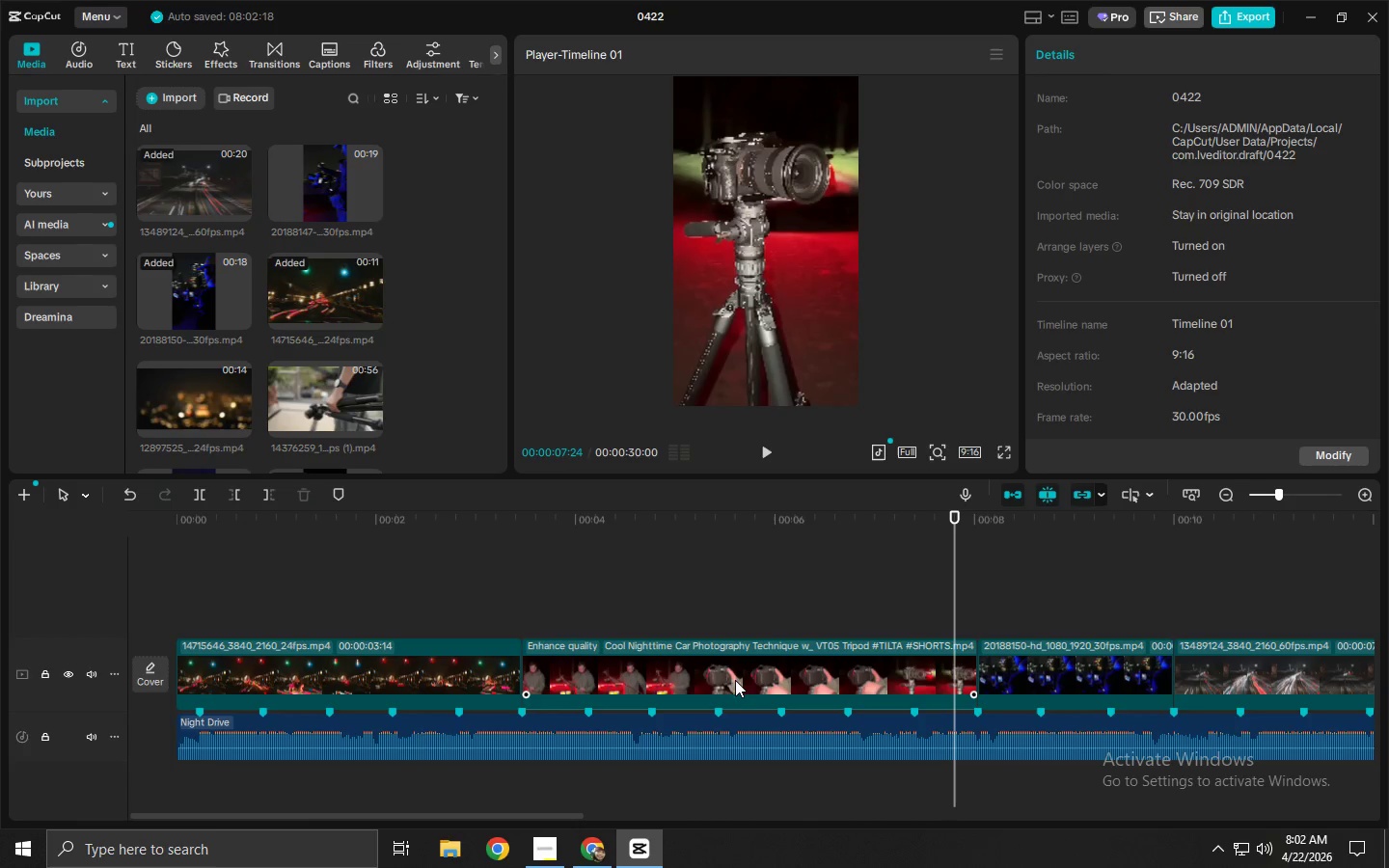 
key(Alt+AltLeft)
 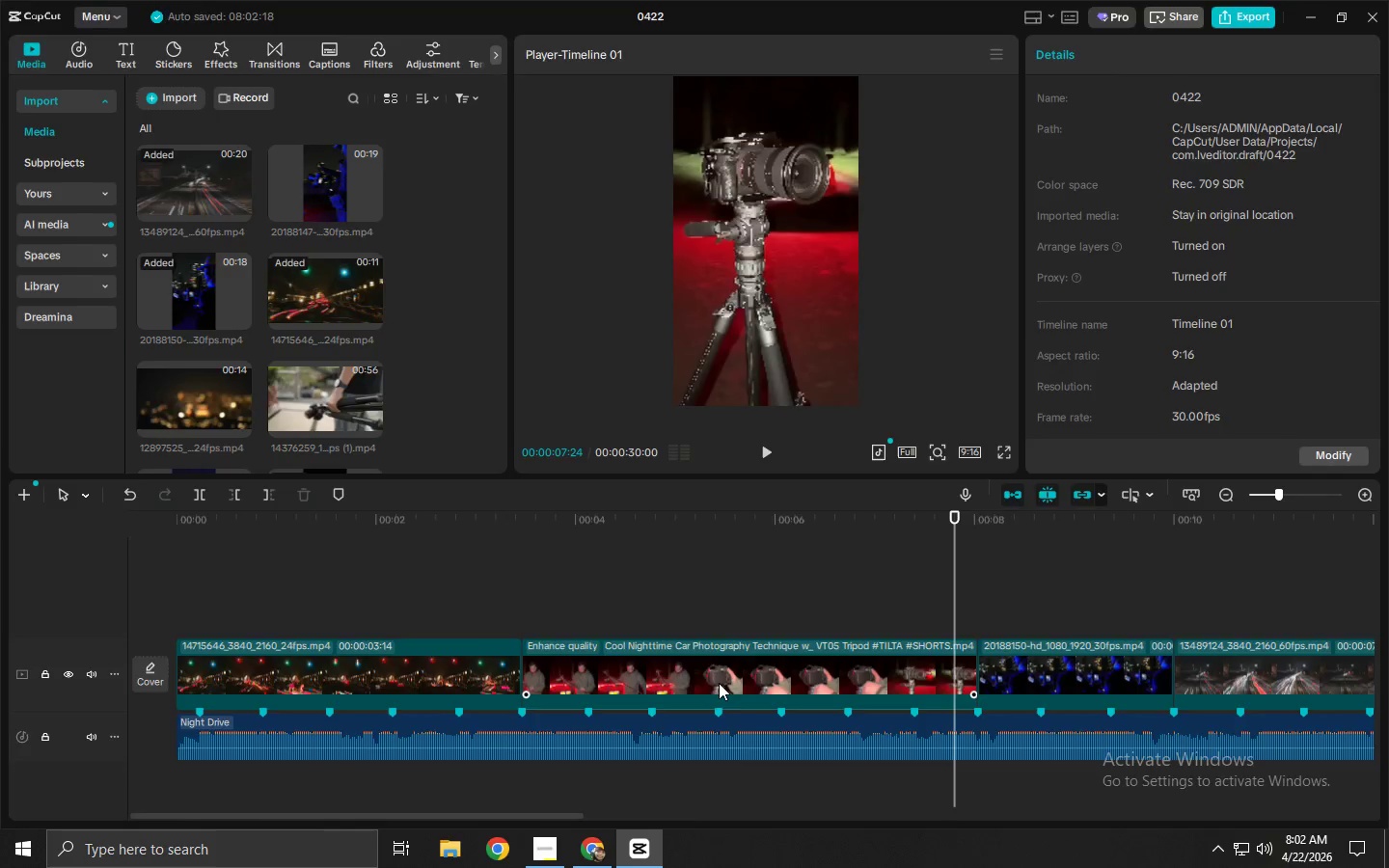 
key(Alt+Tab)
 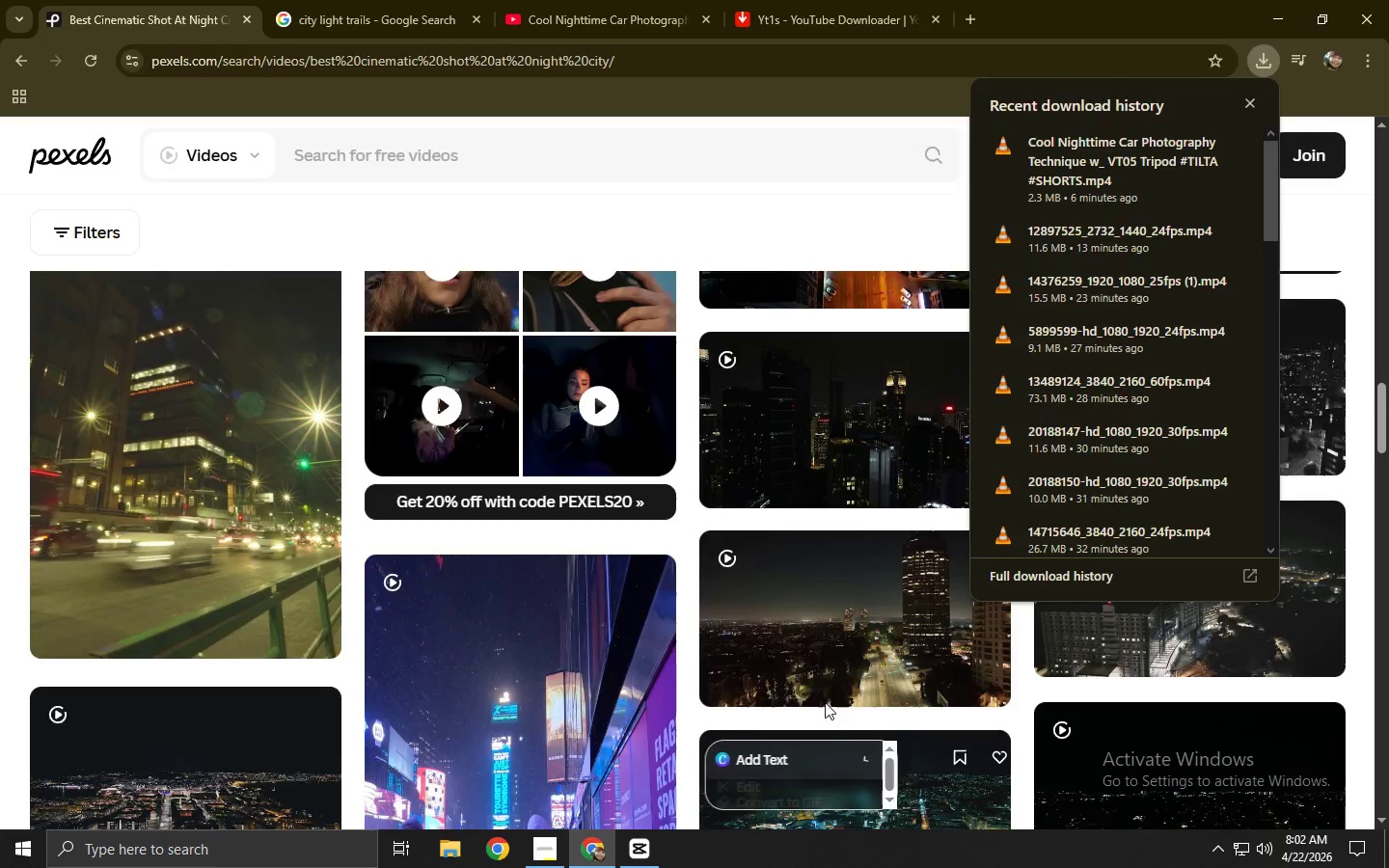 
key(Alt+AltLeft)
 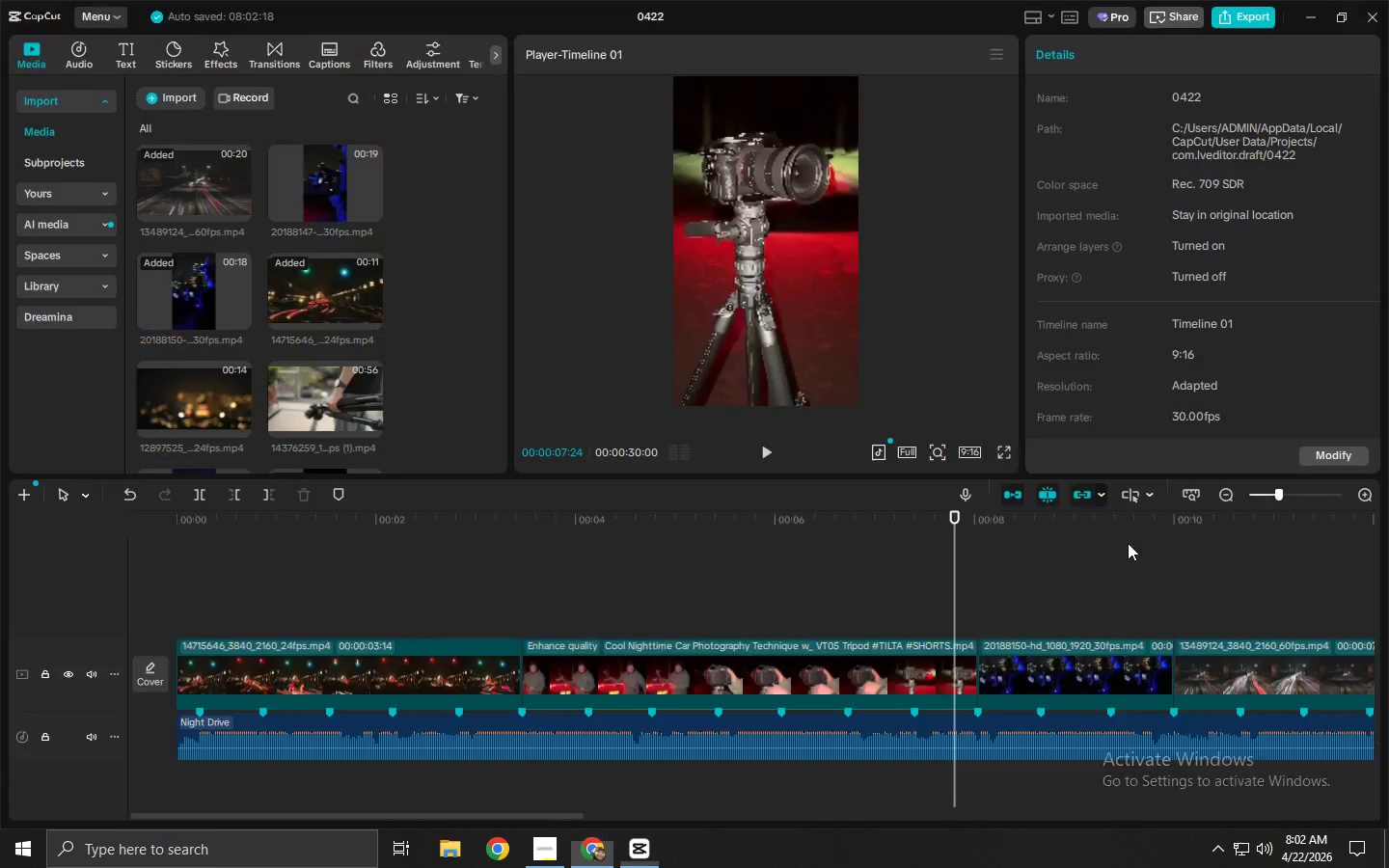 
key(Alt+Tab)
 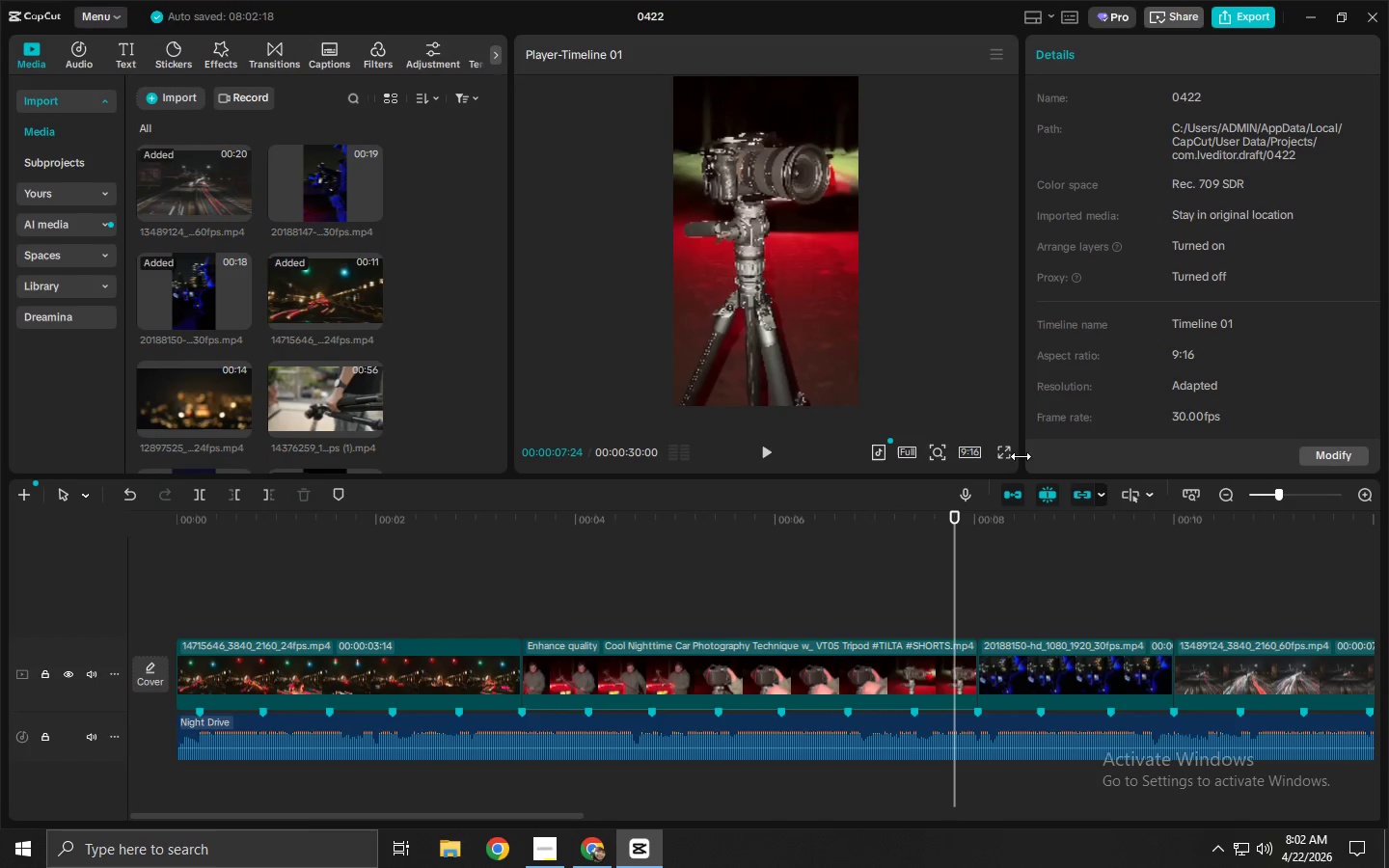 
left_click([1005, 456])
 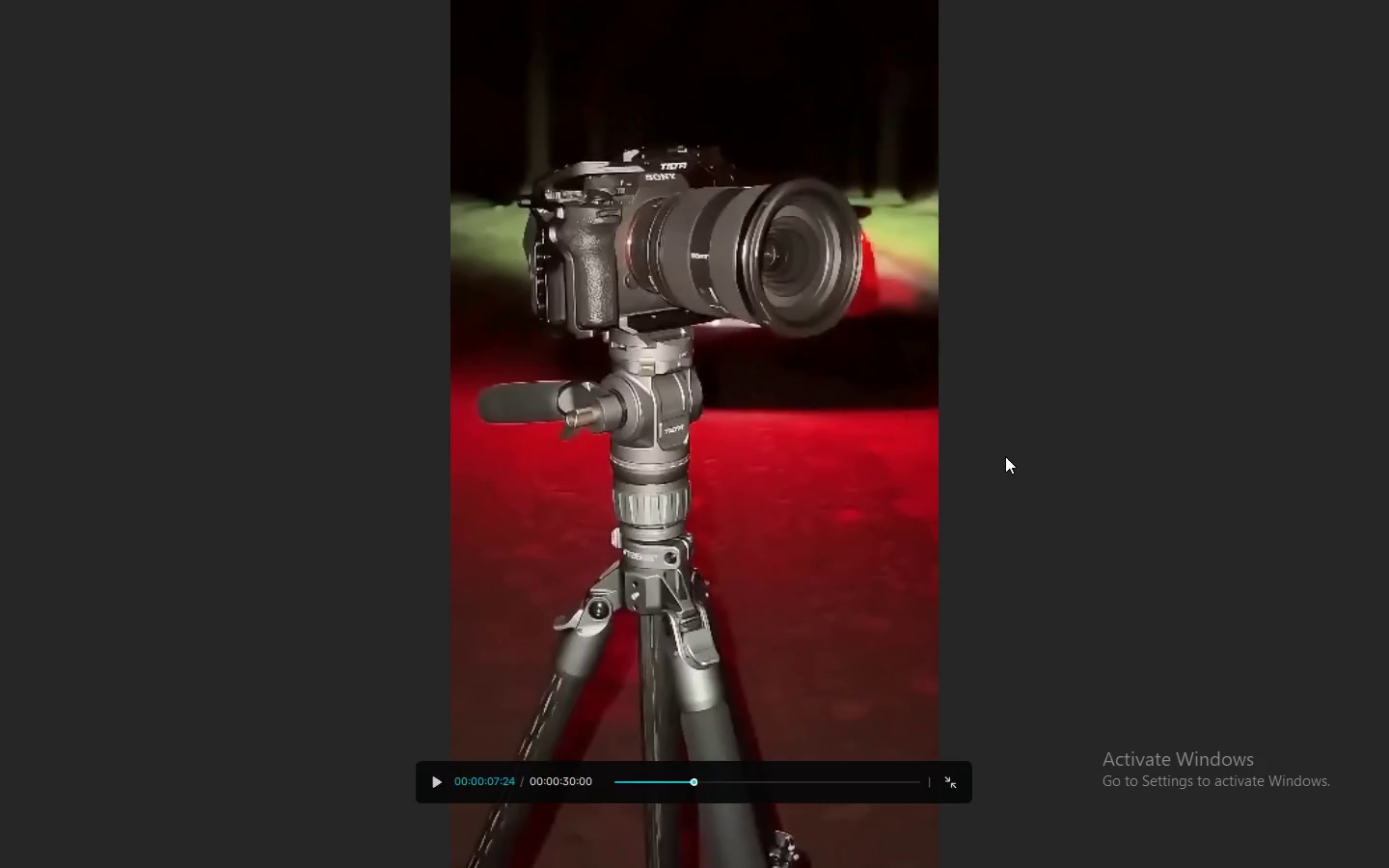 
key(Space)
 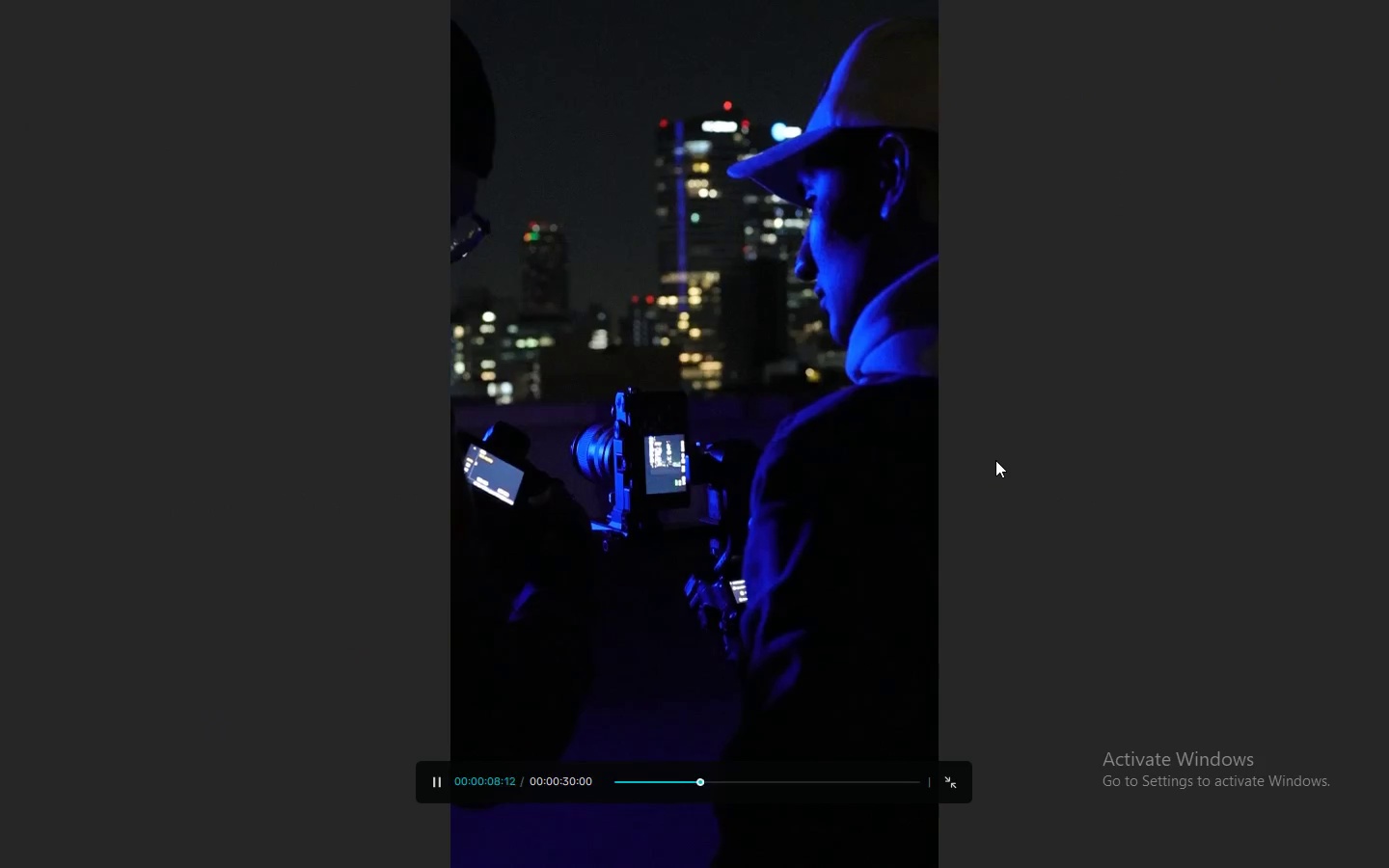 
key(Space)
 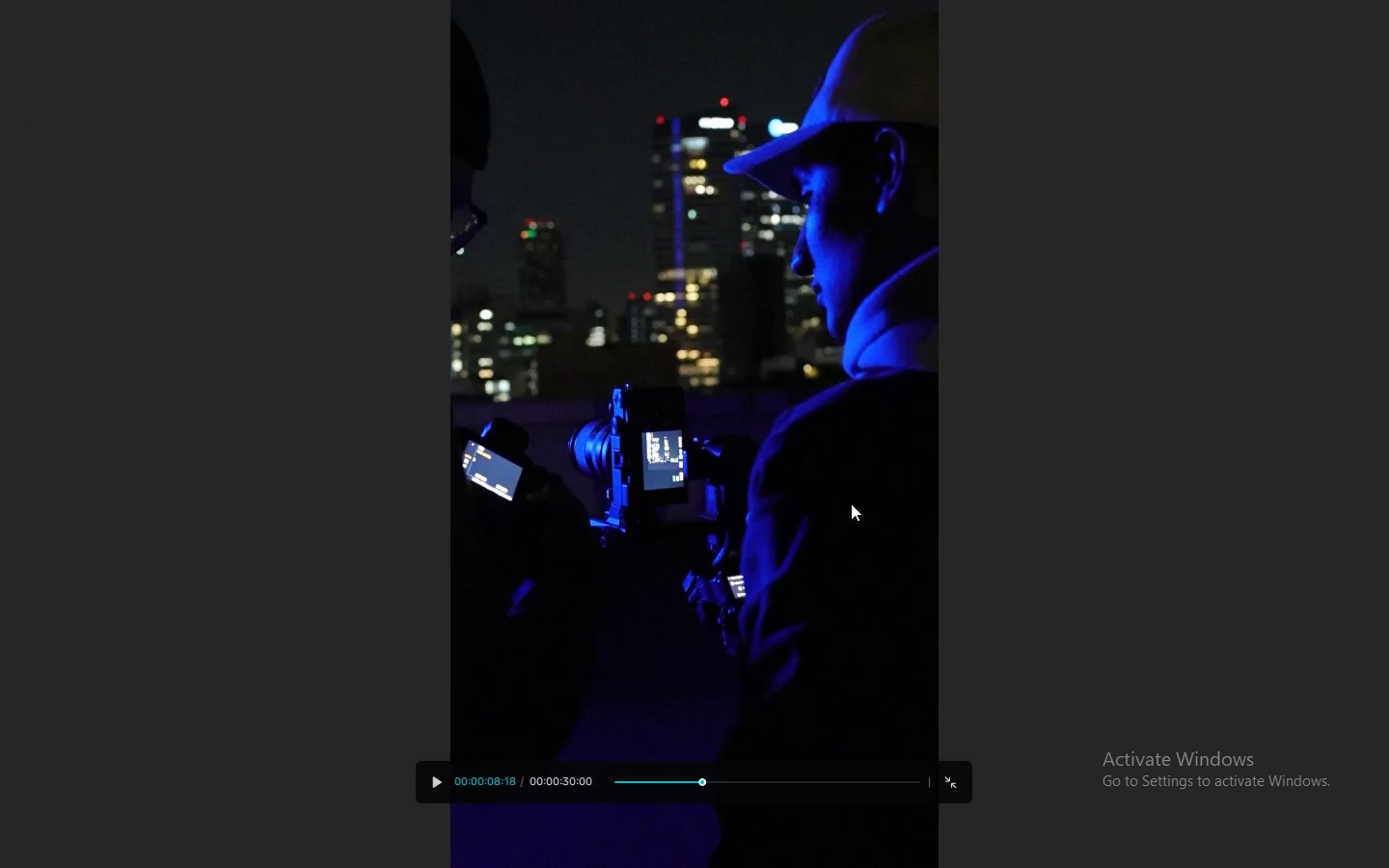 
key(Escape)
 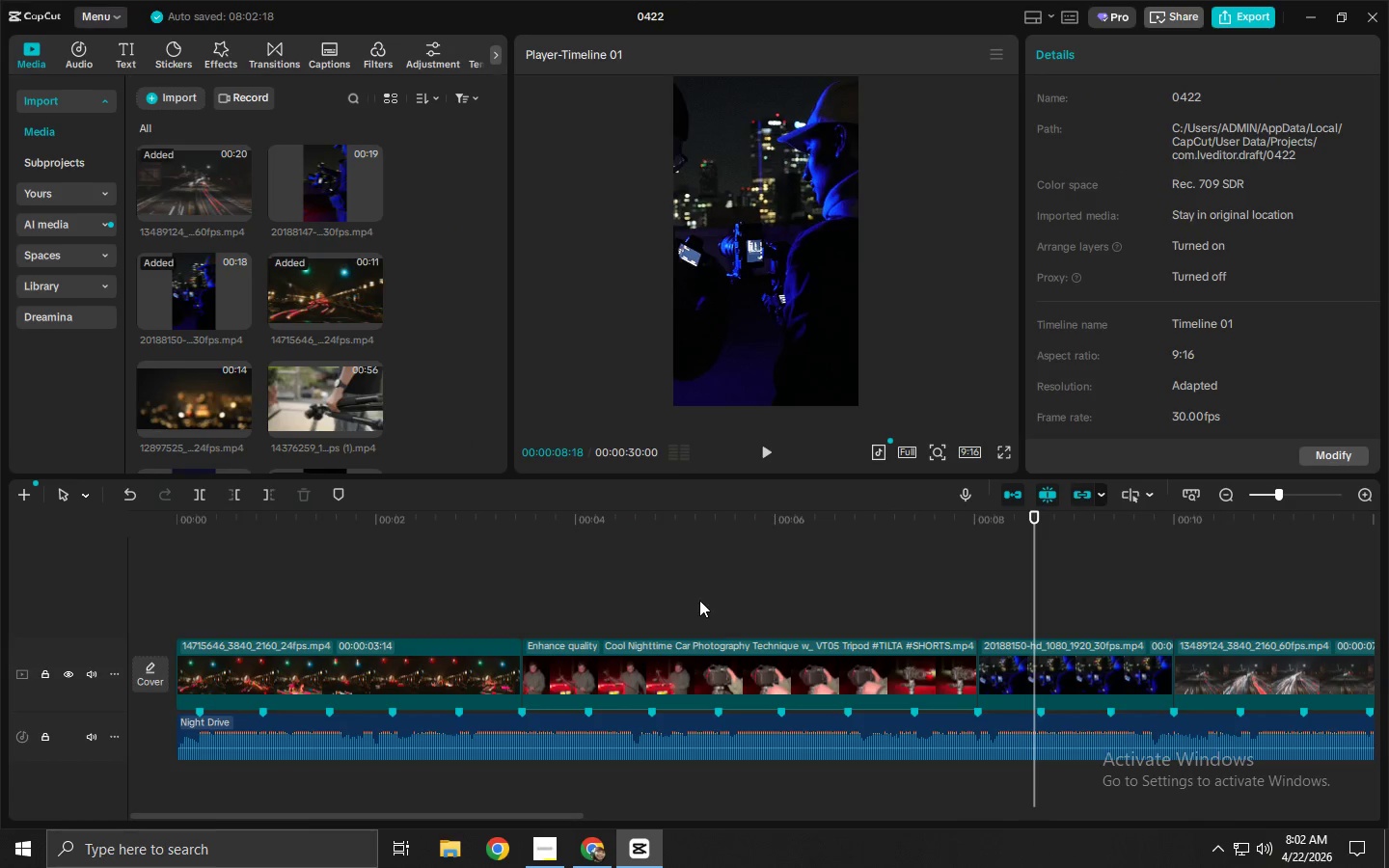 
left_click([719, 548])
 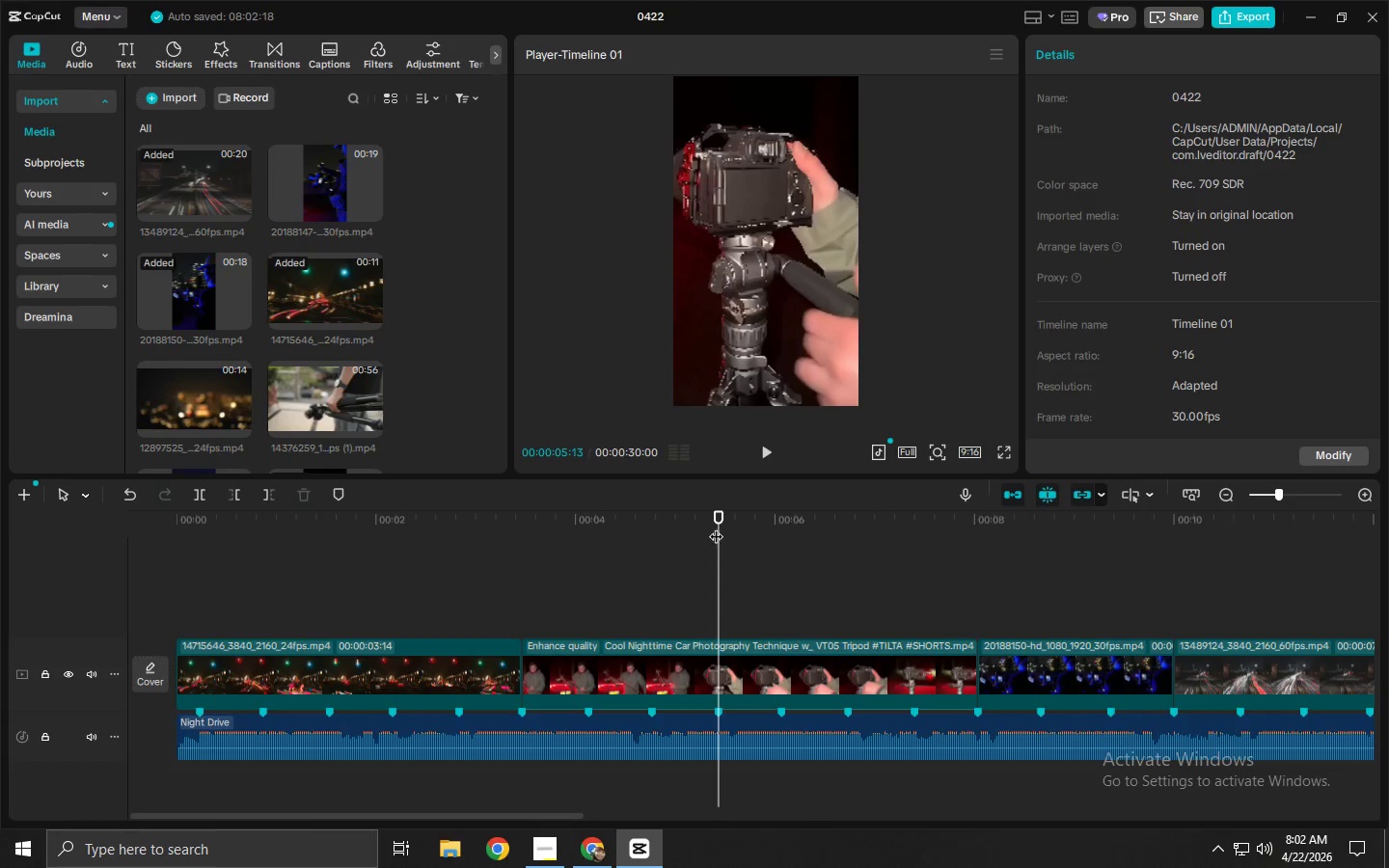 
right_click([675, 688])
 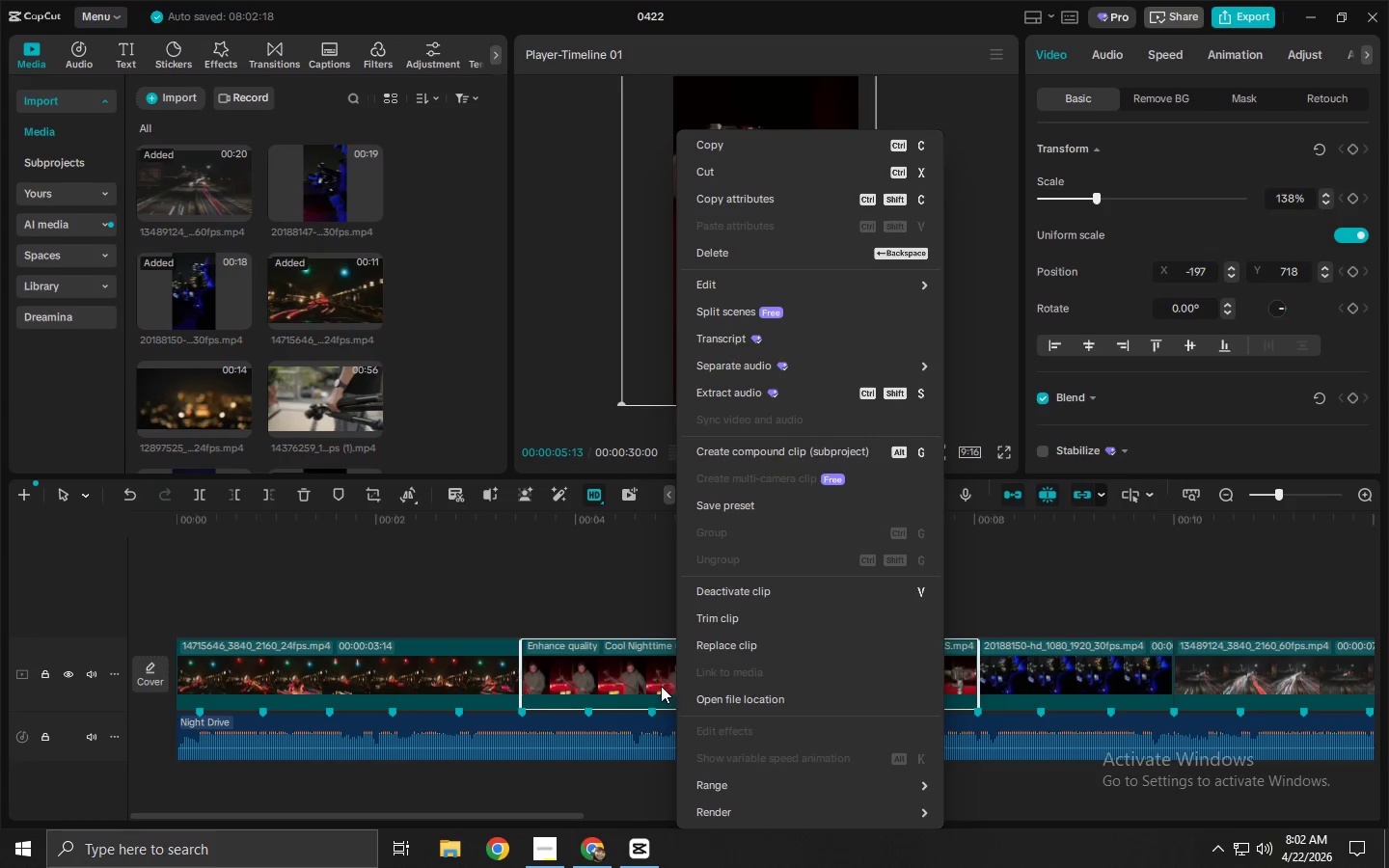 
wait(7.08)
 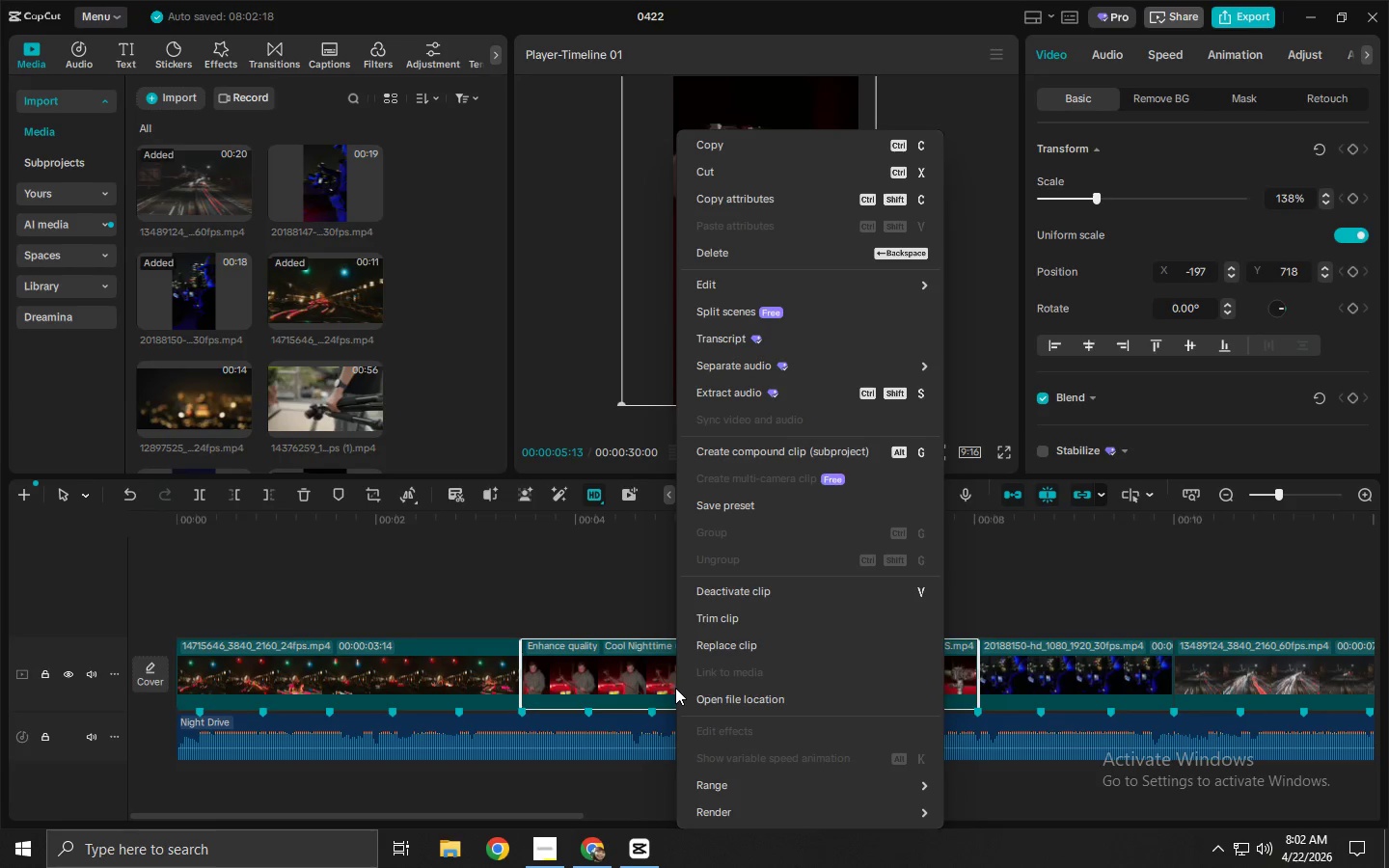 
left_click([615, 672])
 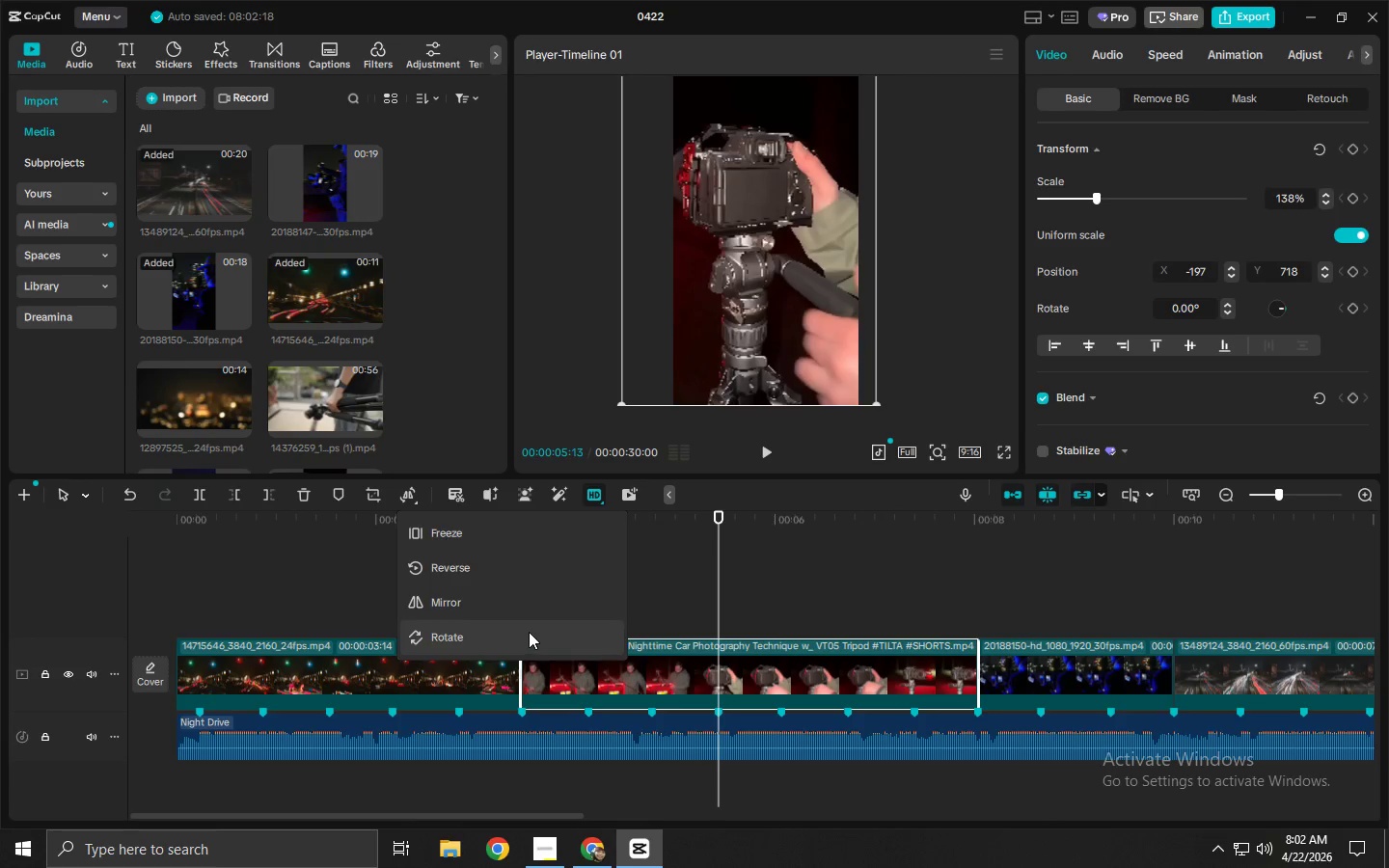 
key(Alt+AltLeft)
 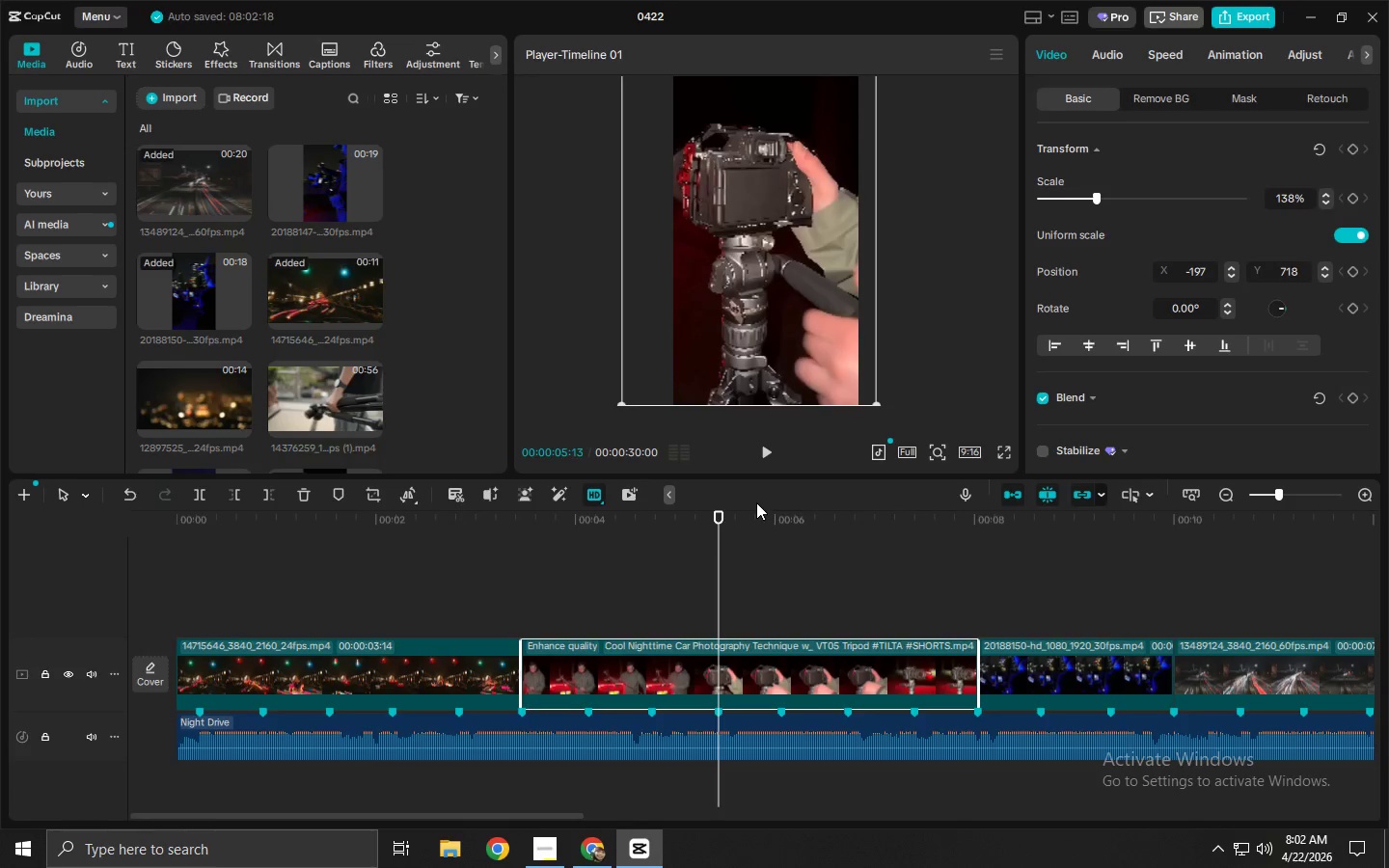 
key(Alt+Tab)
 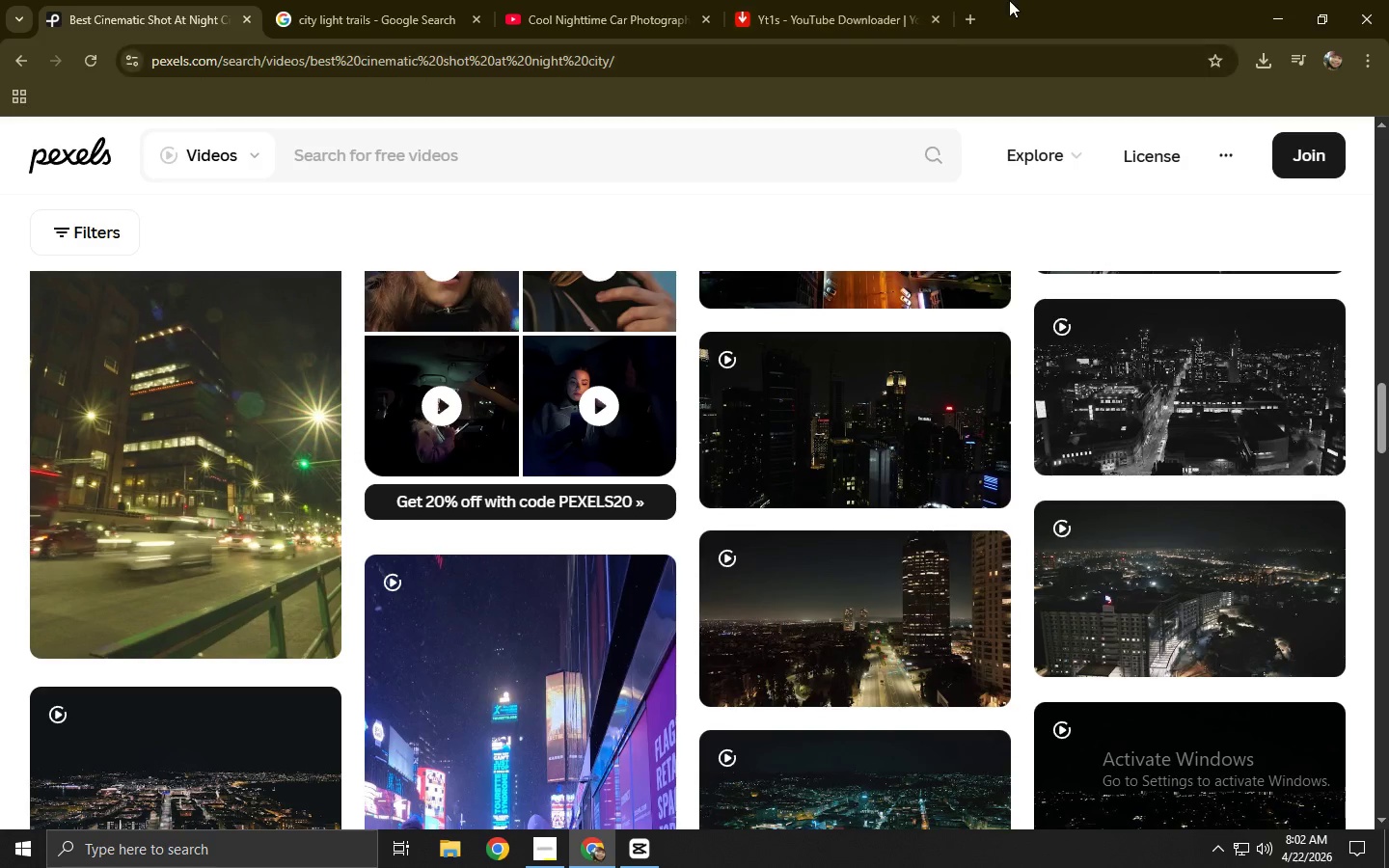 
left_click([979, 15])
 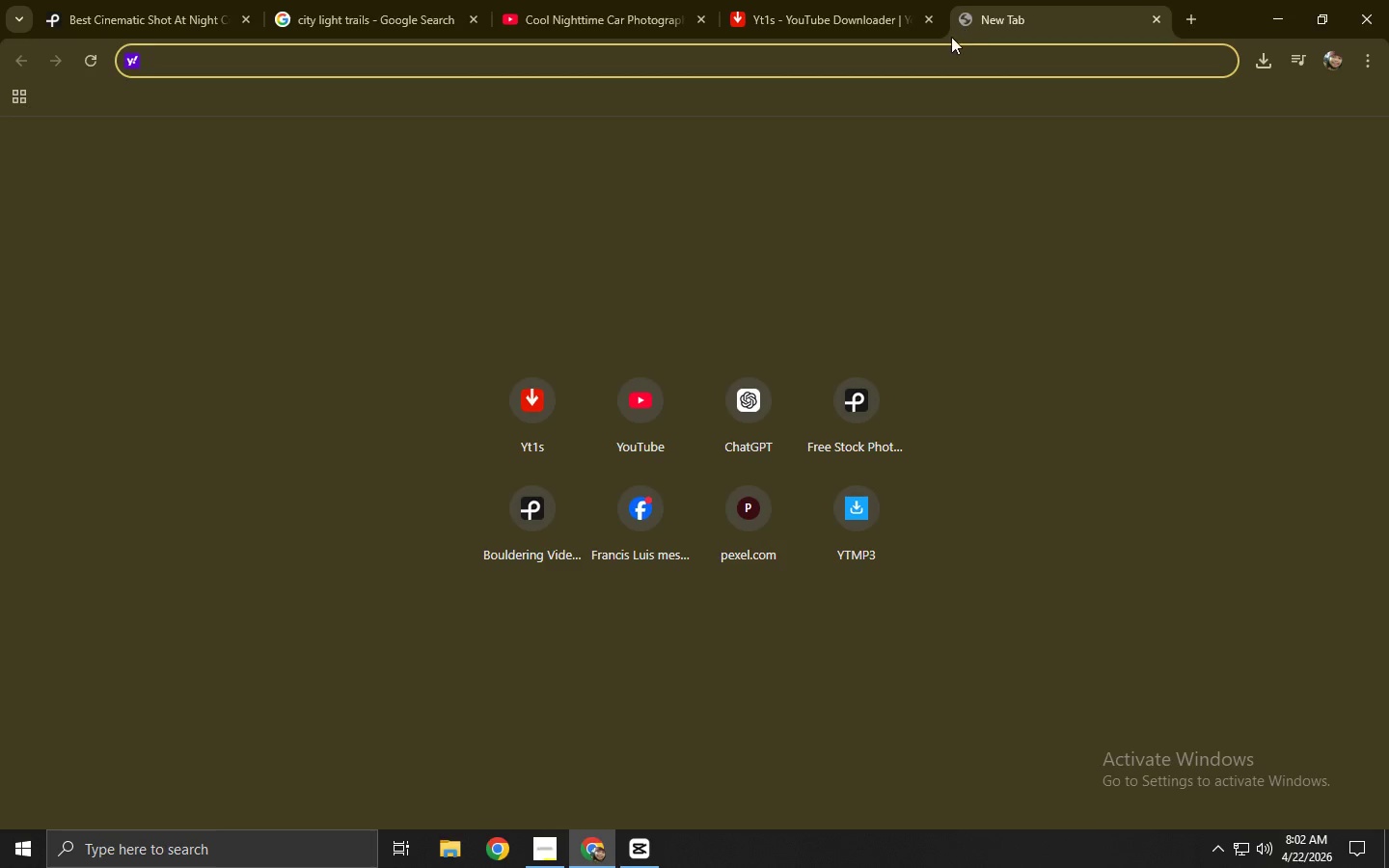 
type(tyt to )
 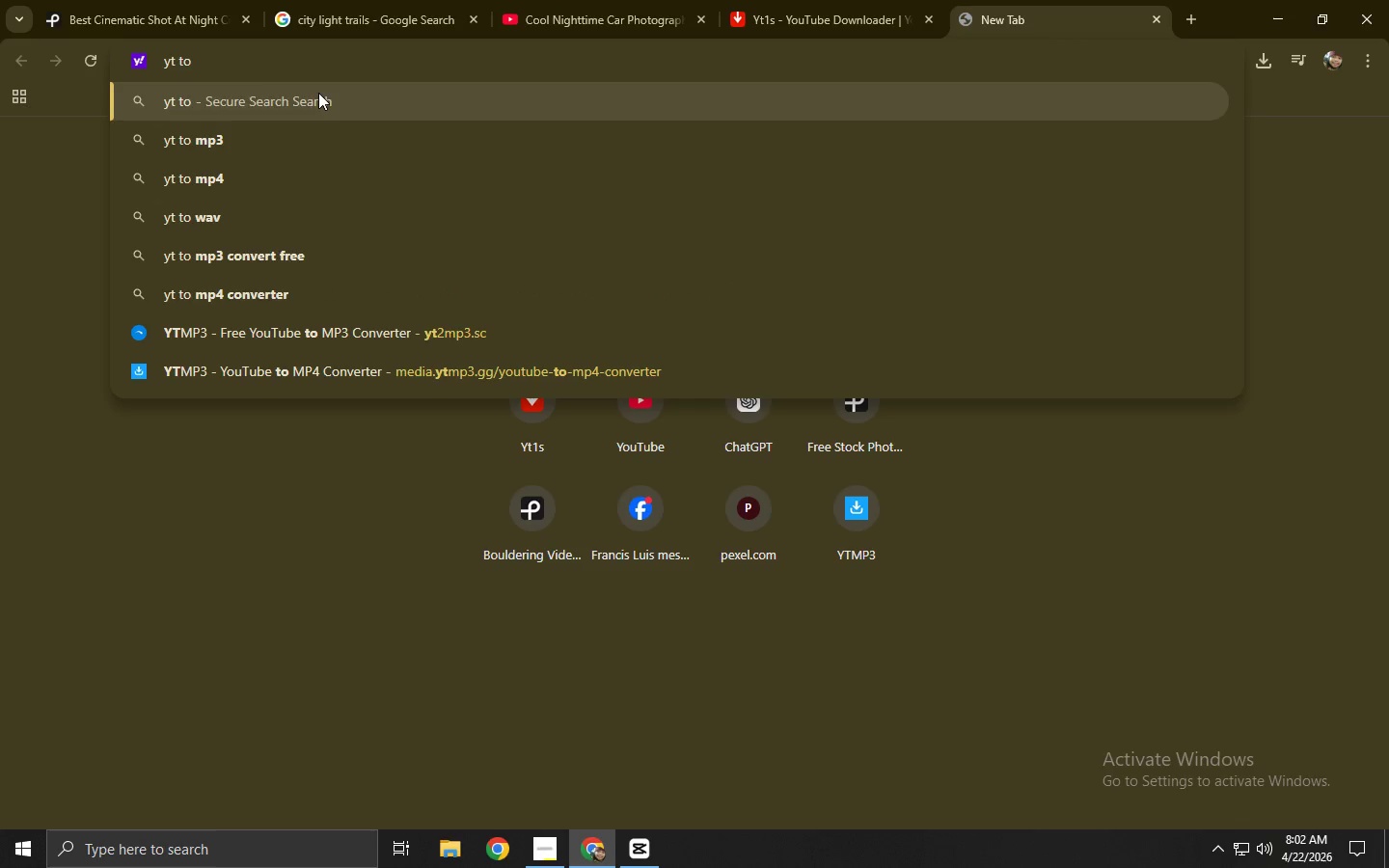 
left_click_drag(start_coordinate=[301, 65], to_coordinate=[81, 59])
 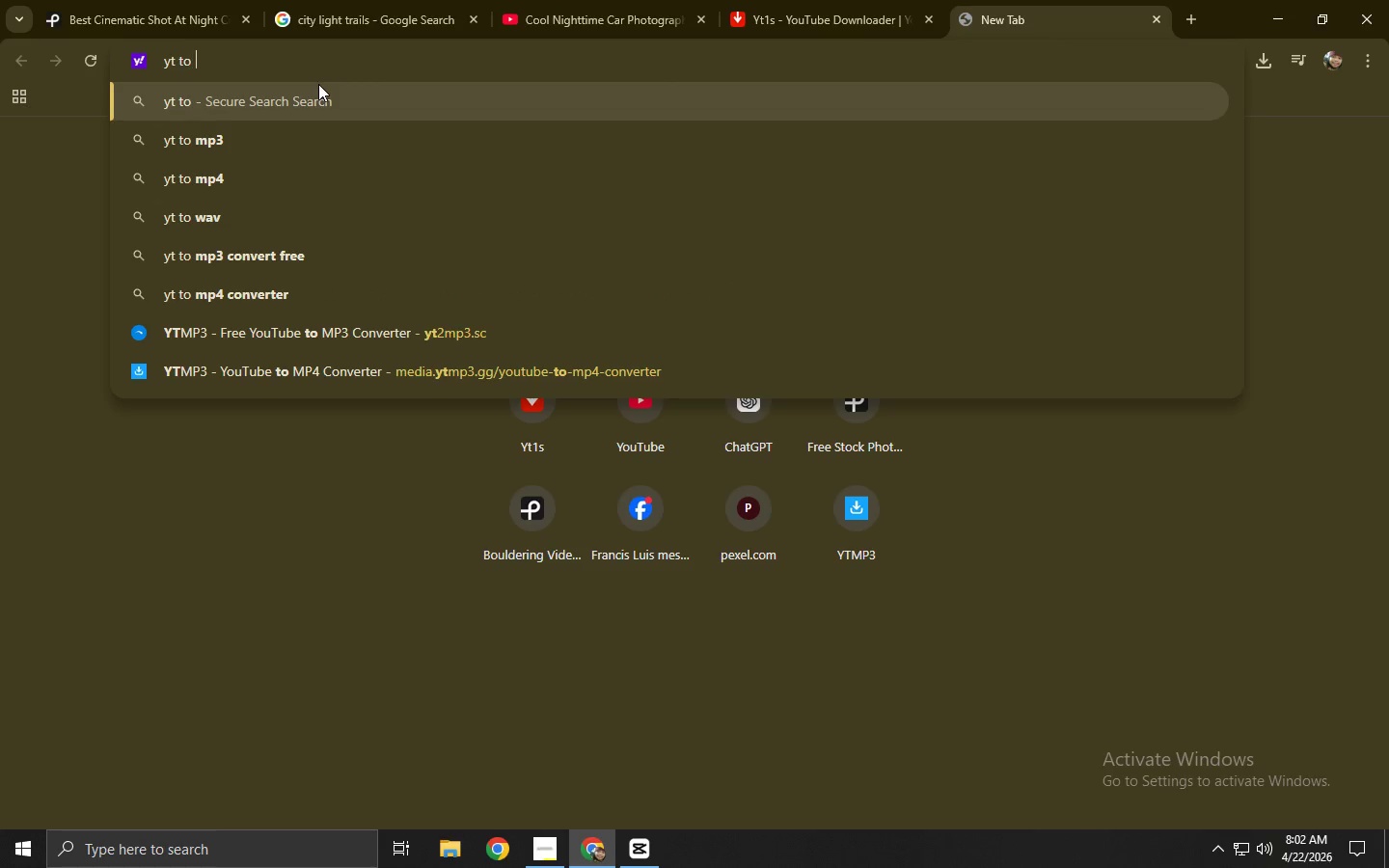 
type(mp4)
 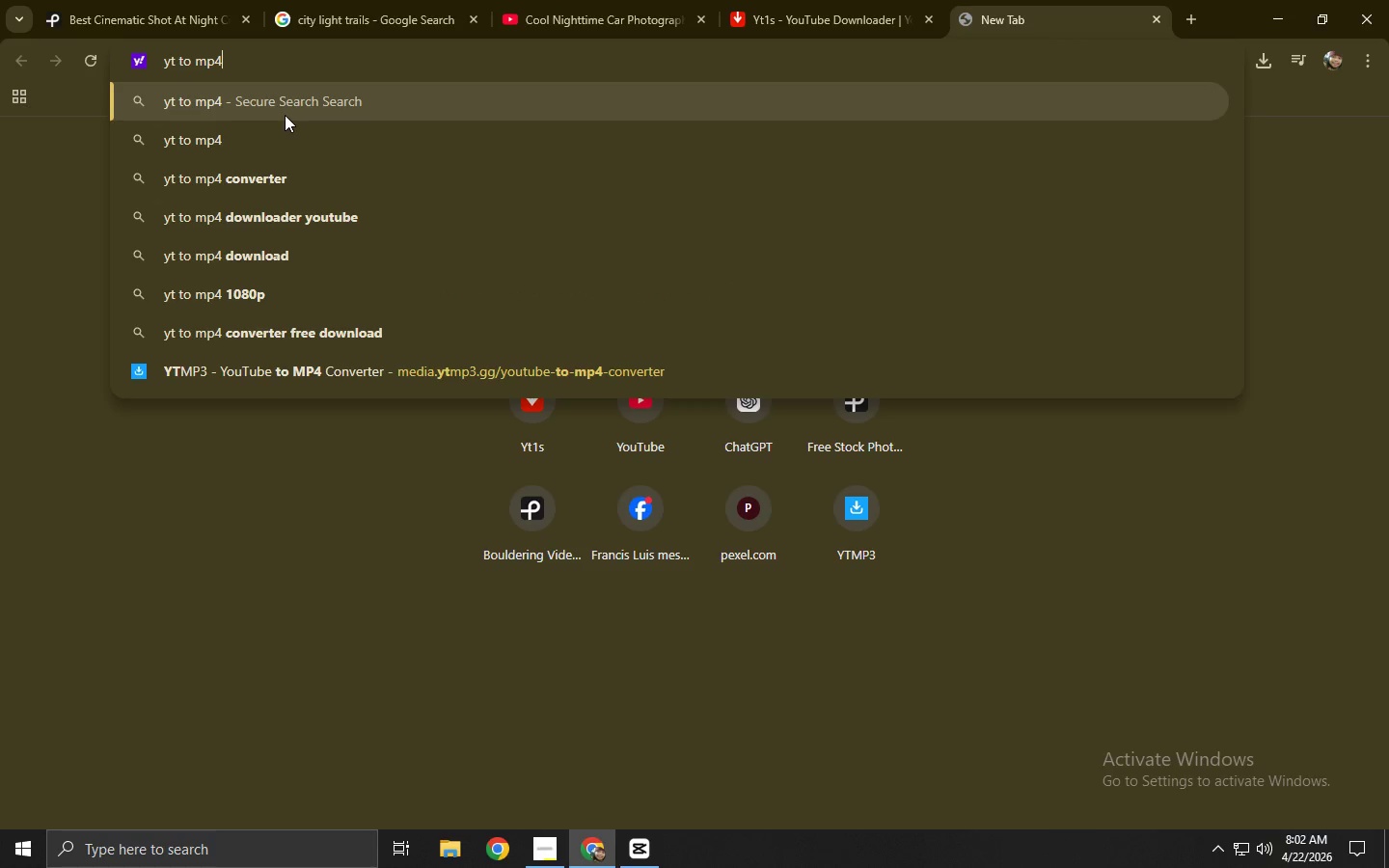 
left_click([285, 115])
 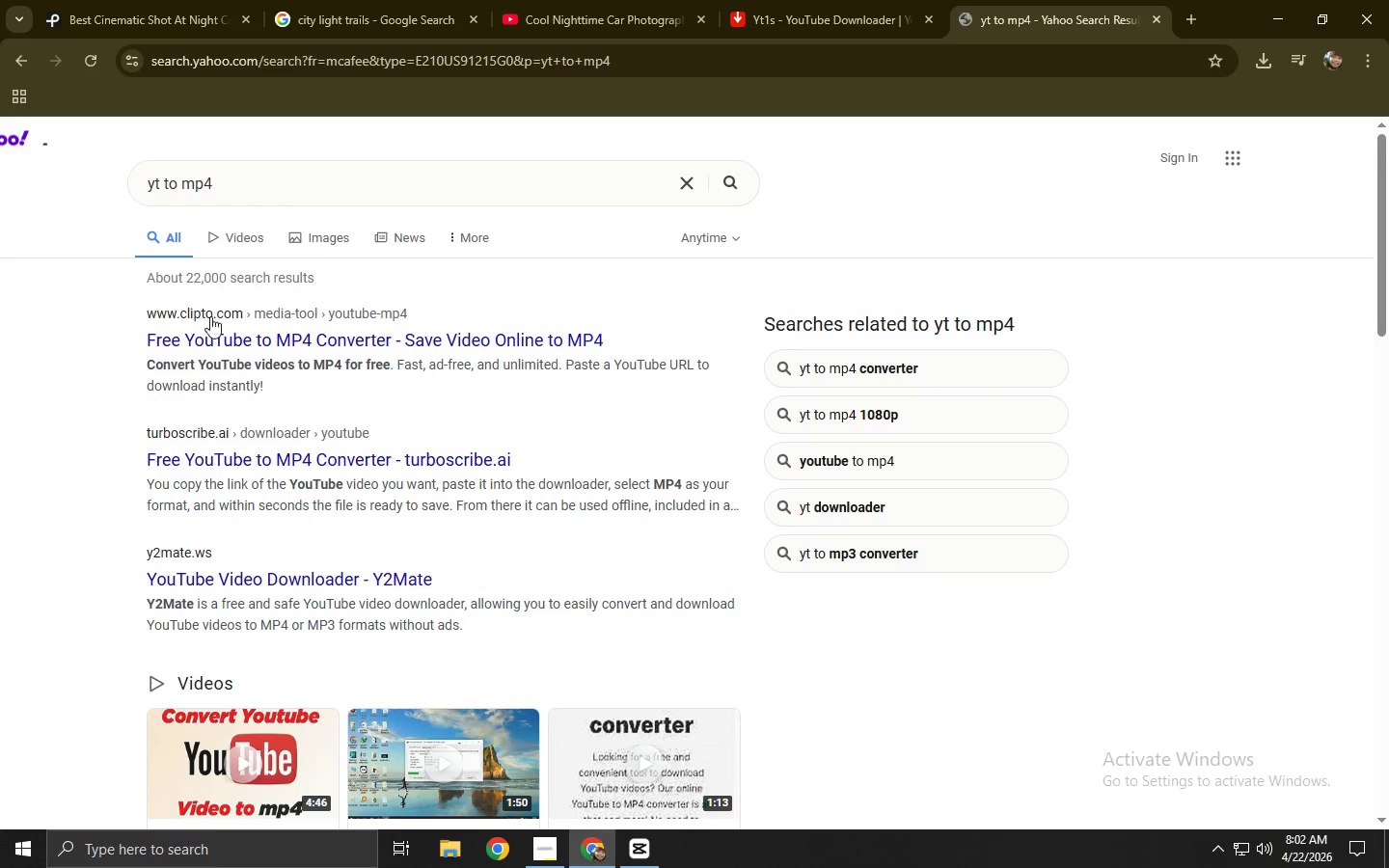 
left_click([228, 342])
 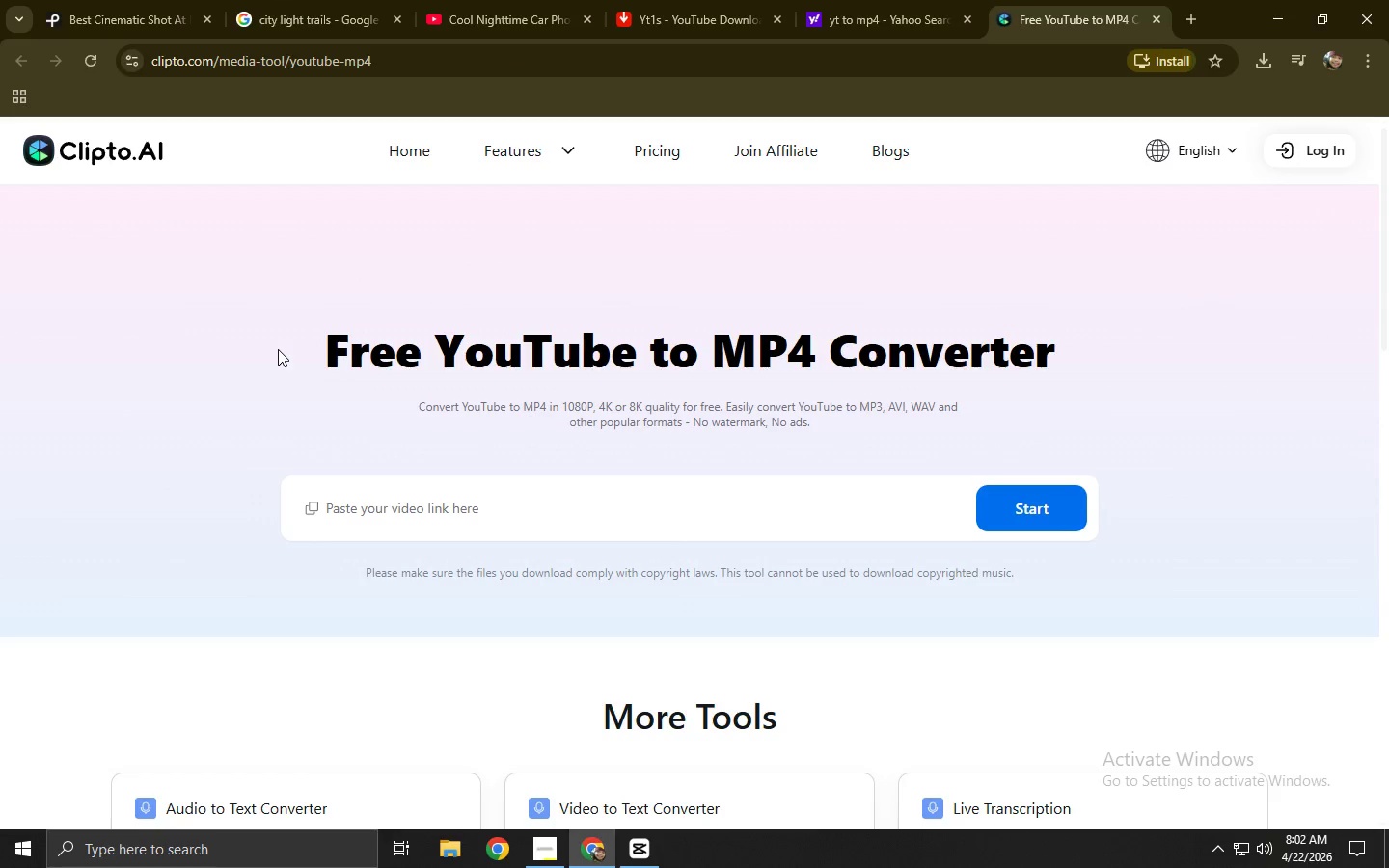 
left_click([25, 55])
 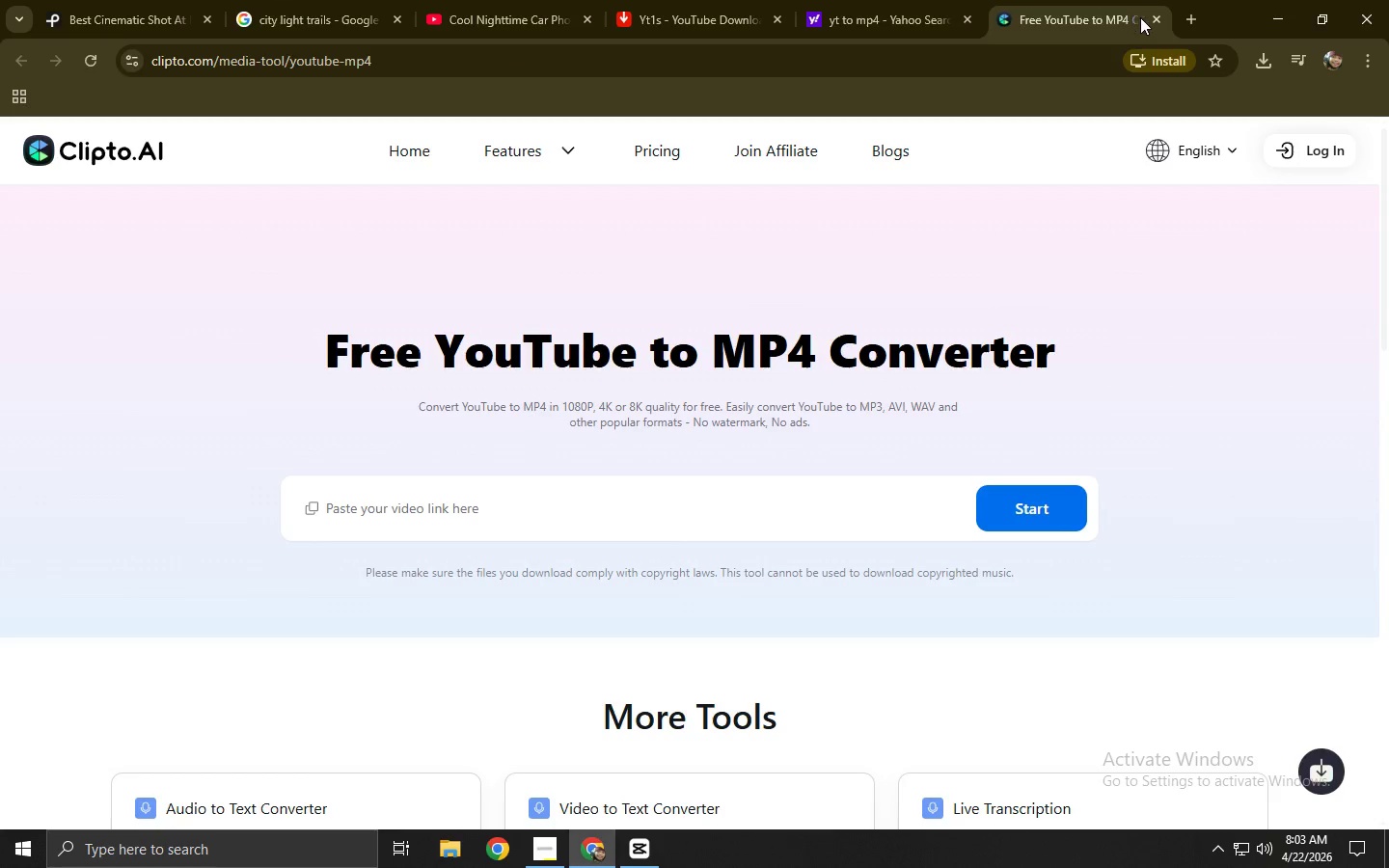 
left_click([1152, 17])
 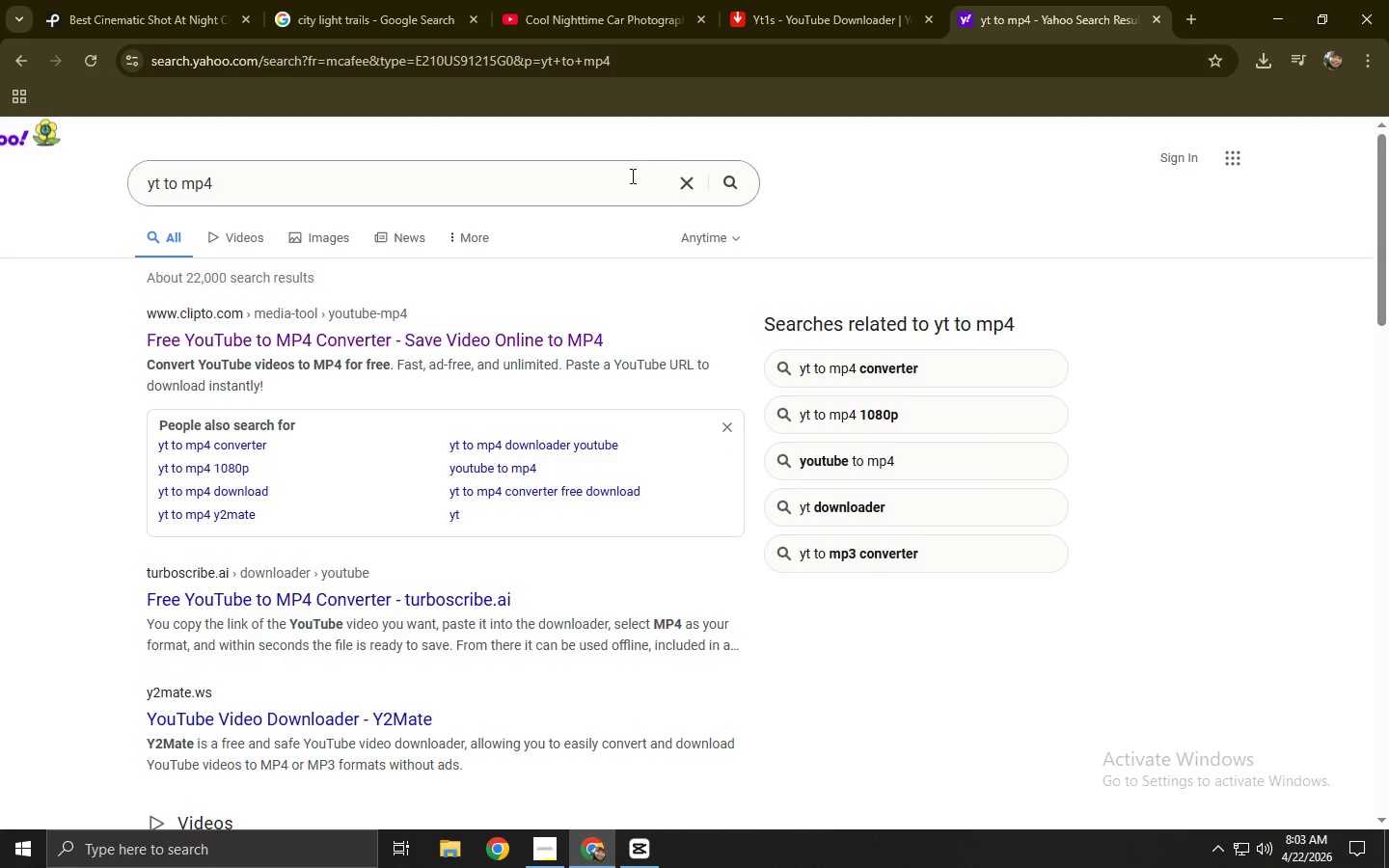 
left_click([608, 55])
 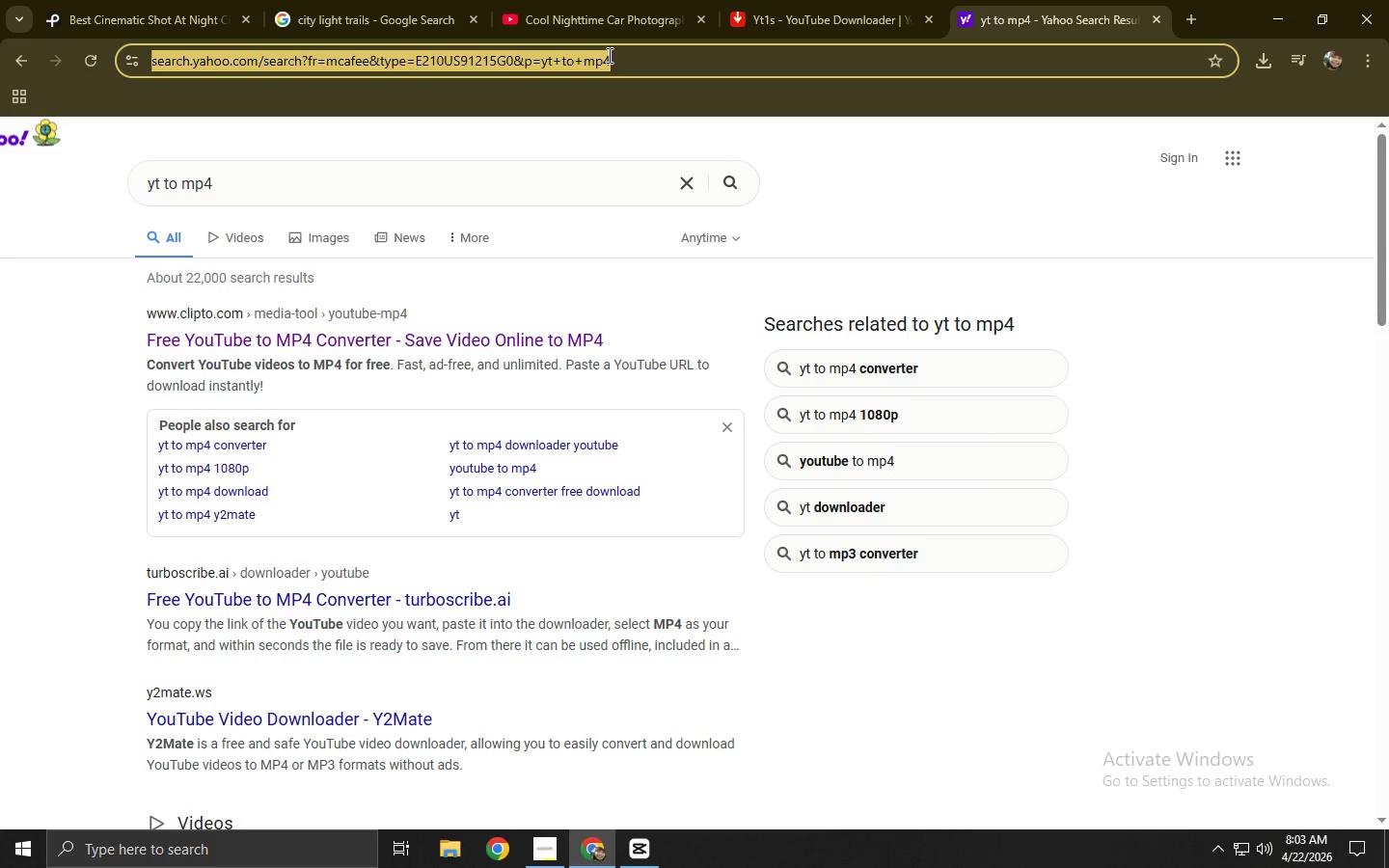 
type(yt to)
 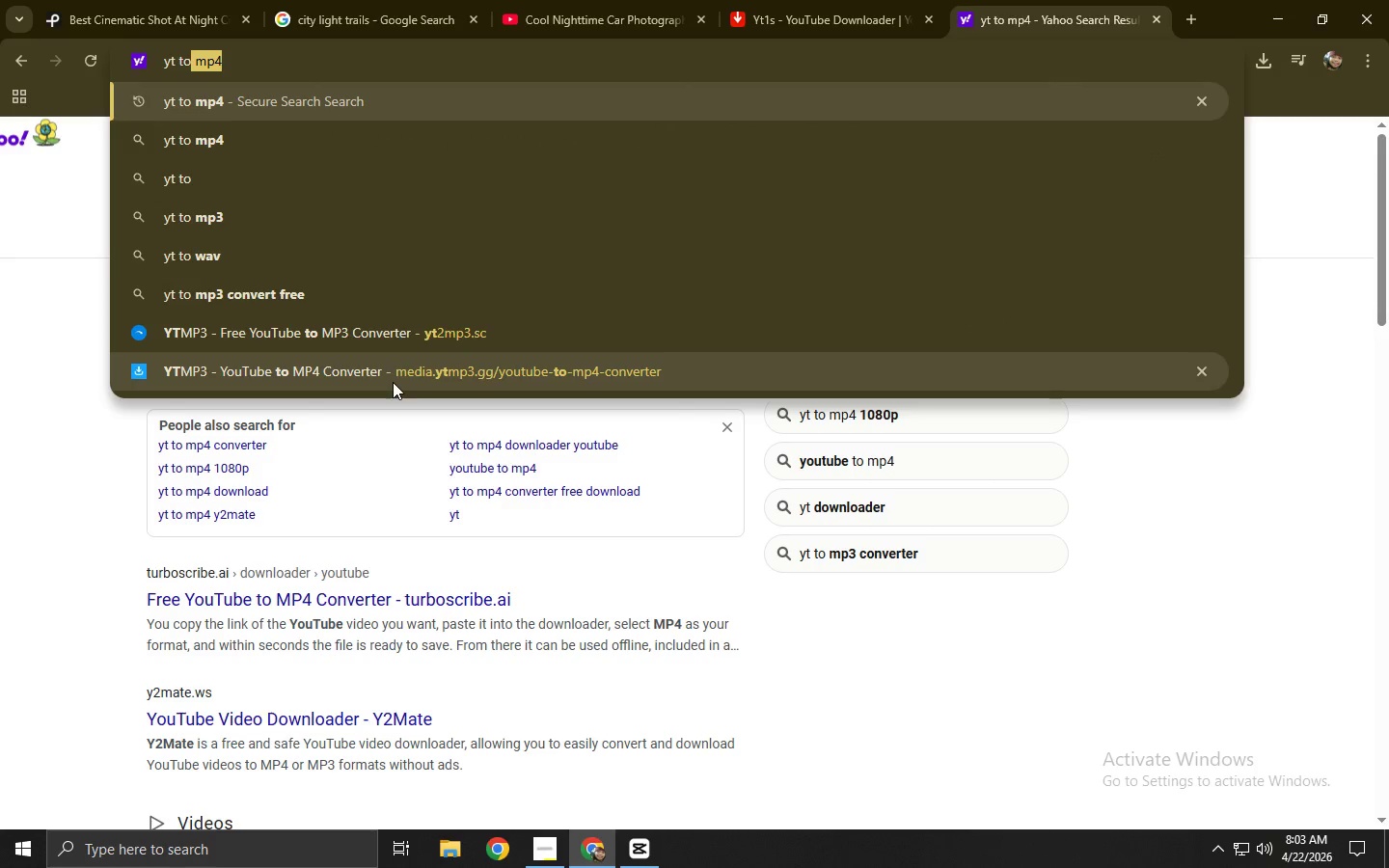 
left_click([391, 370])
 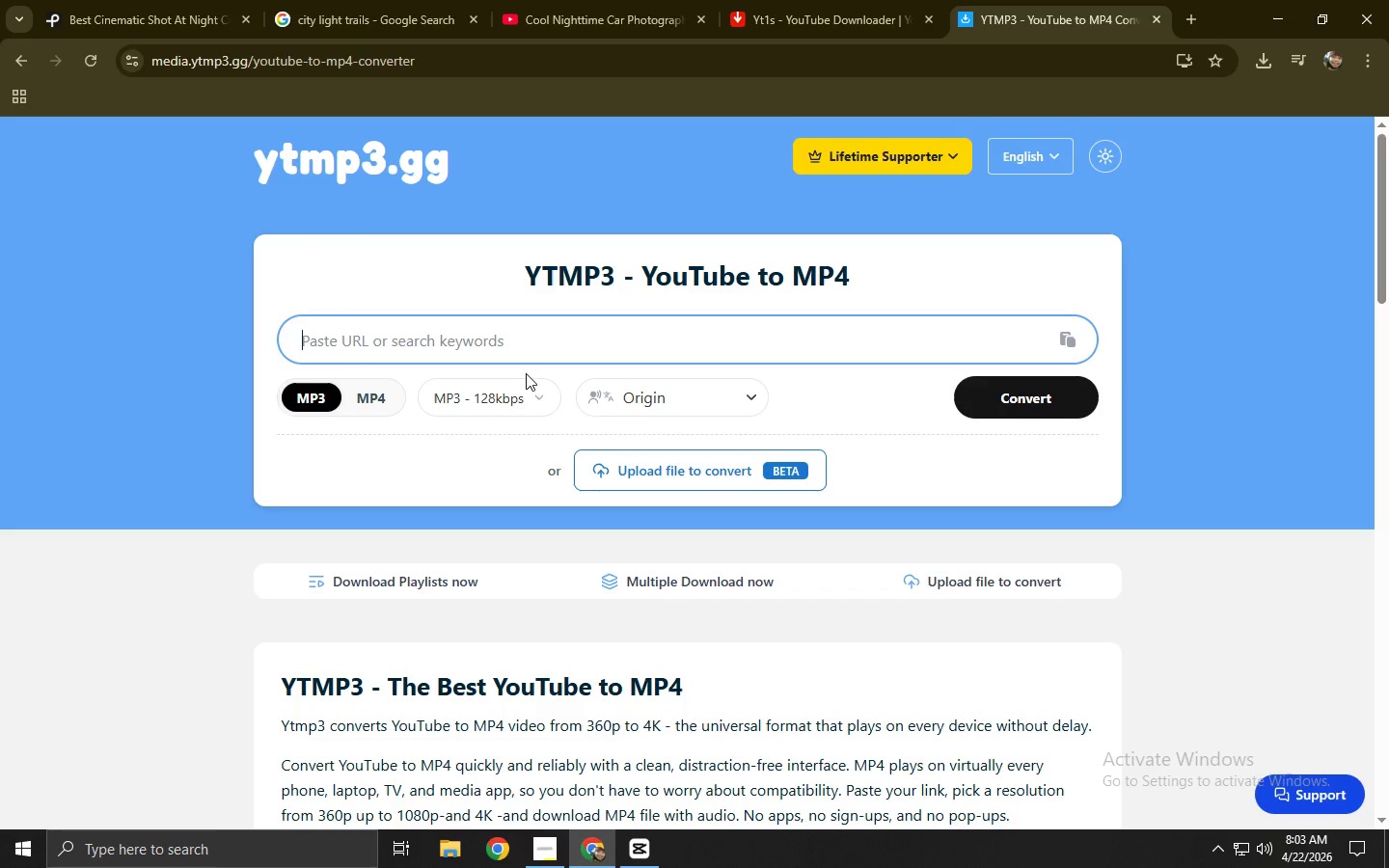 
left_click([369, 398])
 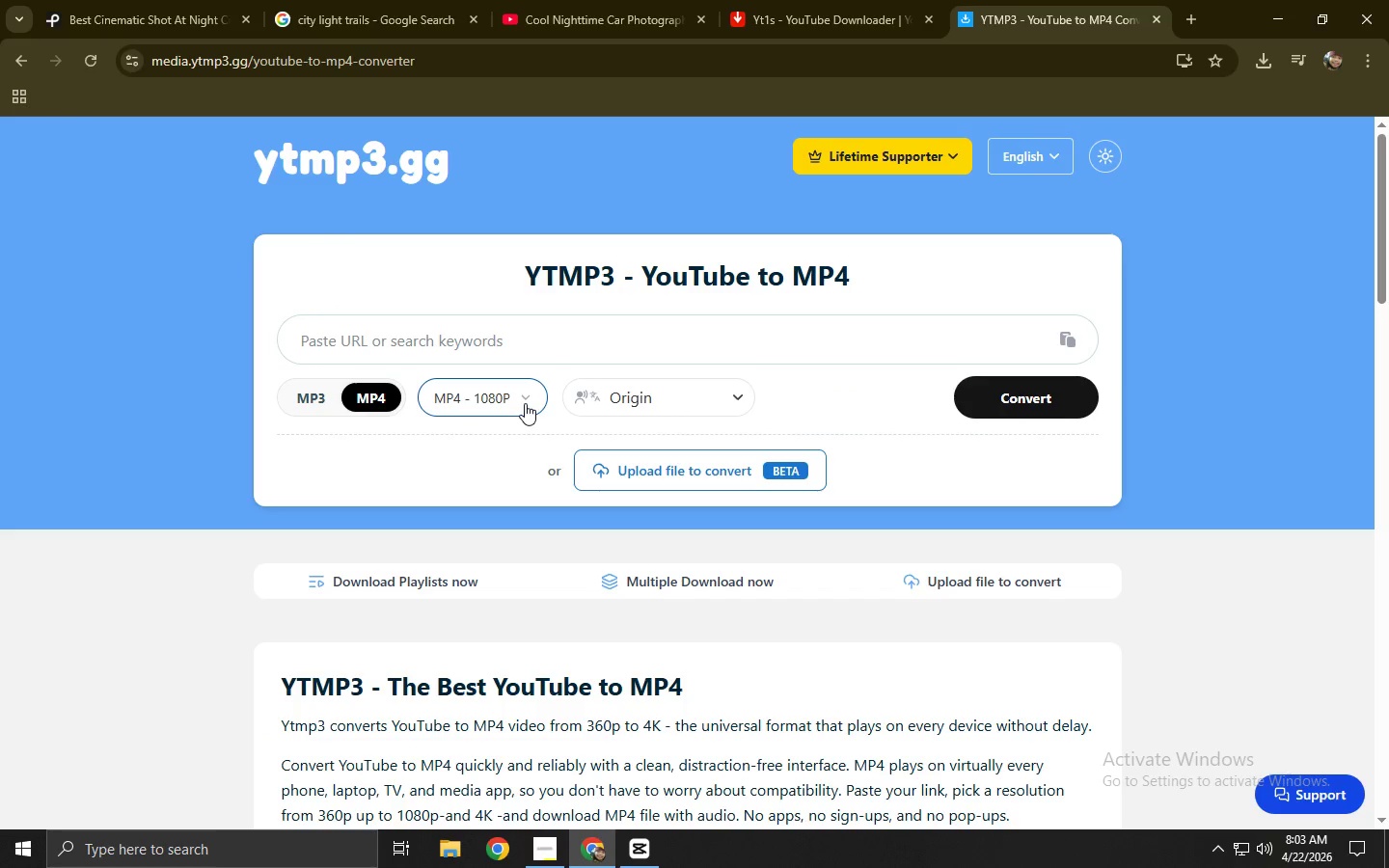 
left_click([544, 337])
 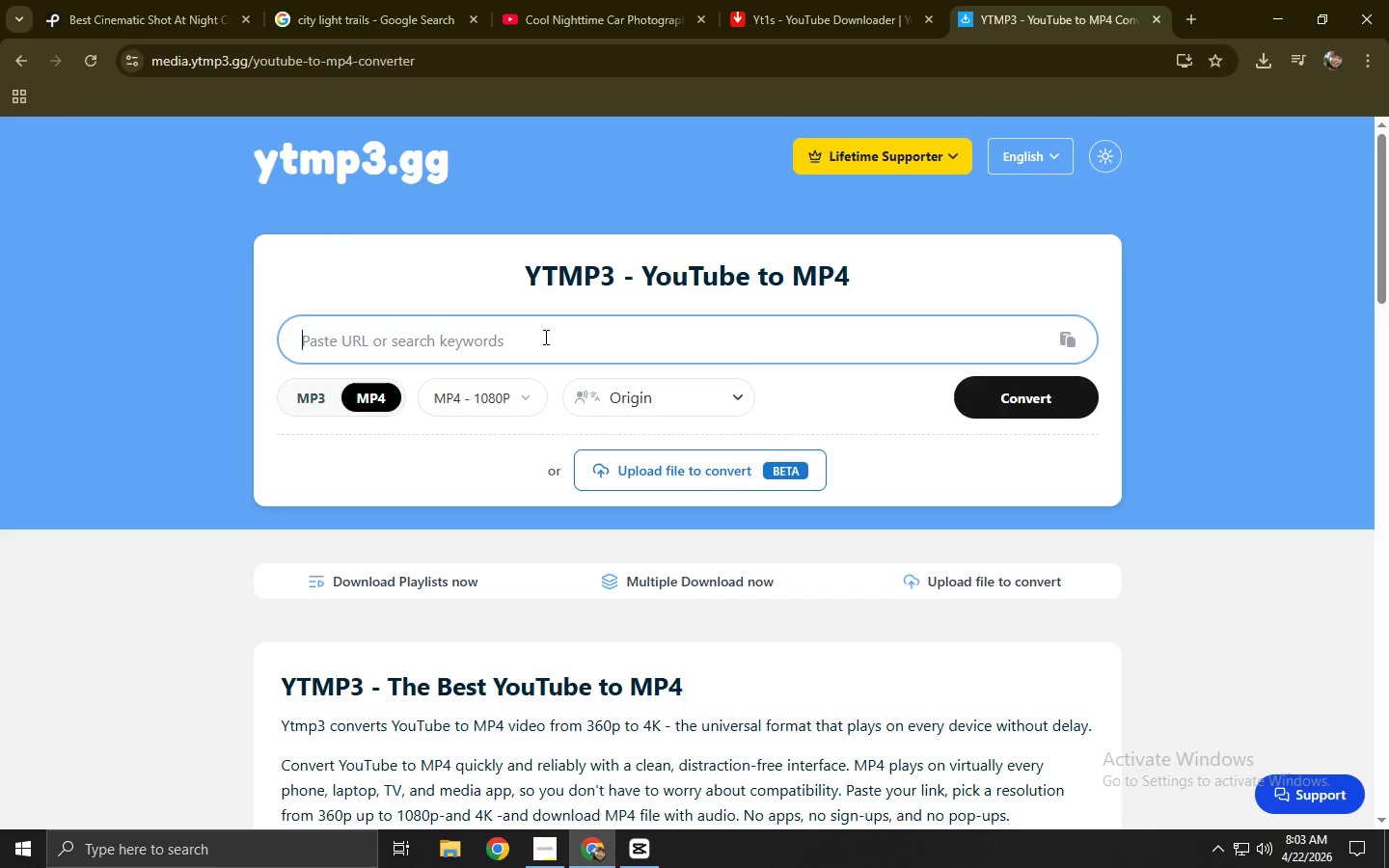 
key(Control+ControlLeft)
 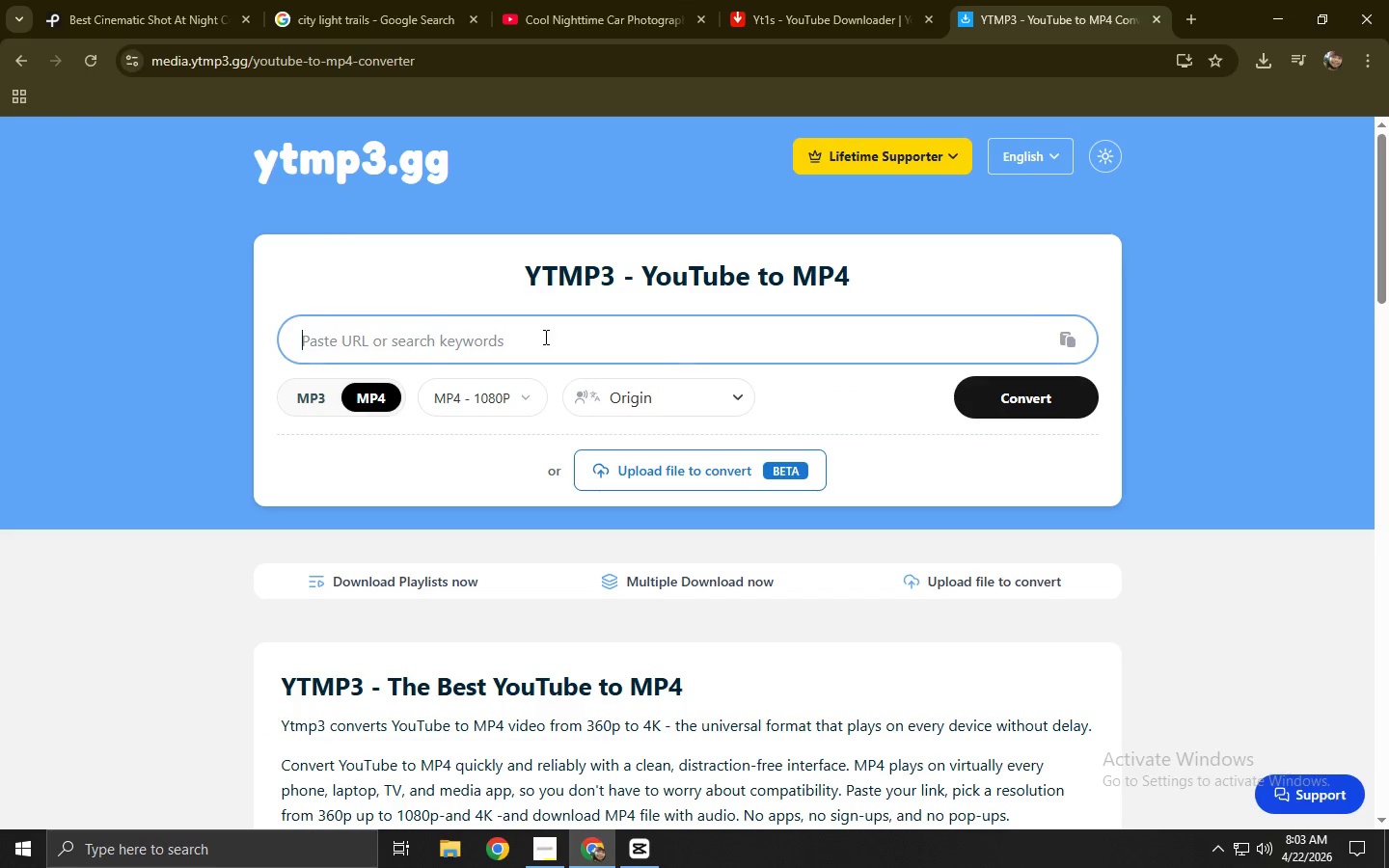 
key(Control+V)
 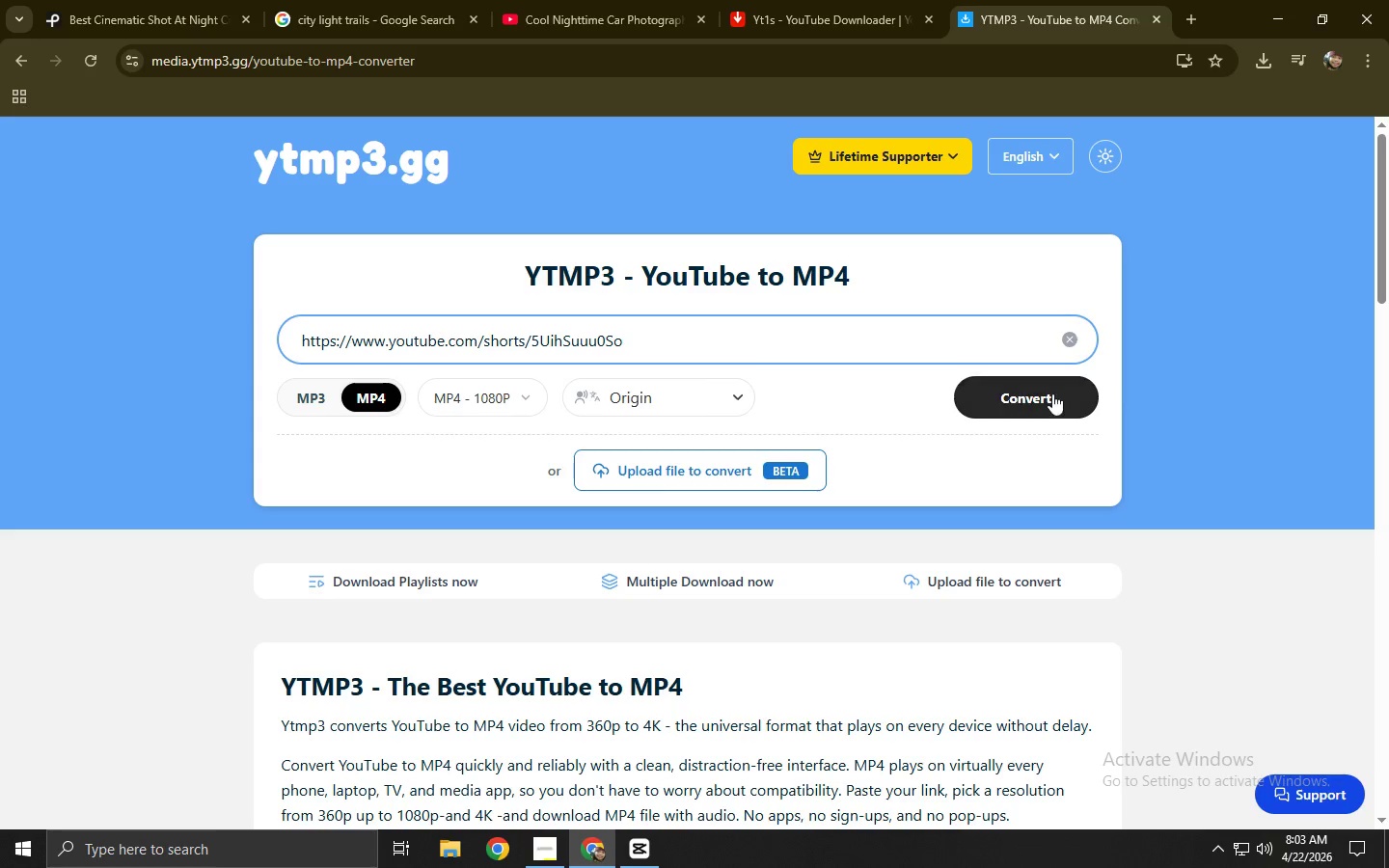 
left_click([1062, 392])
 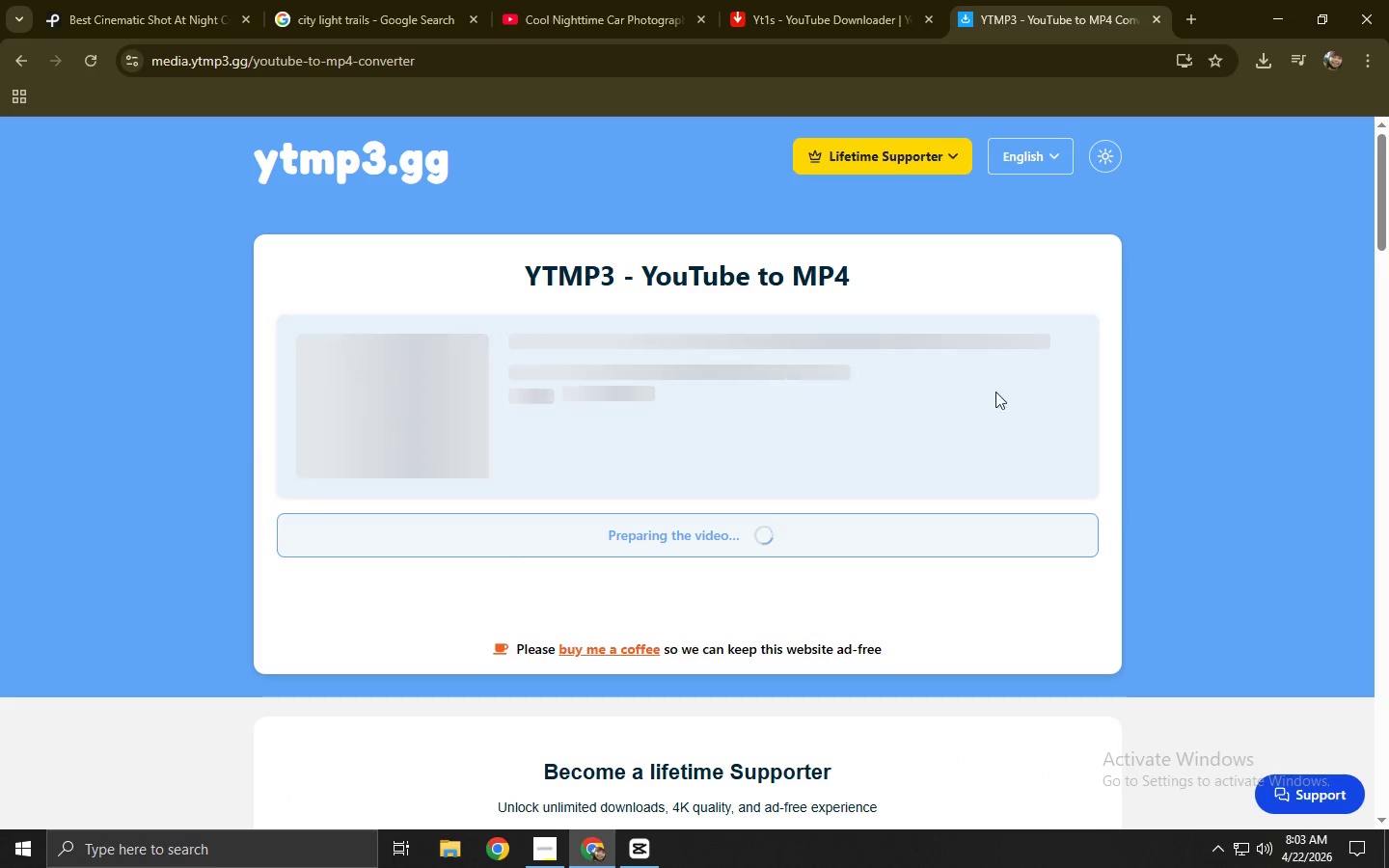 
mouse_move([734, 407])
 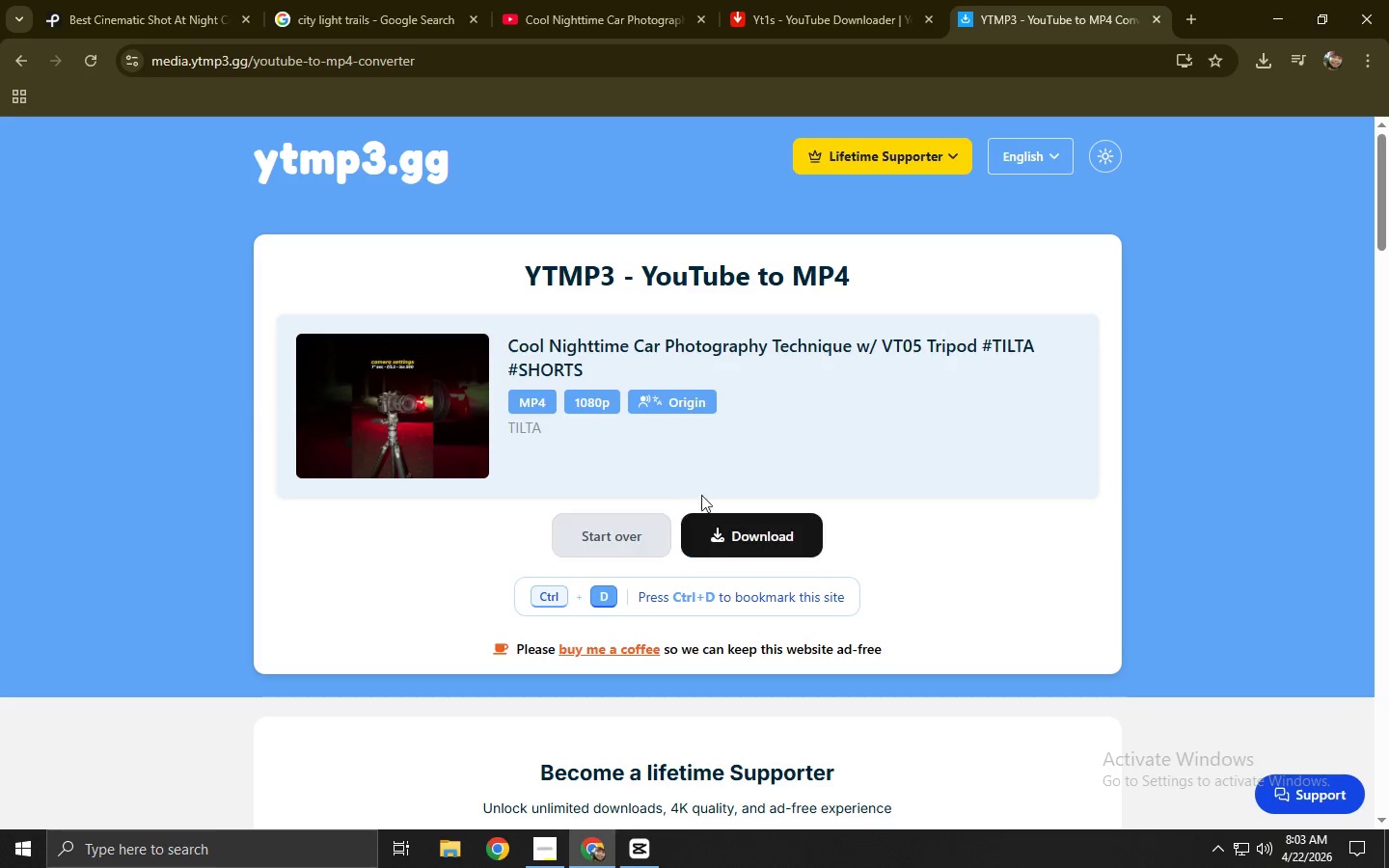 
left_click([699, 525])
 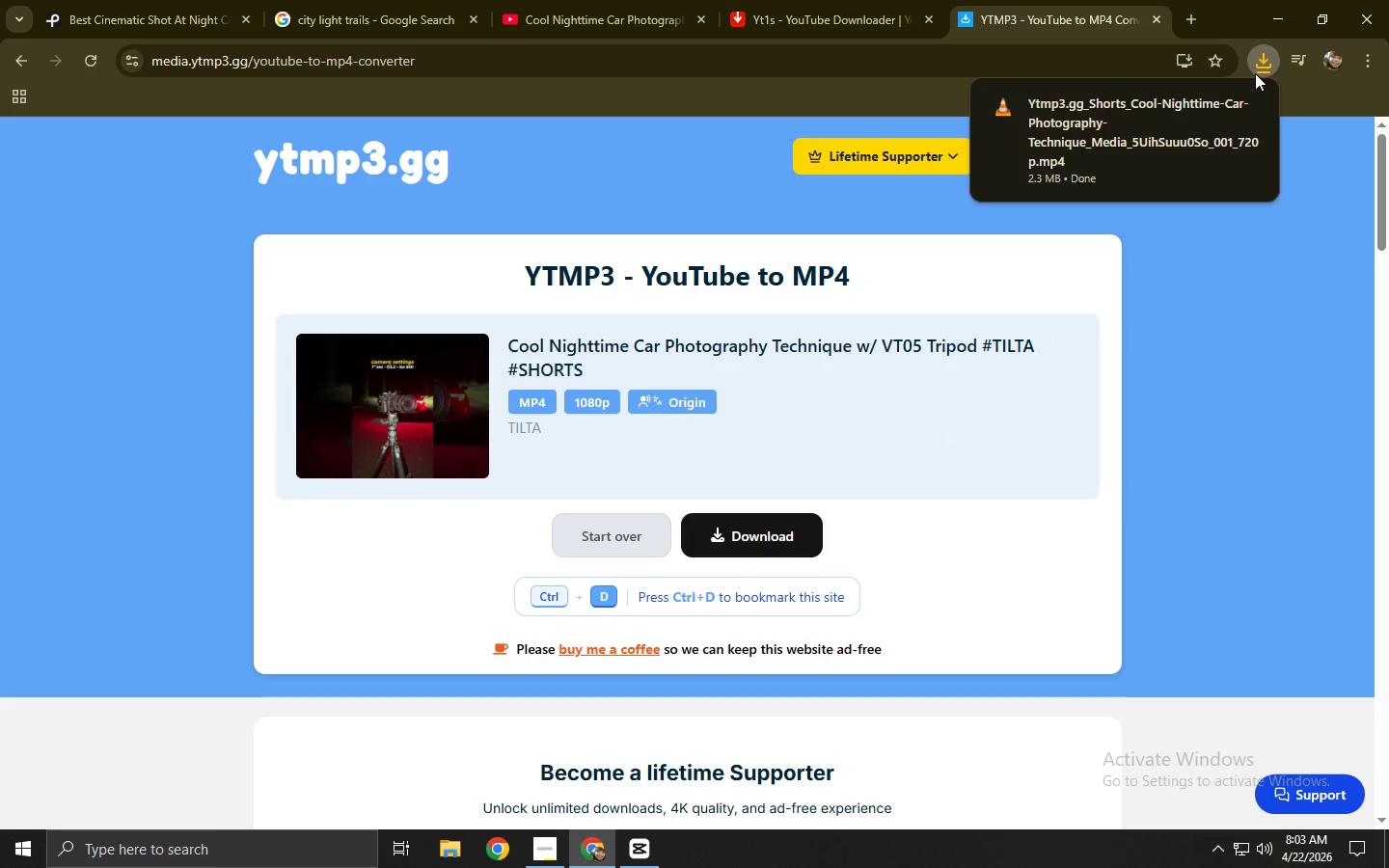 
double_click([1257, 72])
 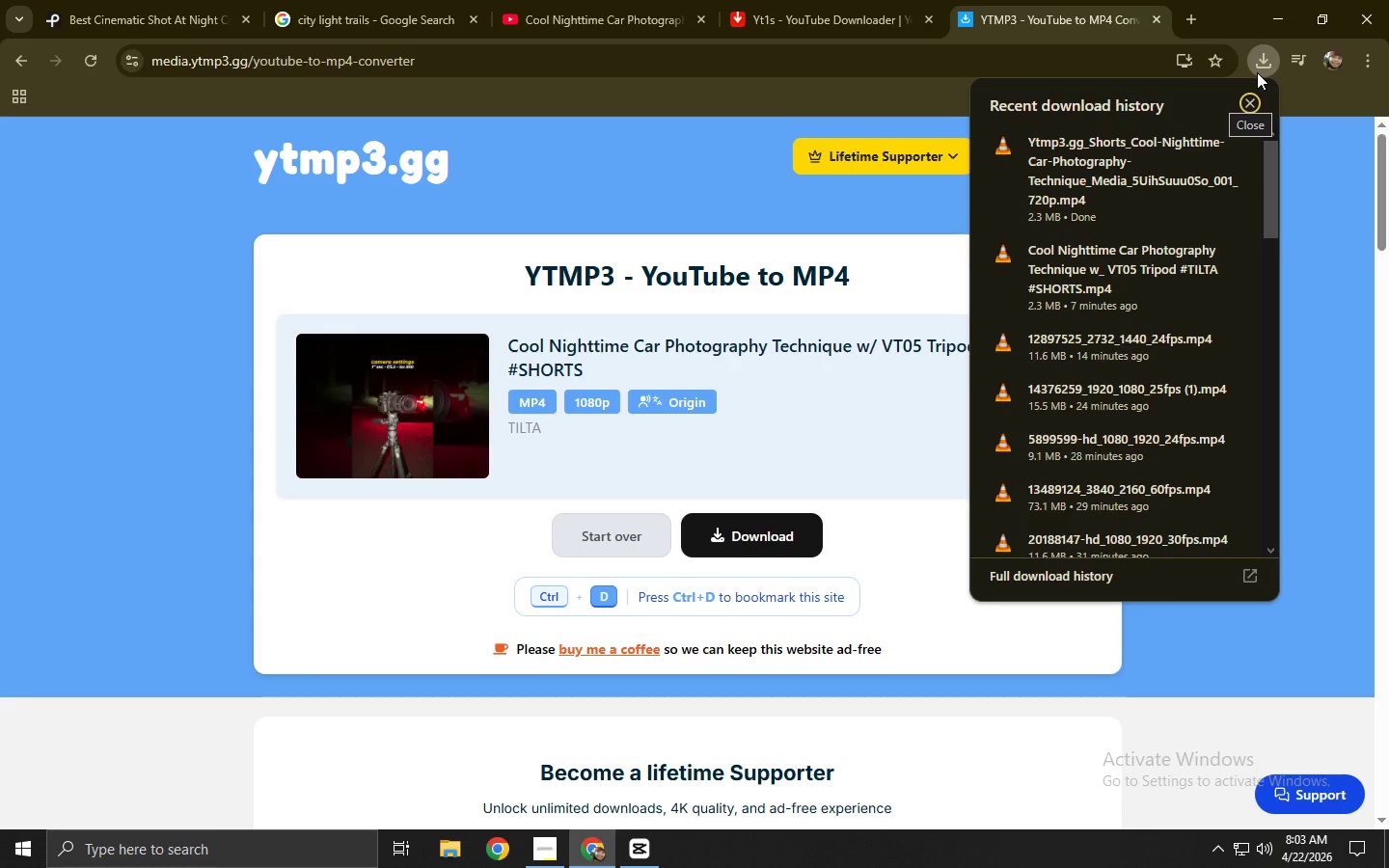 
left_click([1257, 72])
 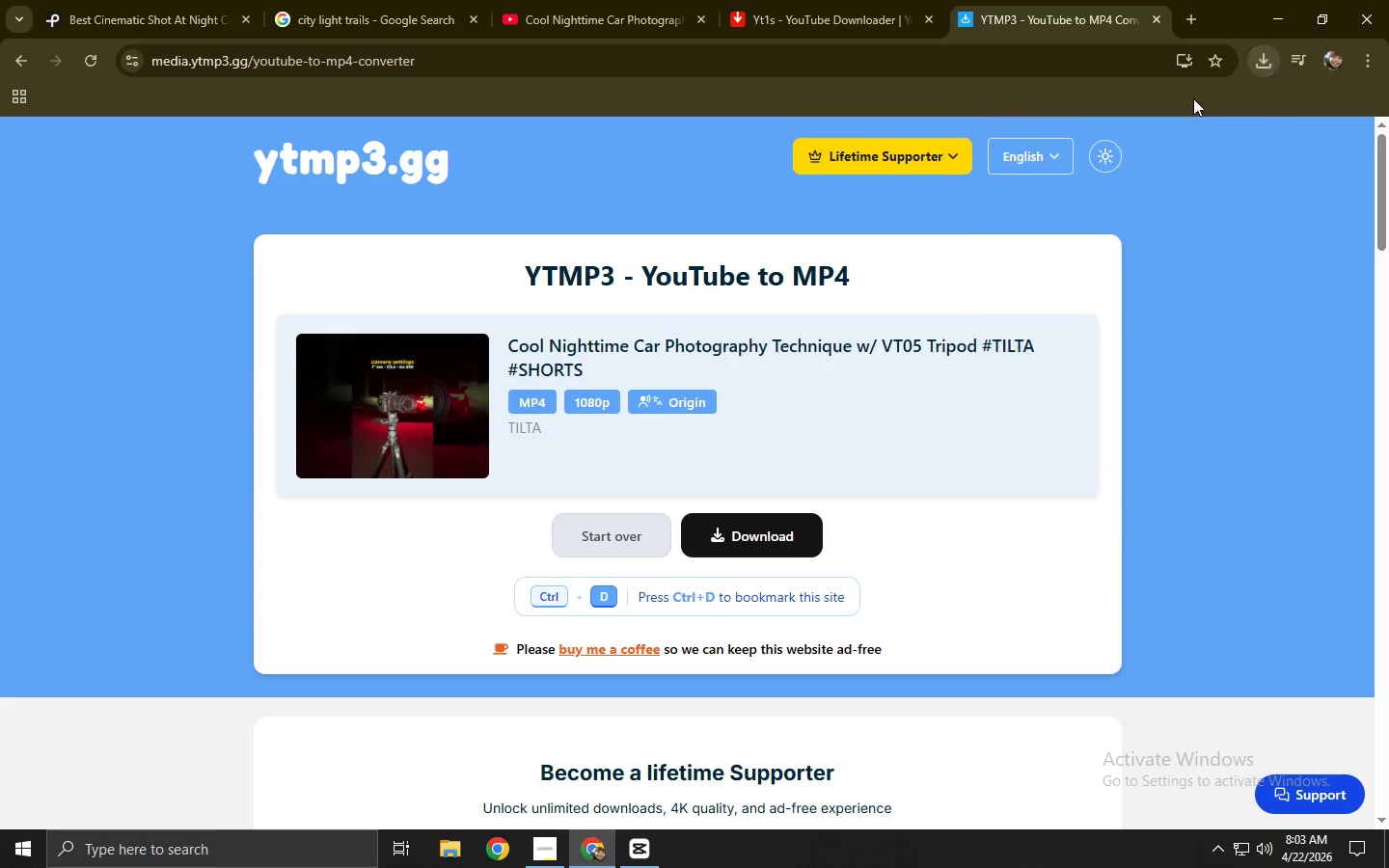 
key(Alt+AltLeft)
 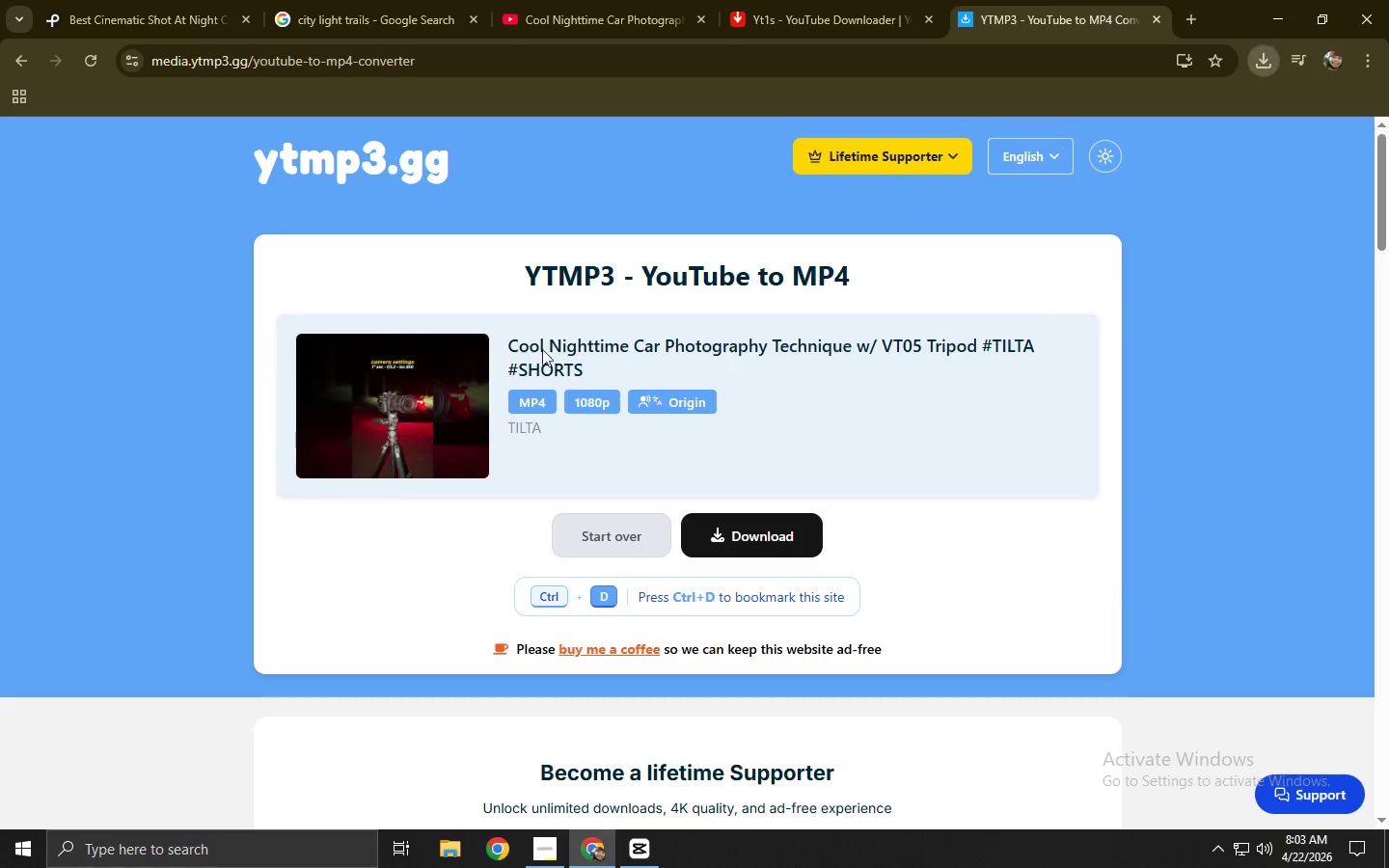 
key(Alt+Tab)
 